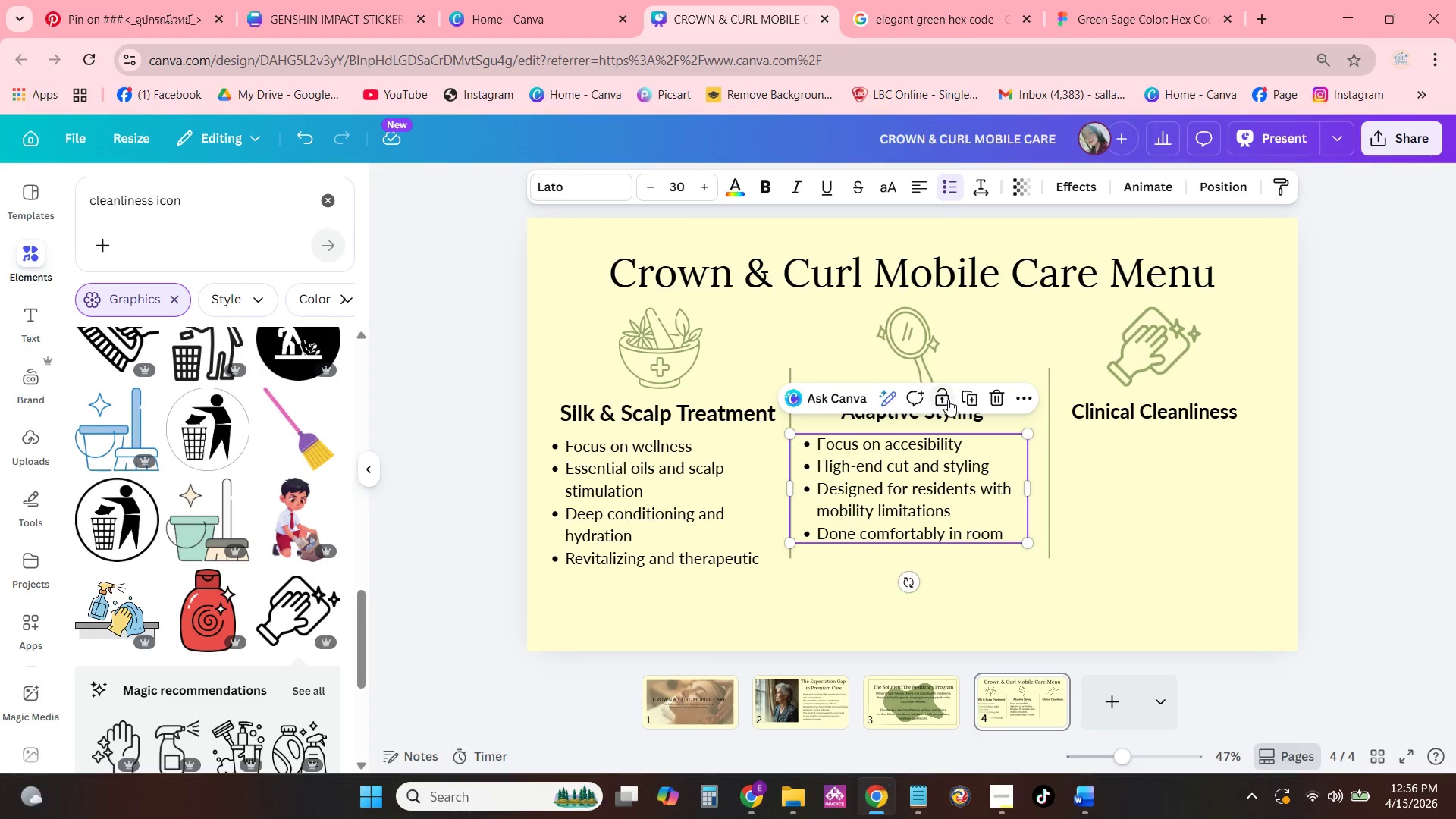 
left_click([963, 397])
 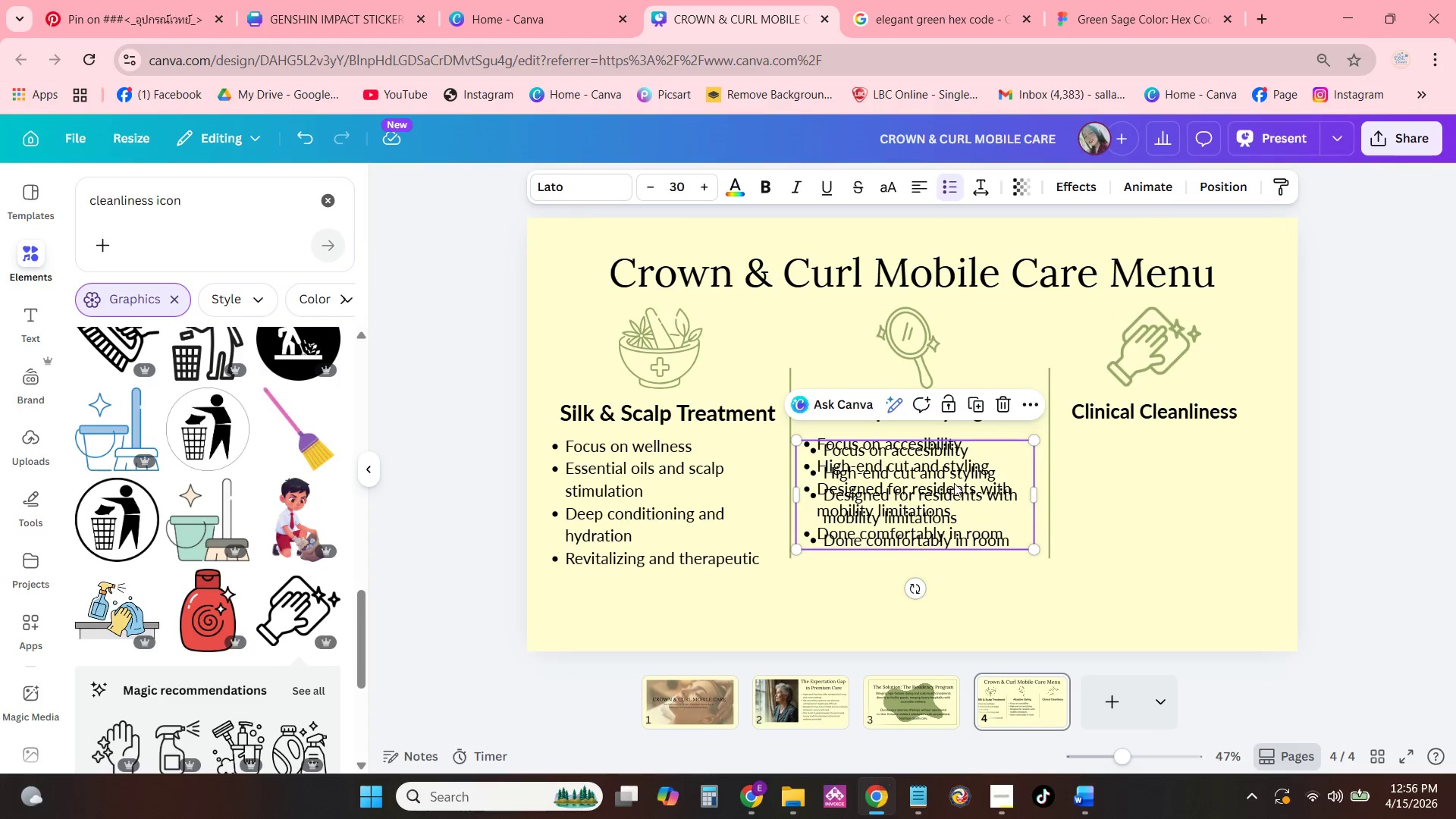 
left_click_drag(start_coordinate=[949, 485], to_coordinate=[1204, 479])
 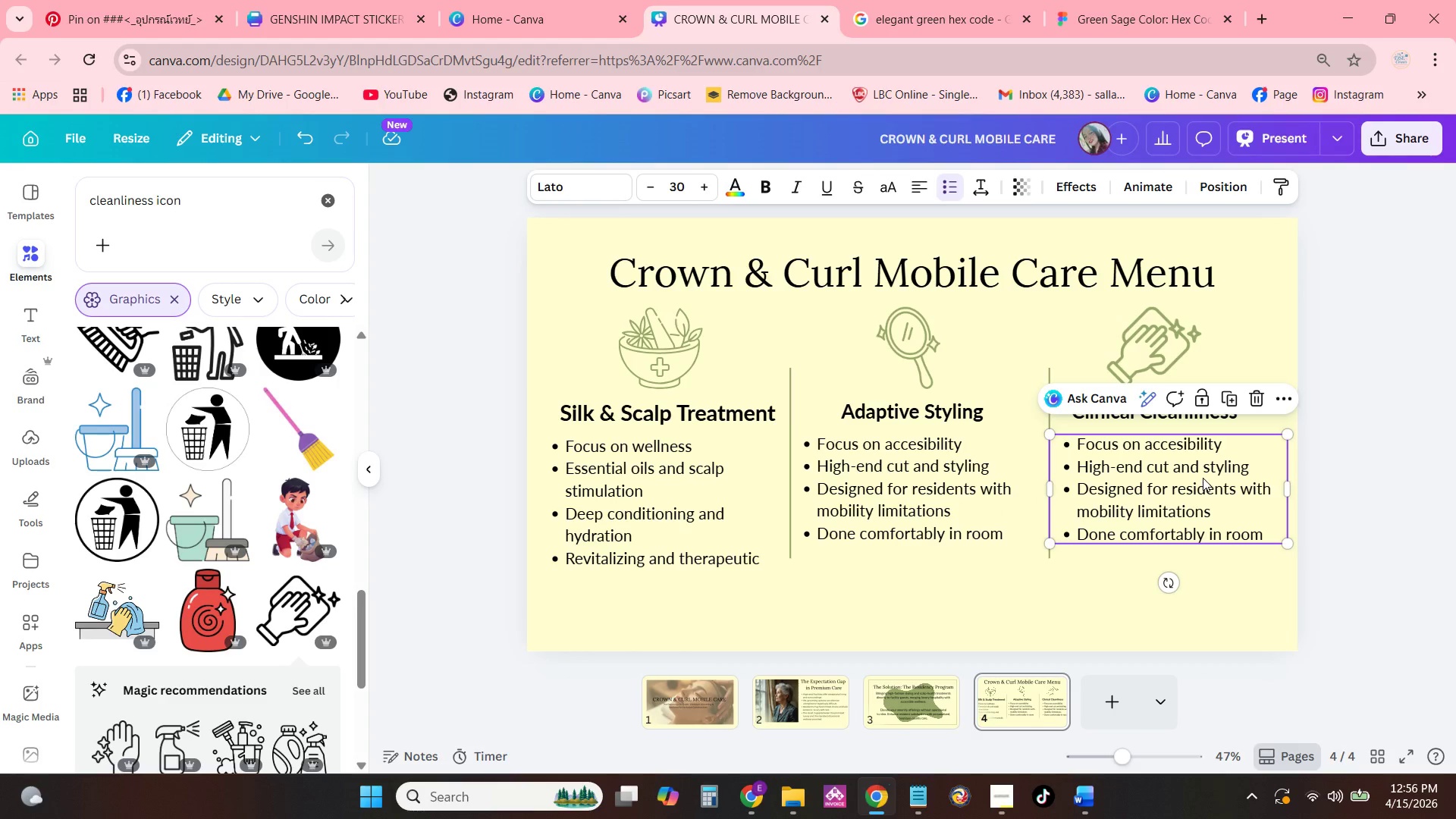 
left_click([1203, 478])
 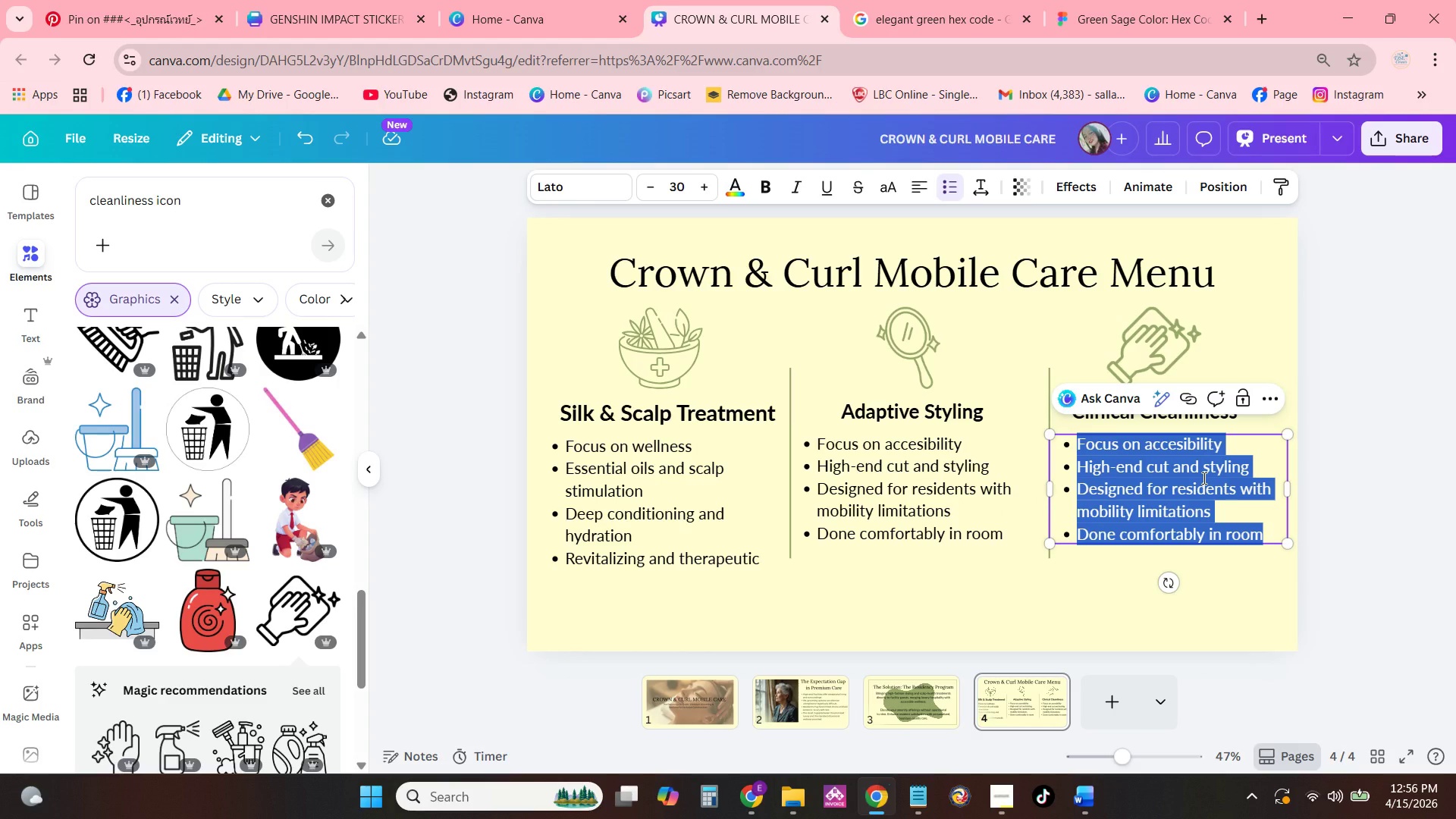 
type(Po)
key(Backspace)
type(rofessional, quiet mobile wokstation)
key(Backspace)
key(Backspace)
key(Backspace)
key(Backspace)
key(Backspace)
key(Backspace)
key(Backspace)
key(Backspace)
type(rkstation)
 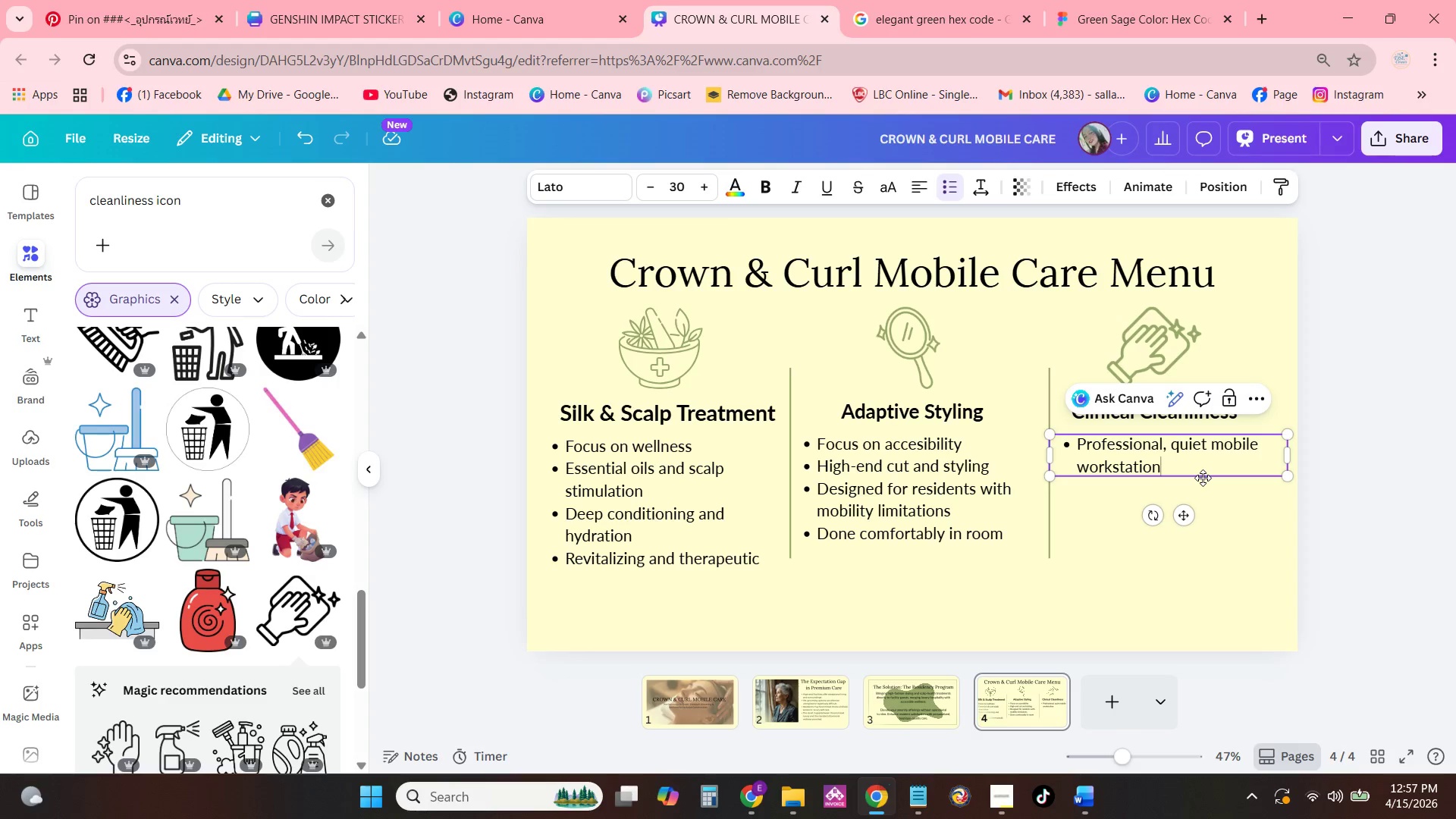 
key(Enter)
 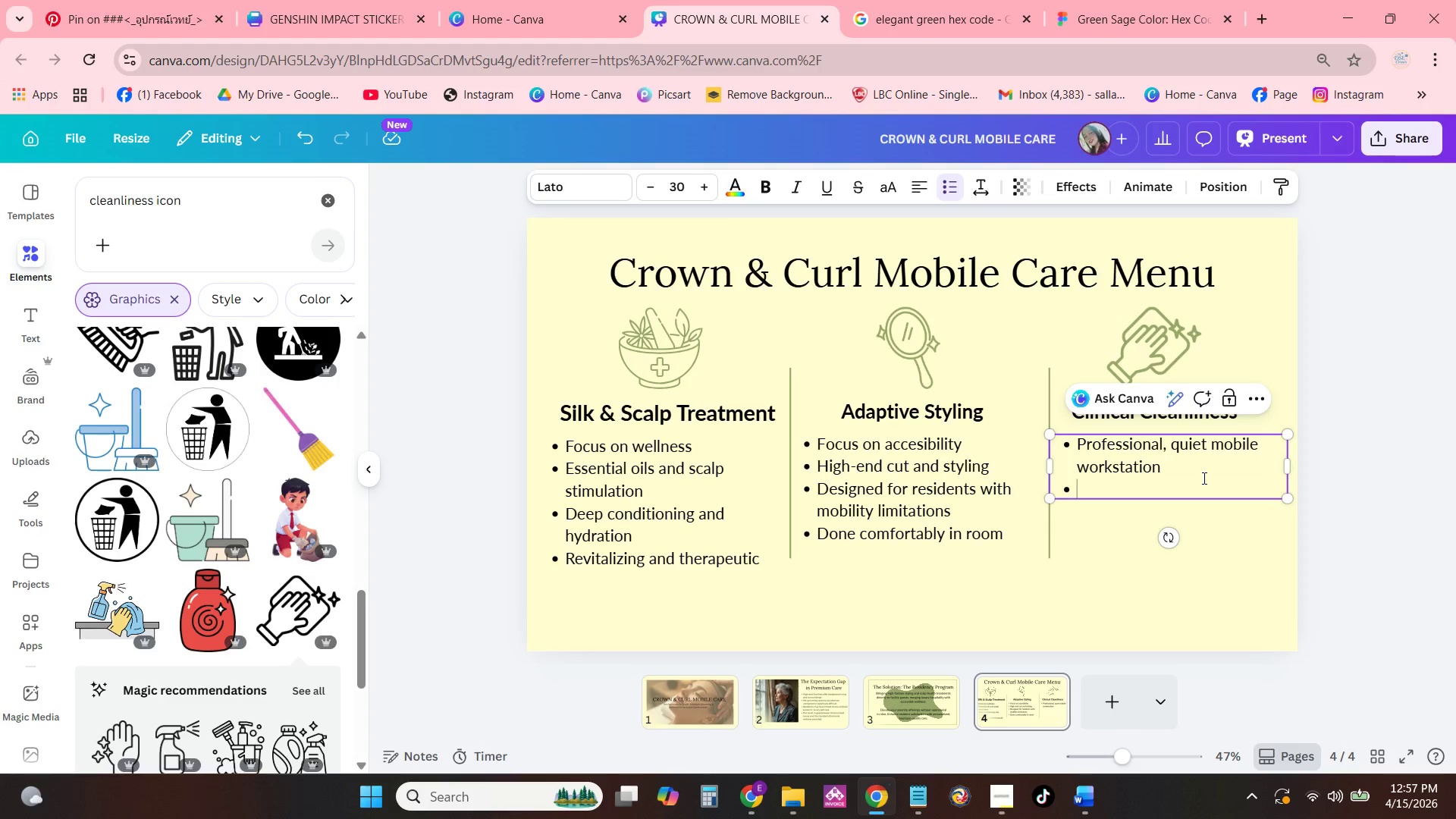 
type(Compact foortpri)
key(Backspace)
key(Backspace)
key(Backspace)
key(Backspace)
key(Backspace)
type(ypriny)
key(Backspace)
type(t)
key(Backspace)
key(Backspace)
type(otpi)
key(Backspace)
type(rint)
 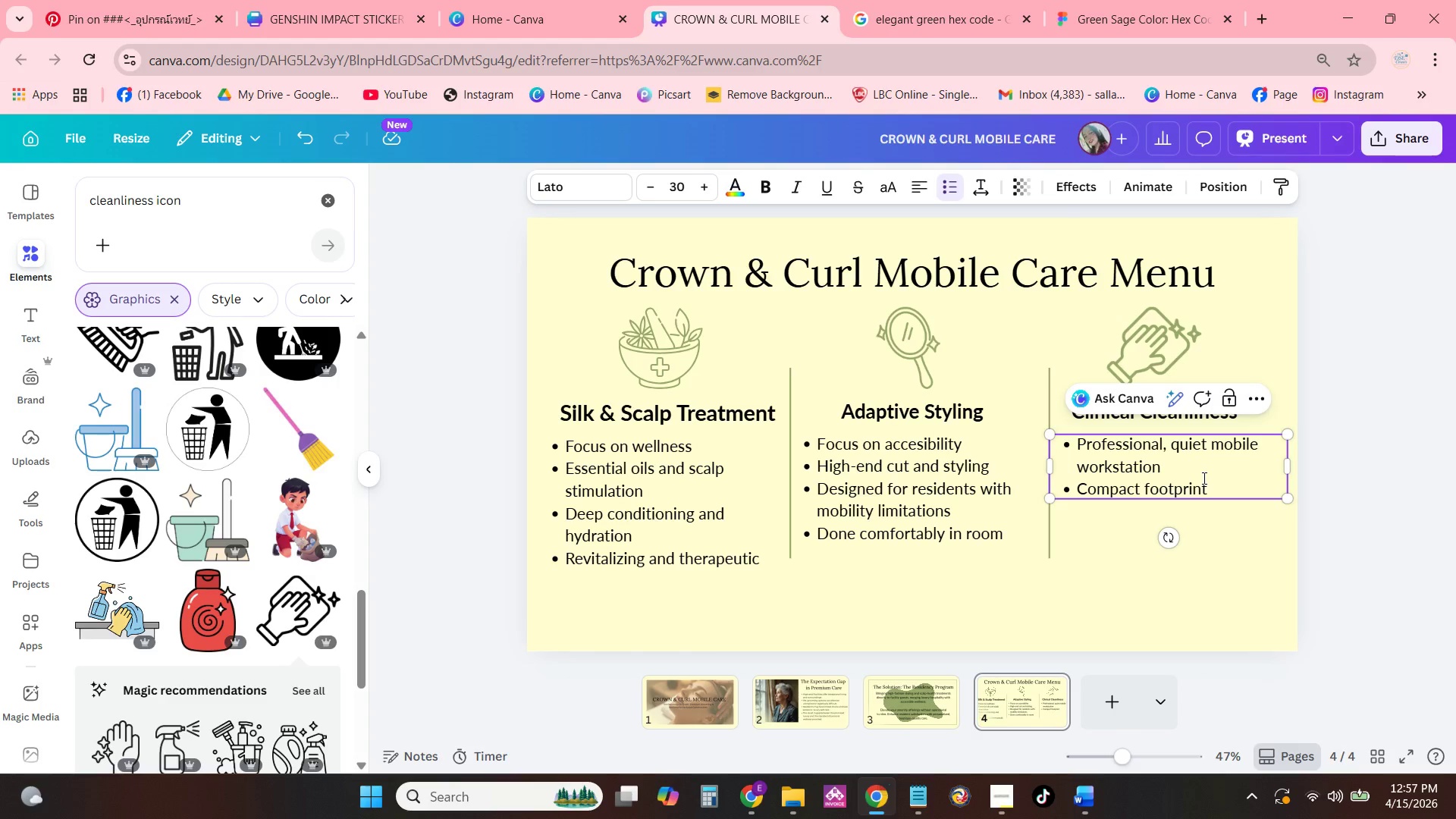 
key(Enter)
 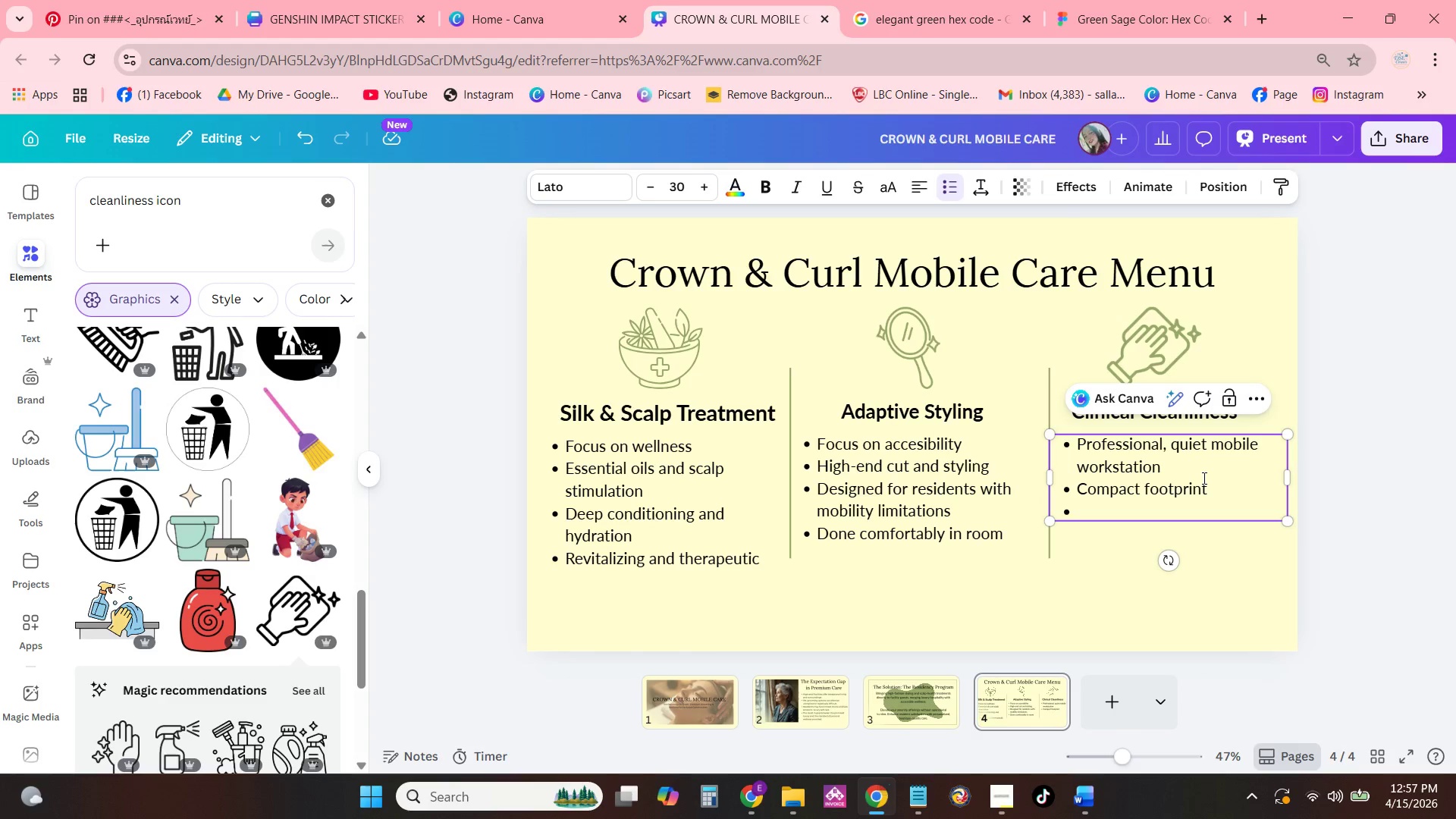 
type(Si)
key(Backspace)
type(urgical-grade sanitaion)
key(Backspace)
key(Backspace)
key(Backspace)
type(tion)
 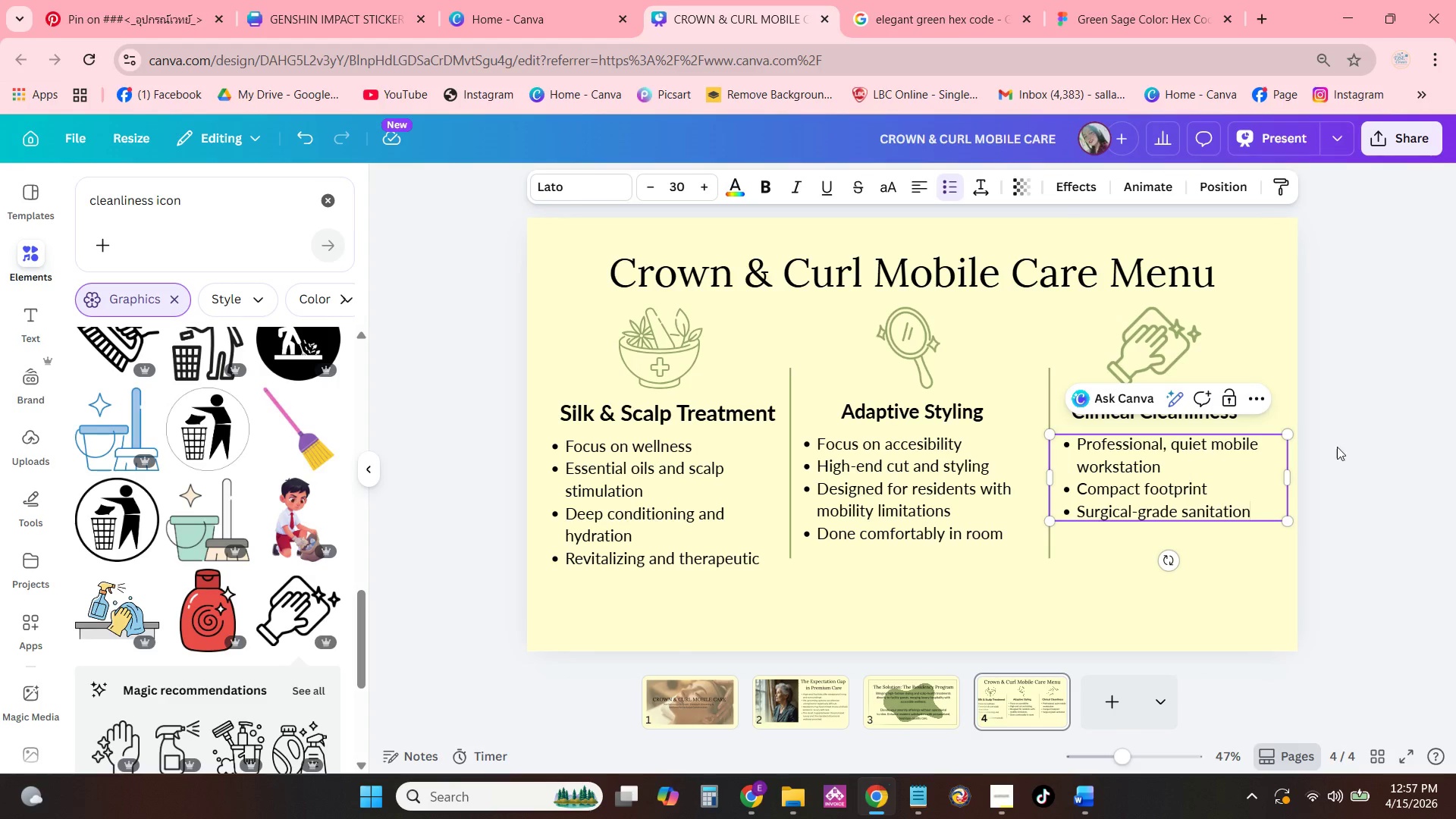 
left_click([1346, 496])
 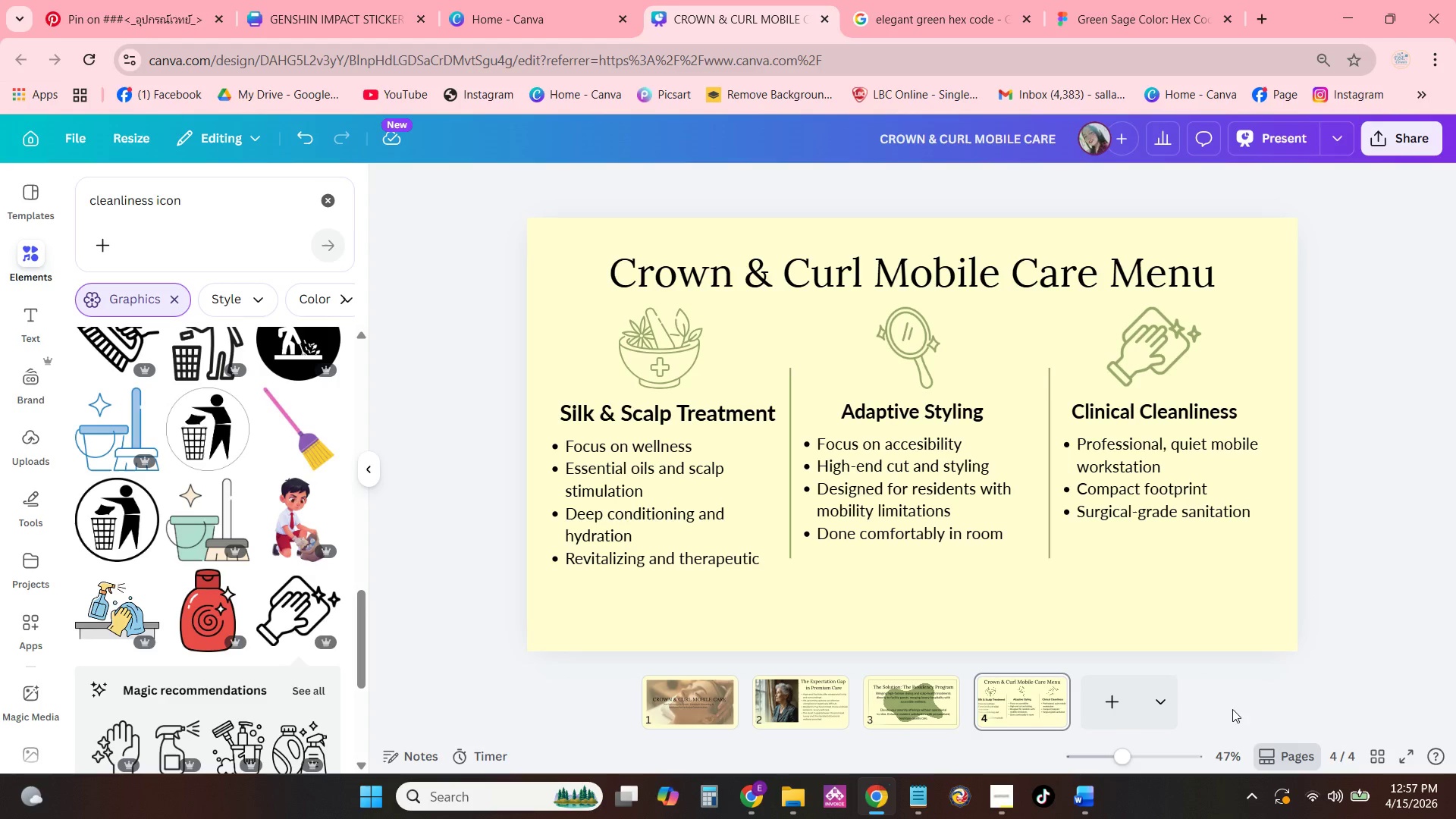 
mouse_move([1145, 739])
 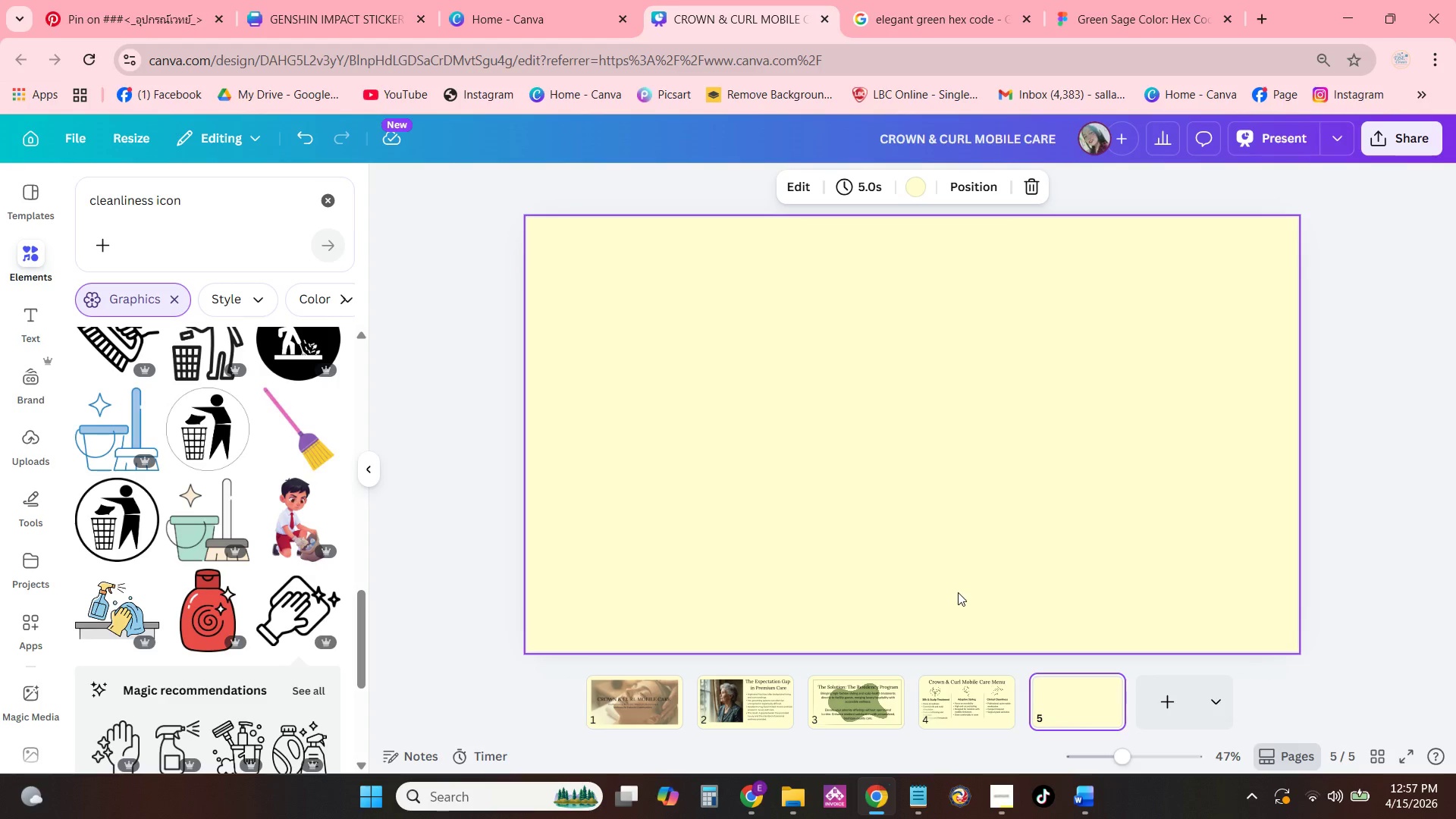 
left_click([958, 592])
 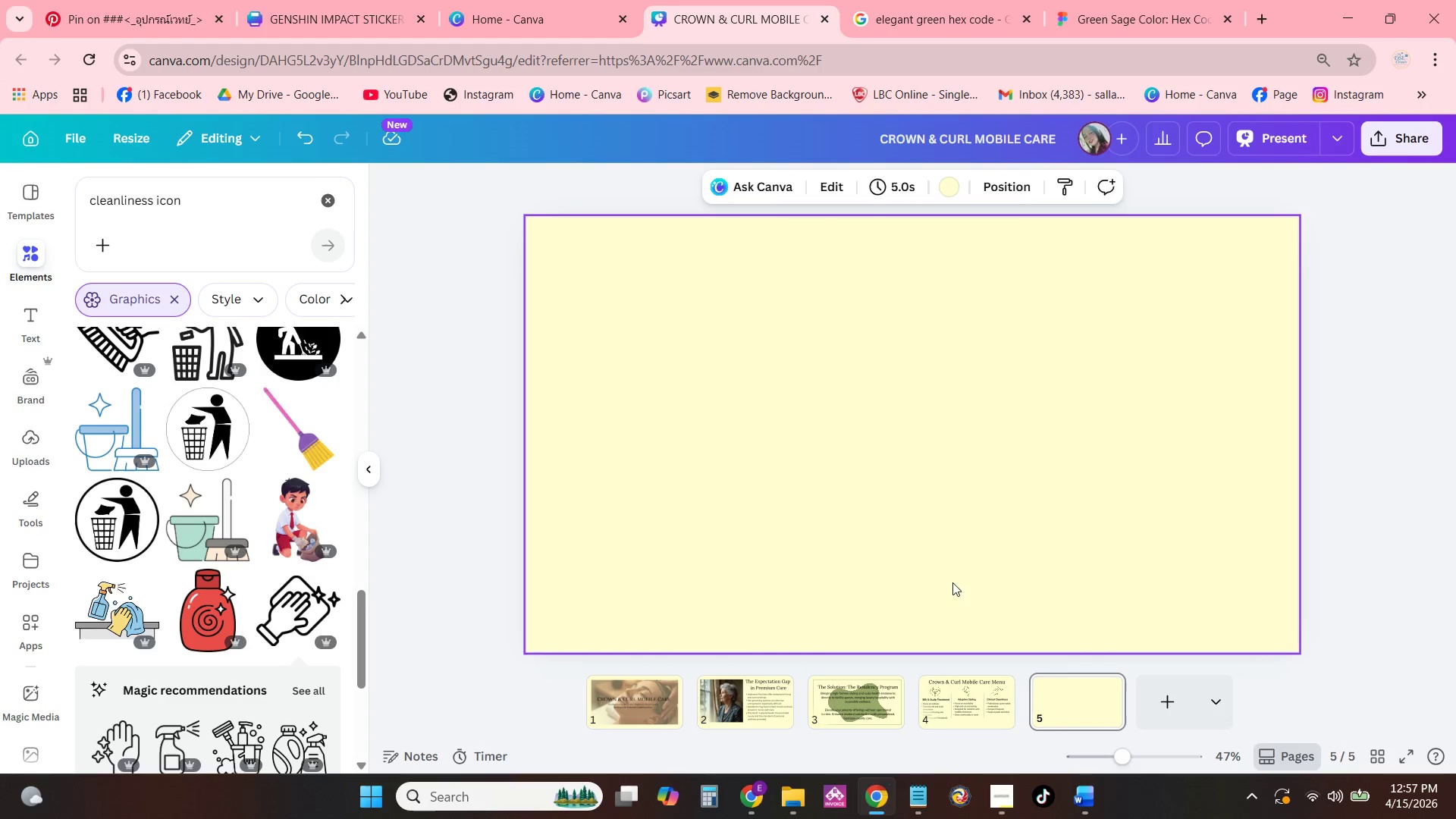 
left_click_drag(start_coordinate=[199, 202], to_coordinate=[19, 177])
 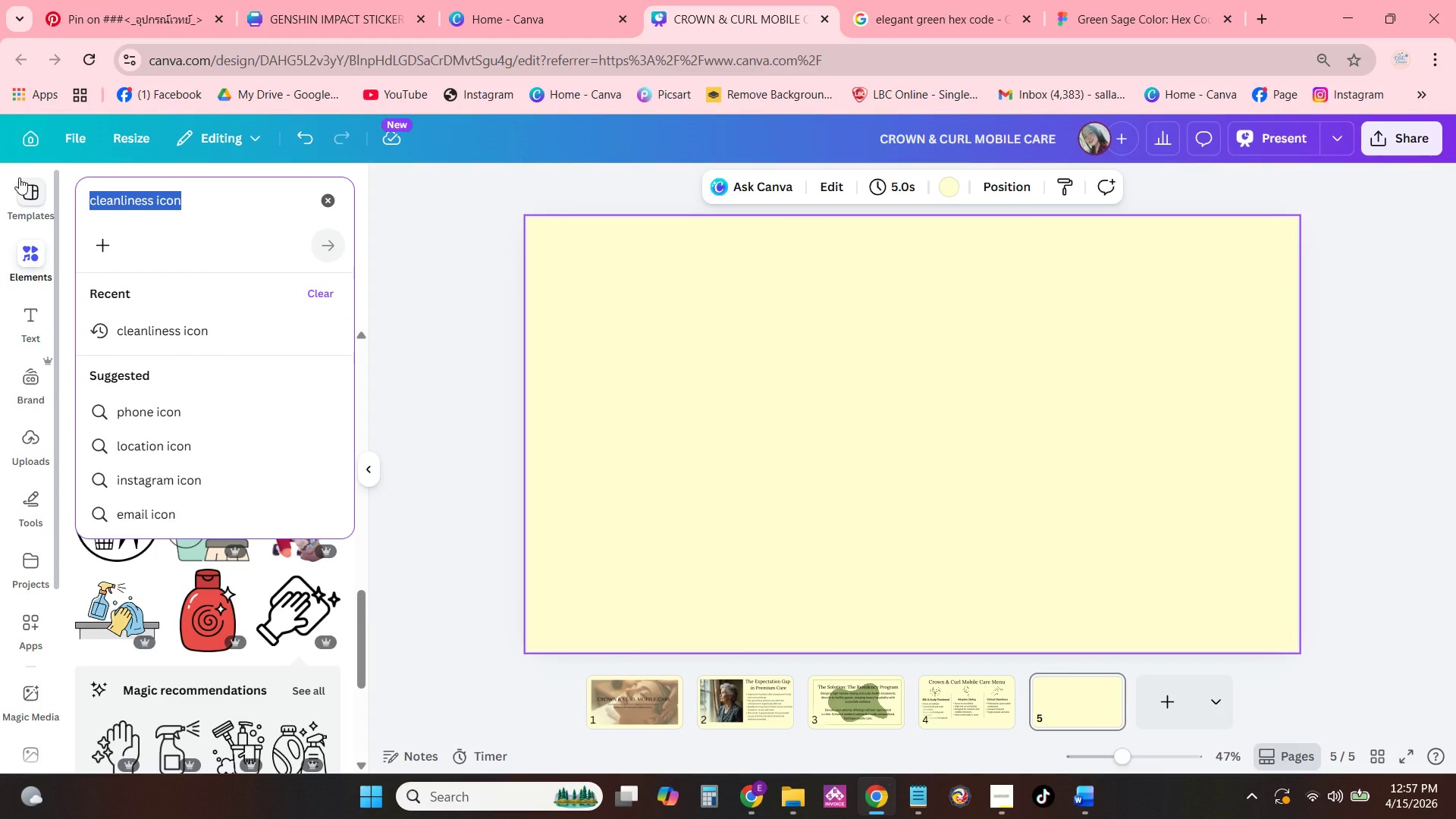 
type(image ofn=)
key(Backspace)
key(Backspace)
type( neat )
key(Backspace)
type(, oragn)
key(Backspace)
type(a)
key(Backspace)
key(Backspace)
key(Backspace)
type(ganized professional tools, rolling casas)
key(Backspace)
key(Backspace)
key(Backspace)
type(e)
key(Backspace)
type(rs)
key(Backspace)
key(Backspace)
type(ess)
key(Backspace)
type( or sanitizes)
key(Backspace)
type(d equipment)
 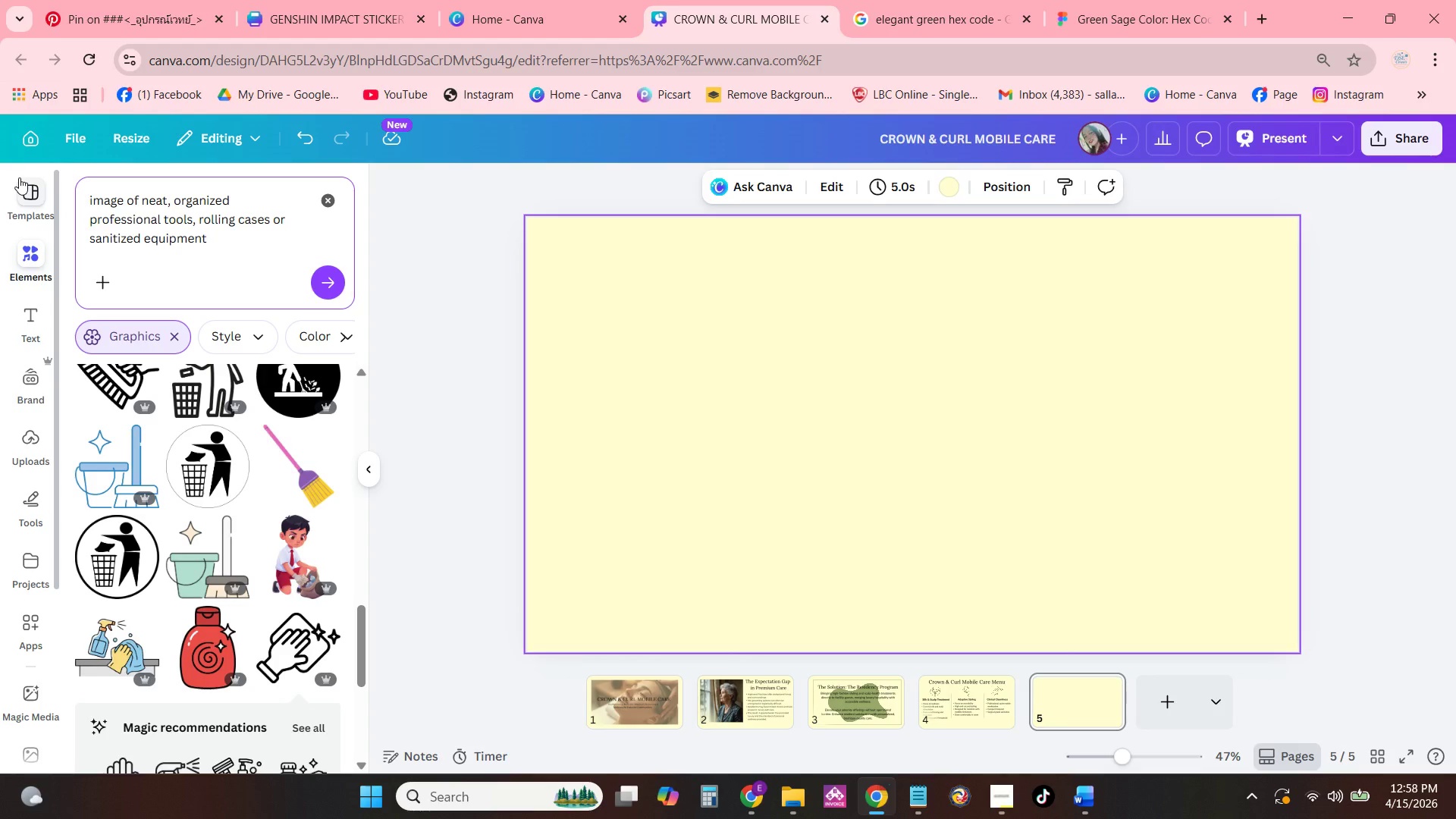 
key(Enter)
 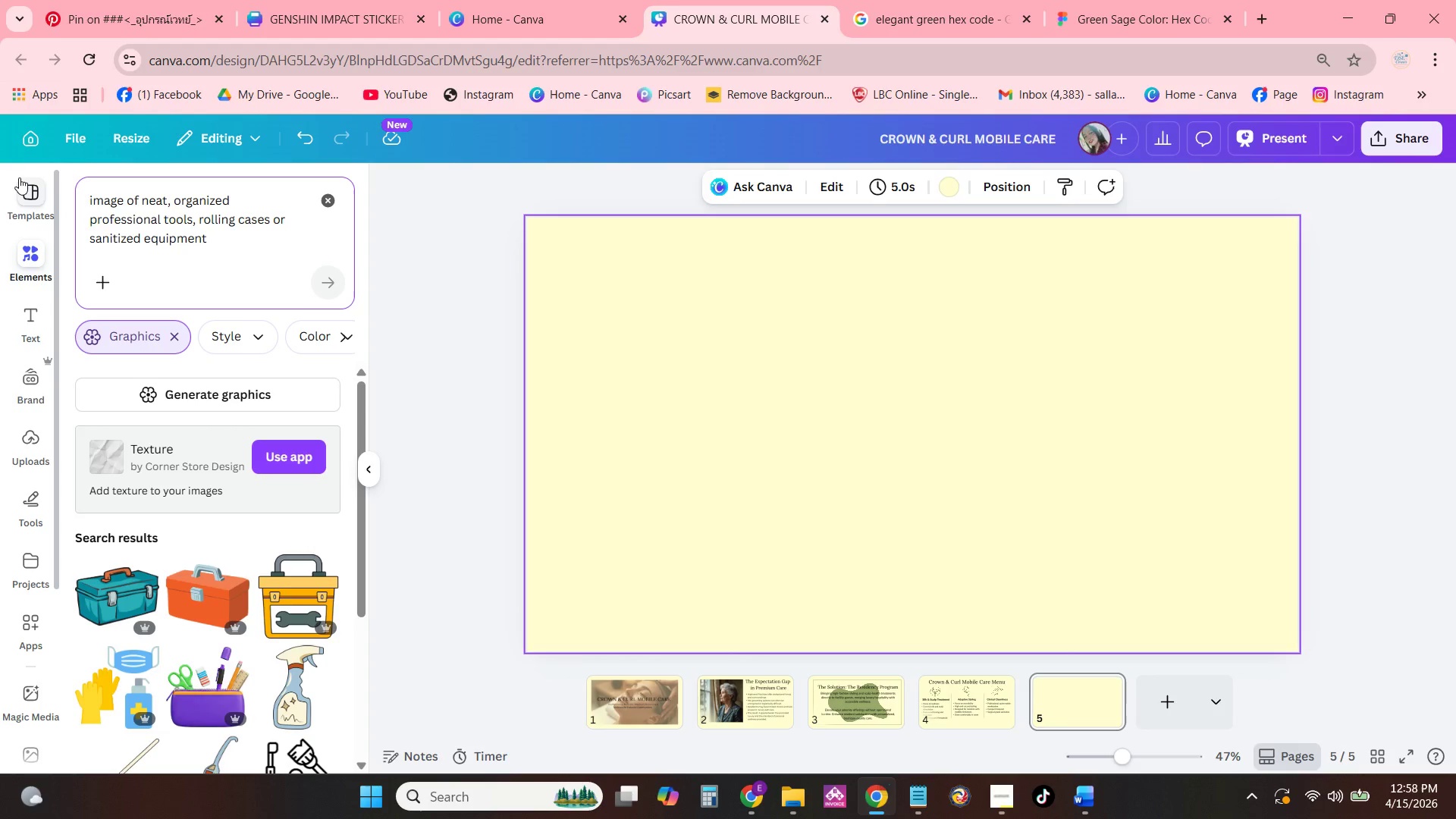 
wait(25.78)
 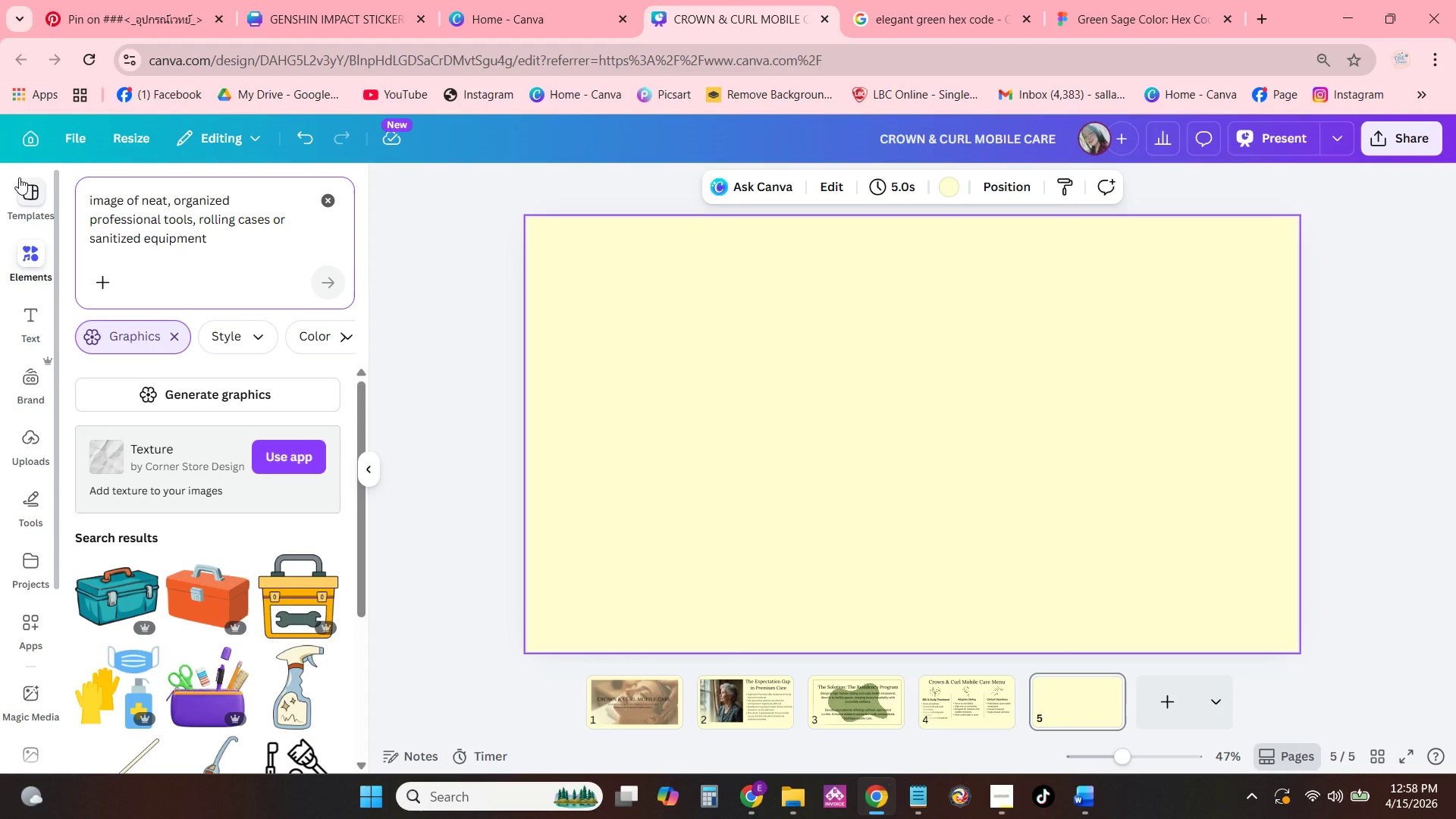 
left_click([186, 410])
 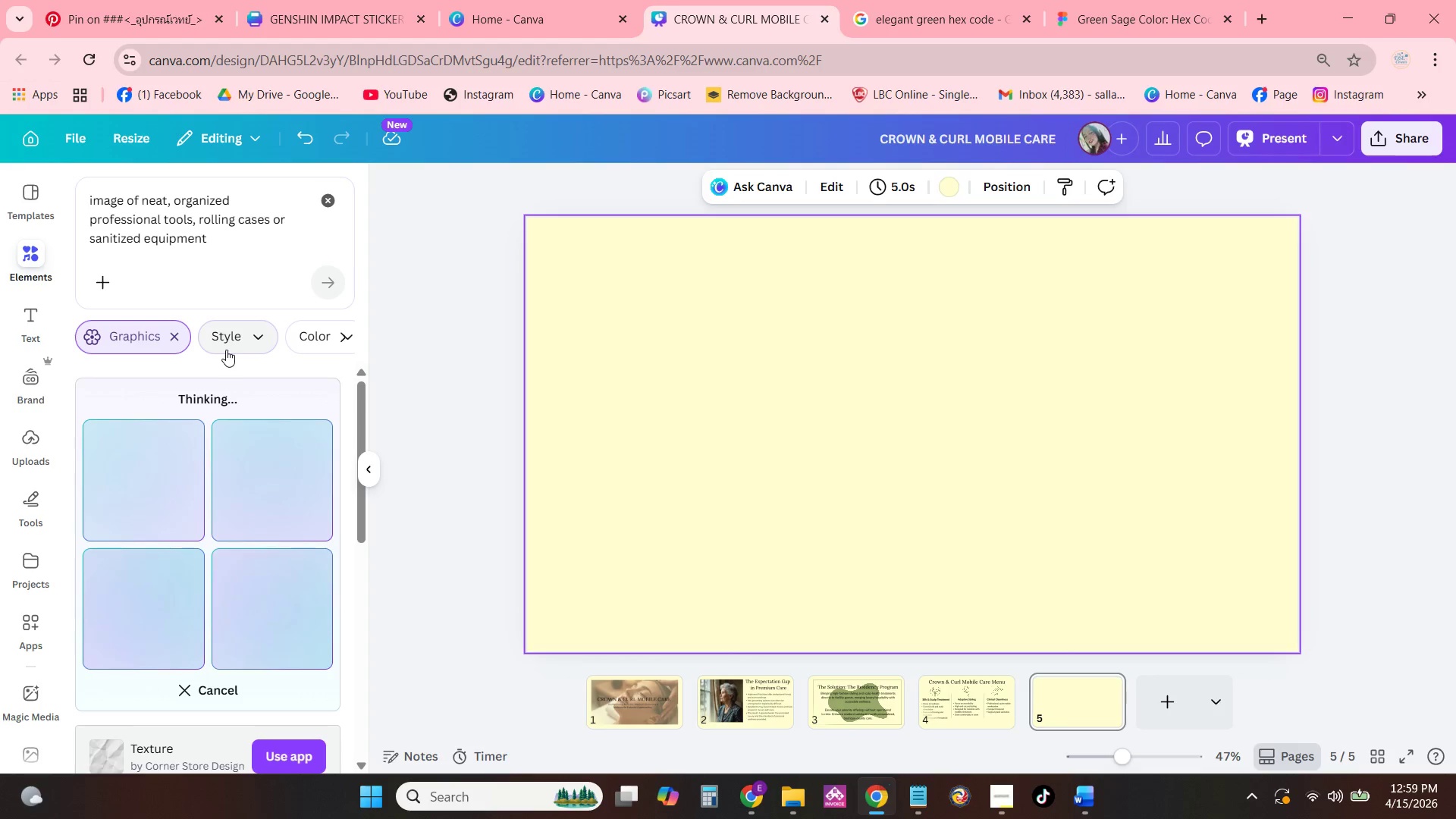 
wait(26.72)
 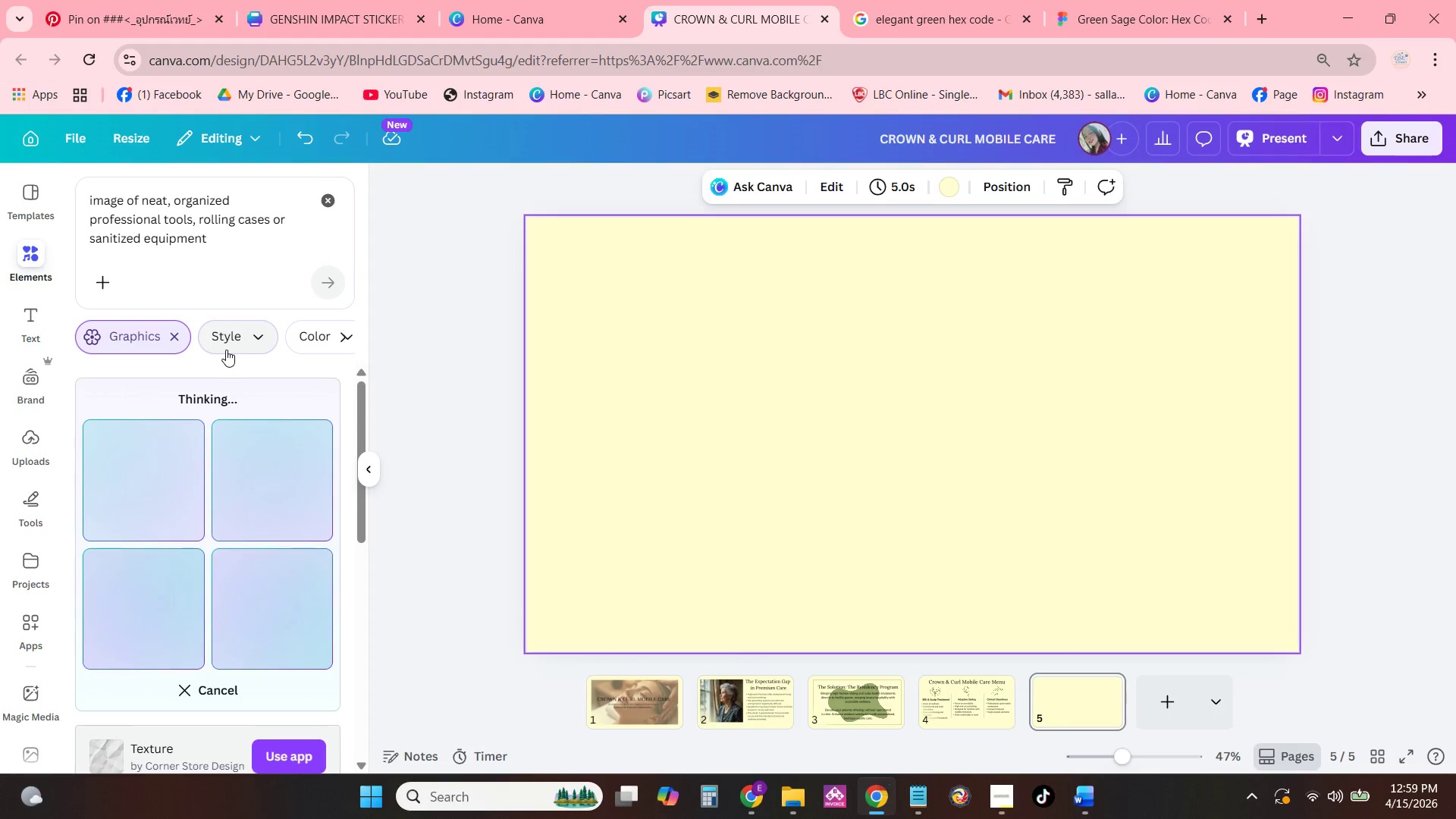 
left_click([184, 341])
 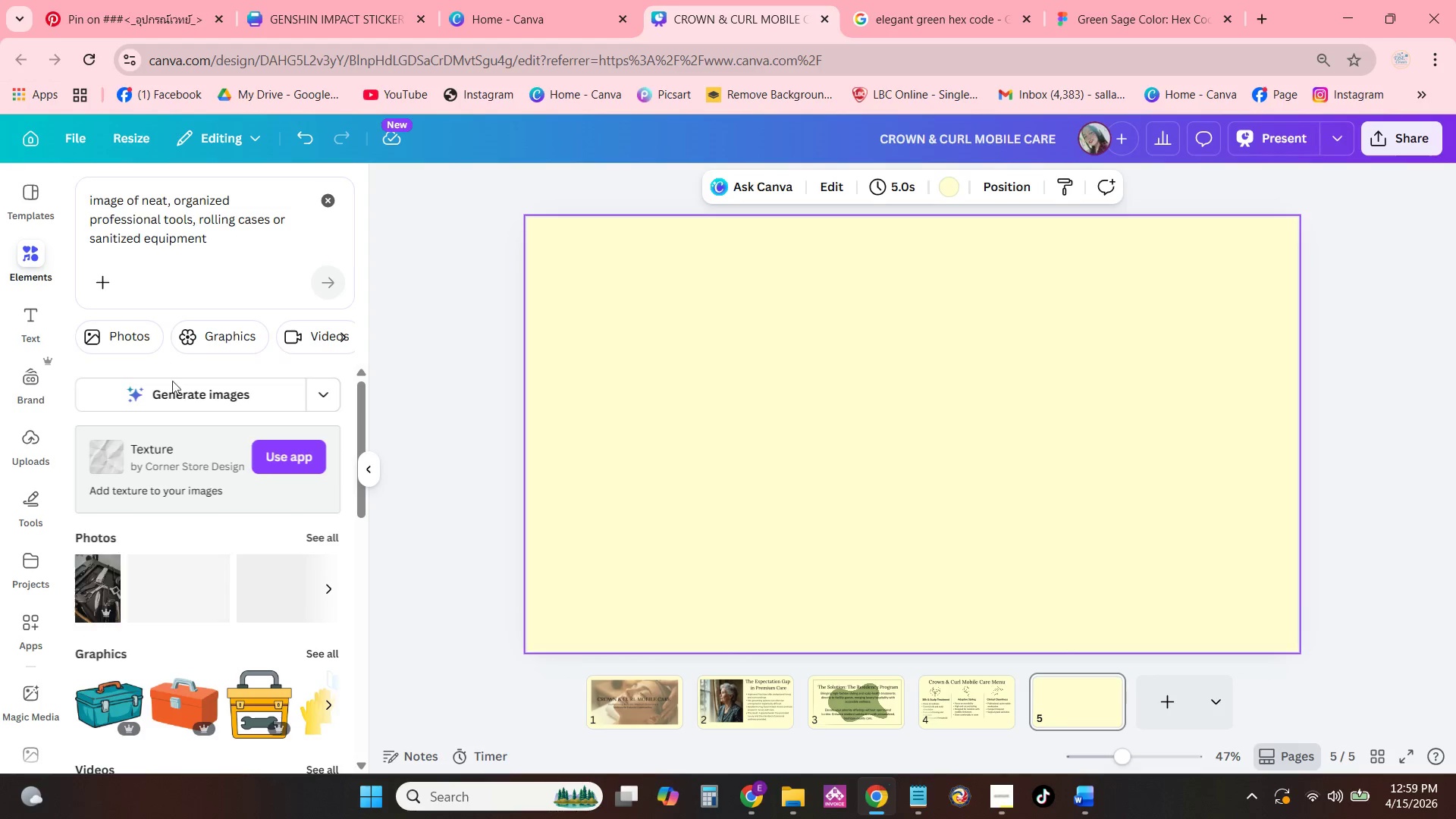 
left_click([212, 391])
 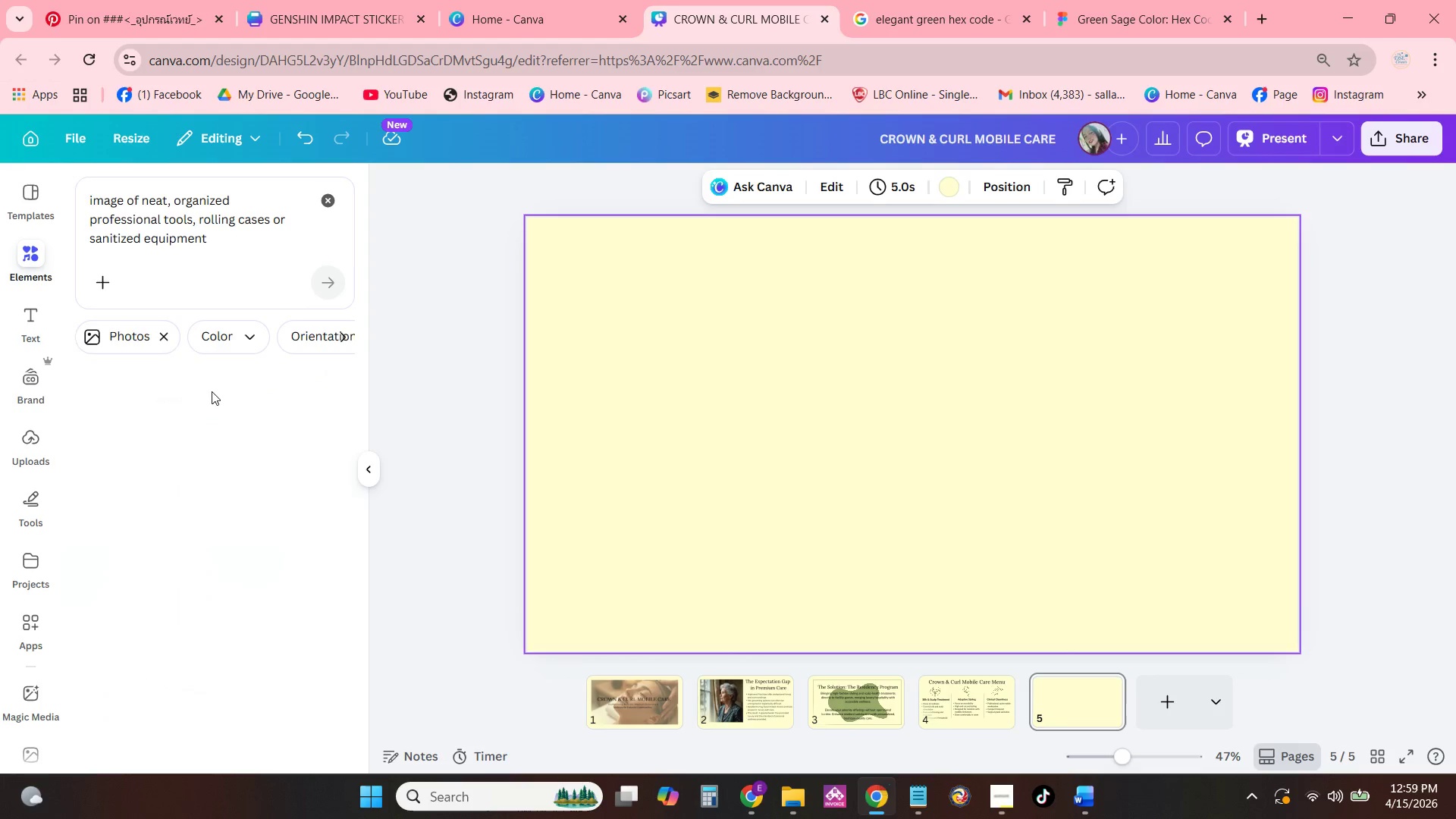 
mouse_move([218, 357])
 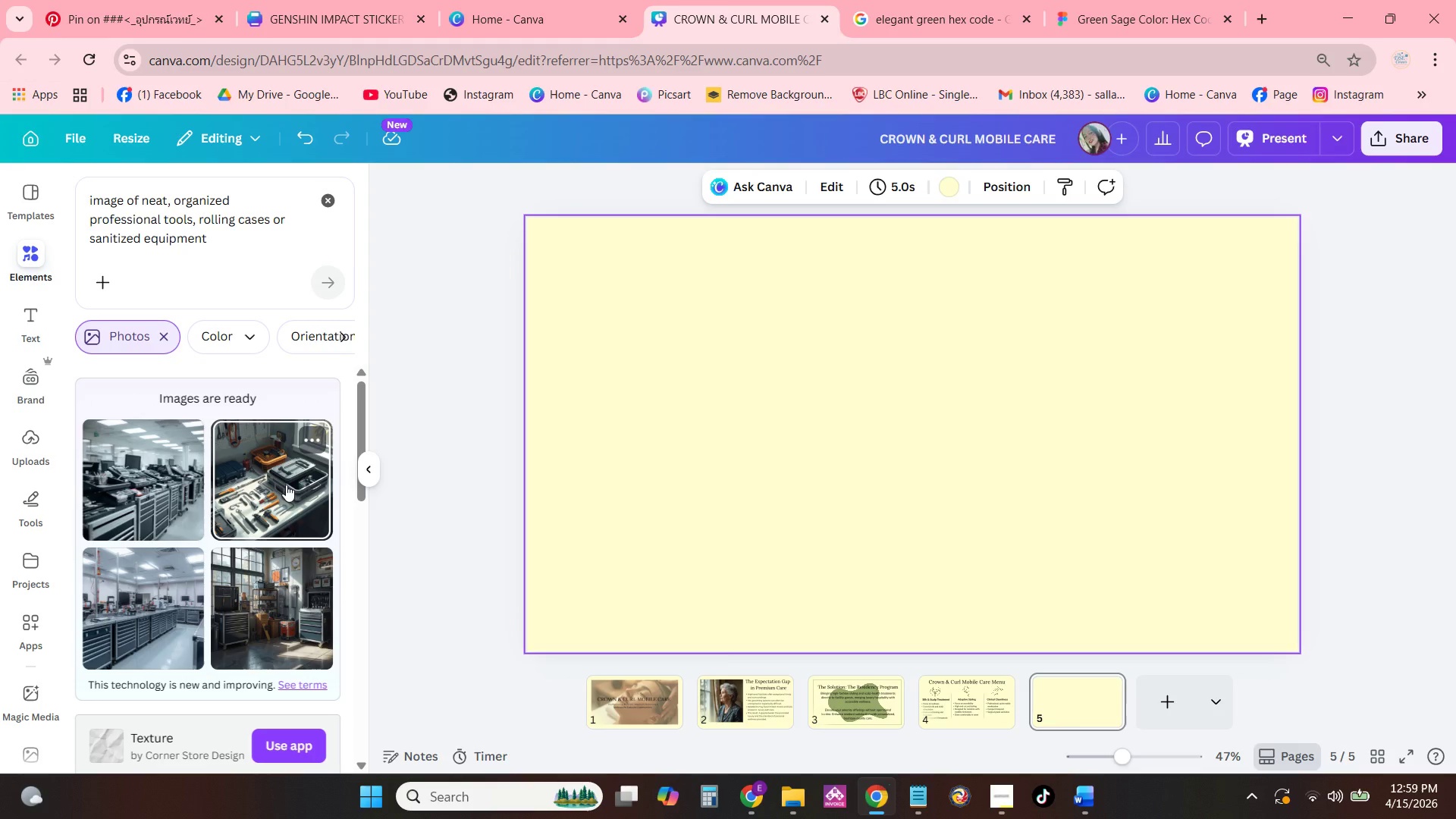 
wait(18.11)
 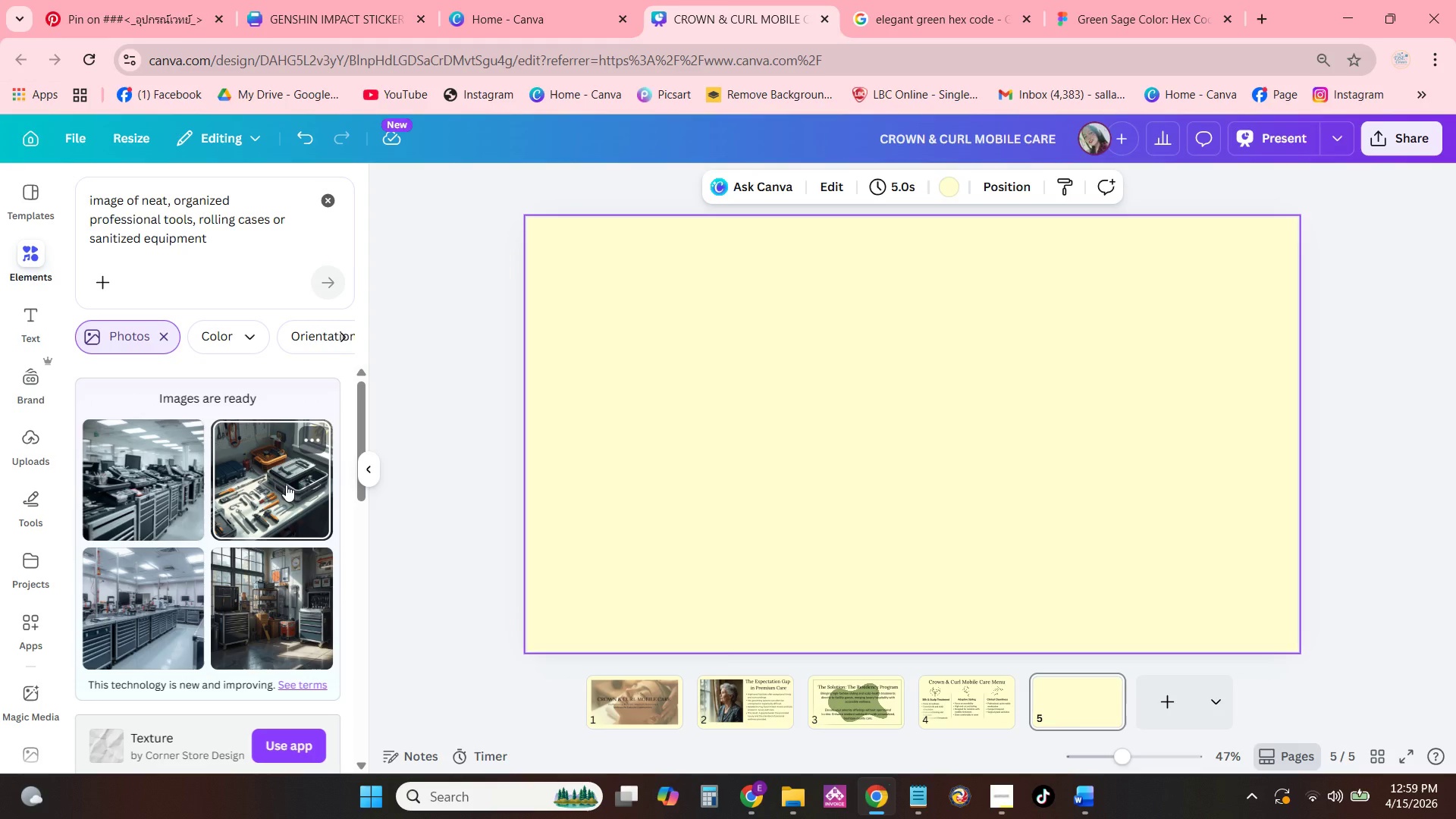 
left_click([981, 708])
 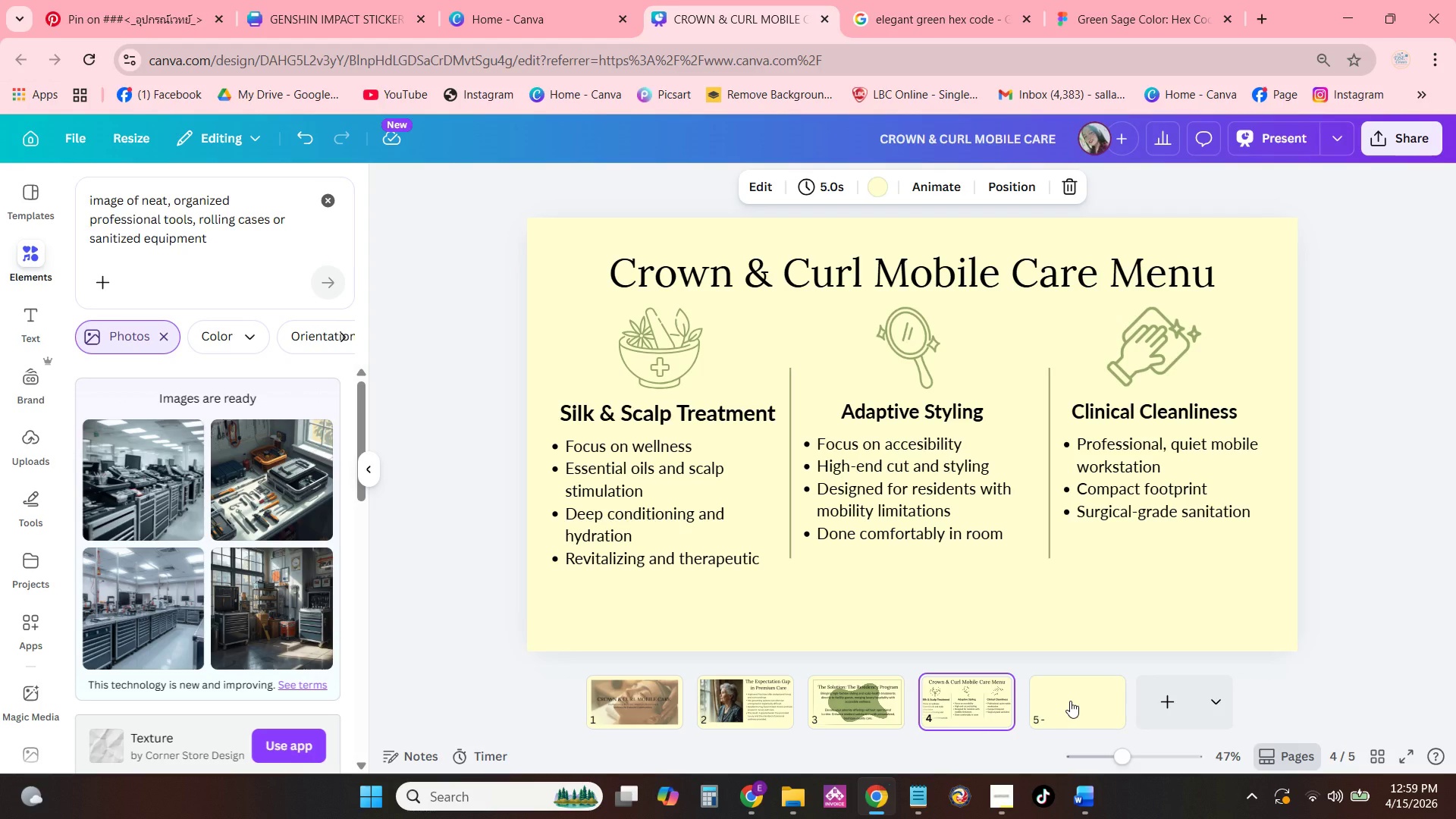 
wait(8.86)
 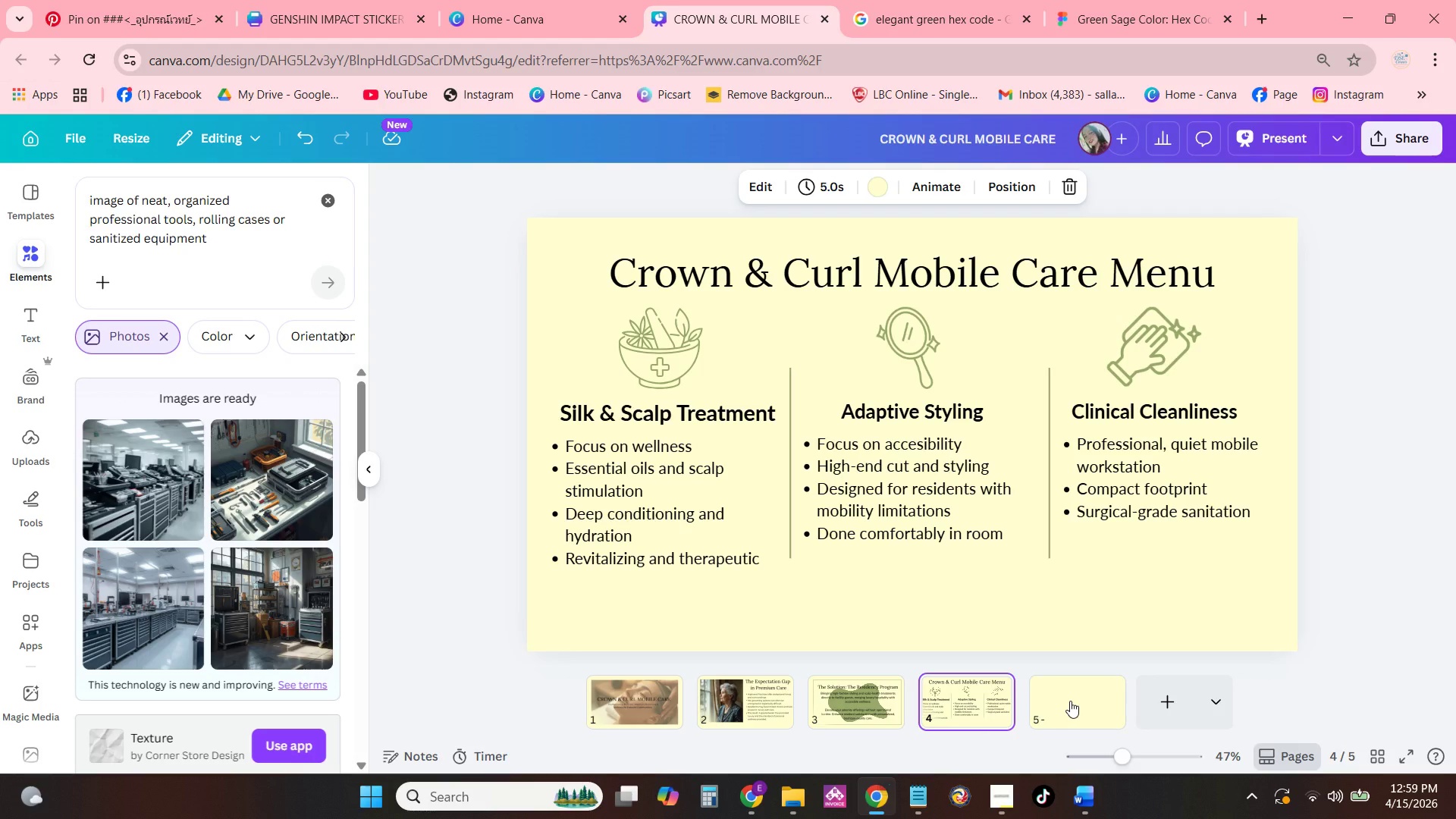 
left_click([1070, 700])
 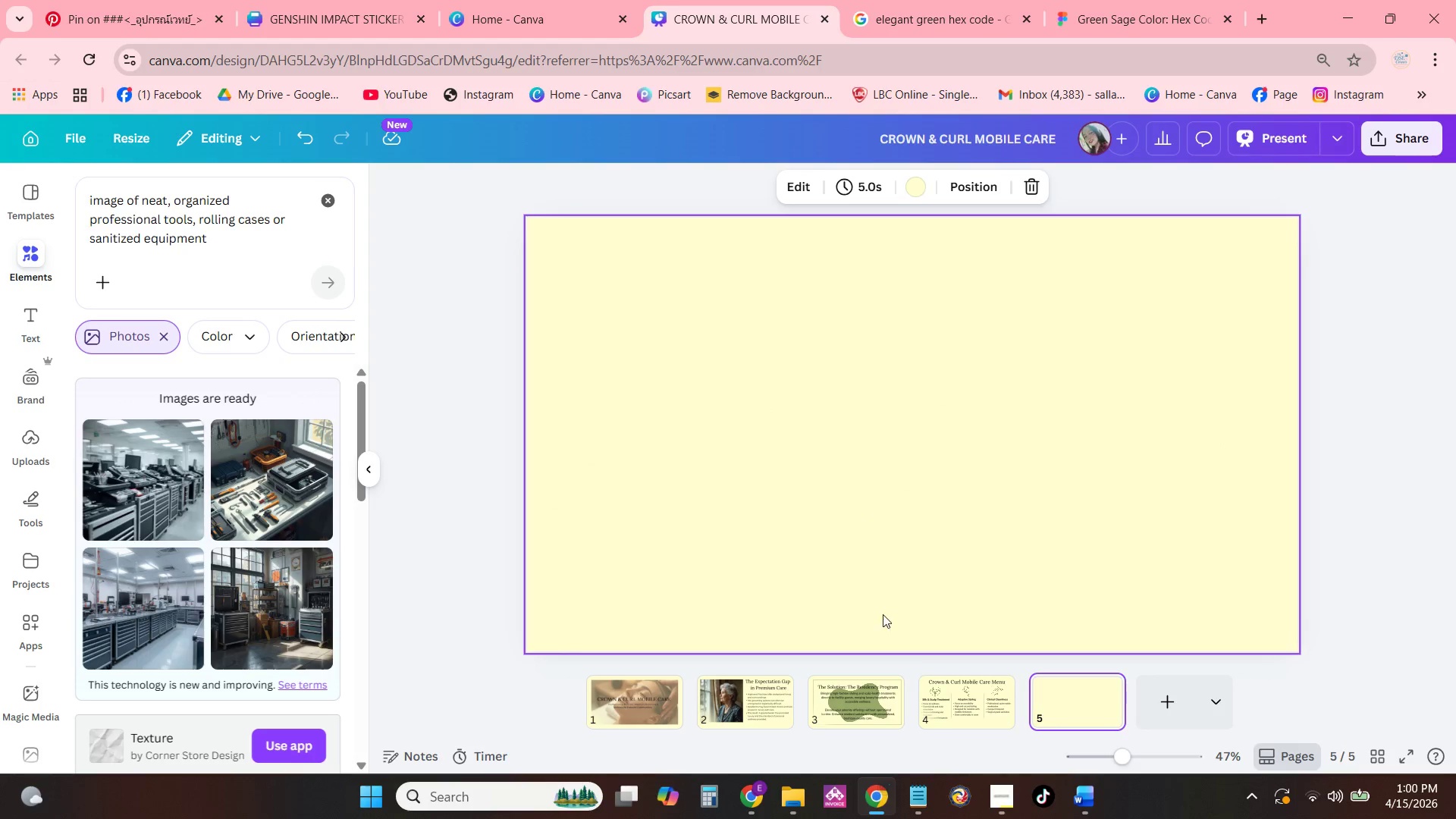 
left_click([968, 689])
 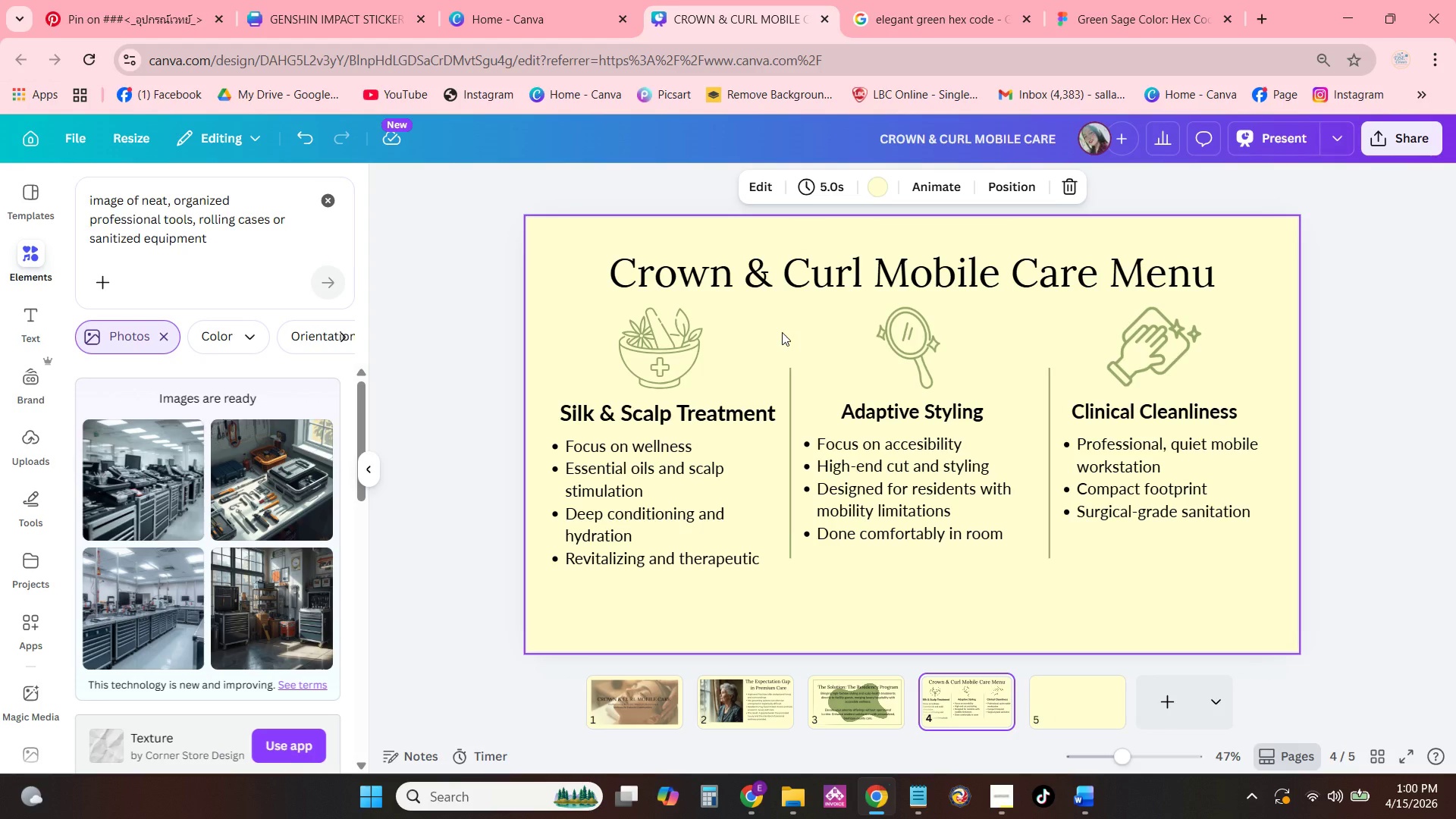 
wait(8.17)
 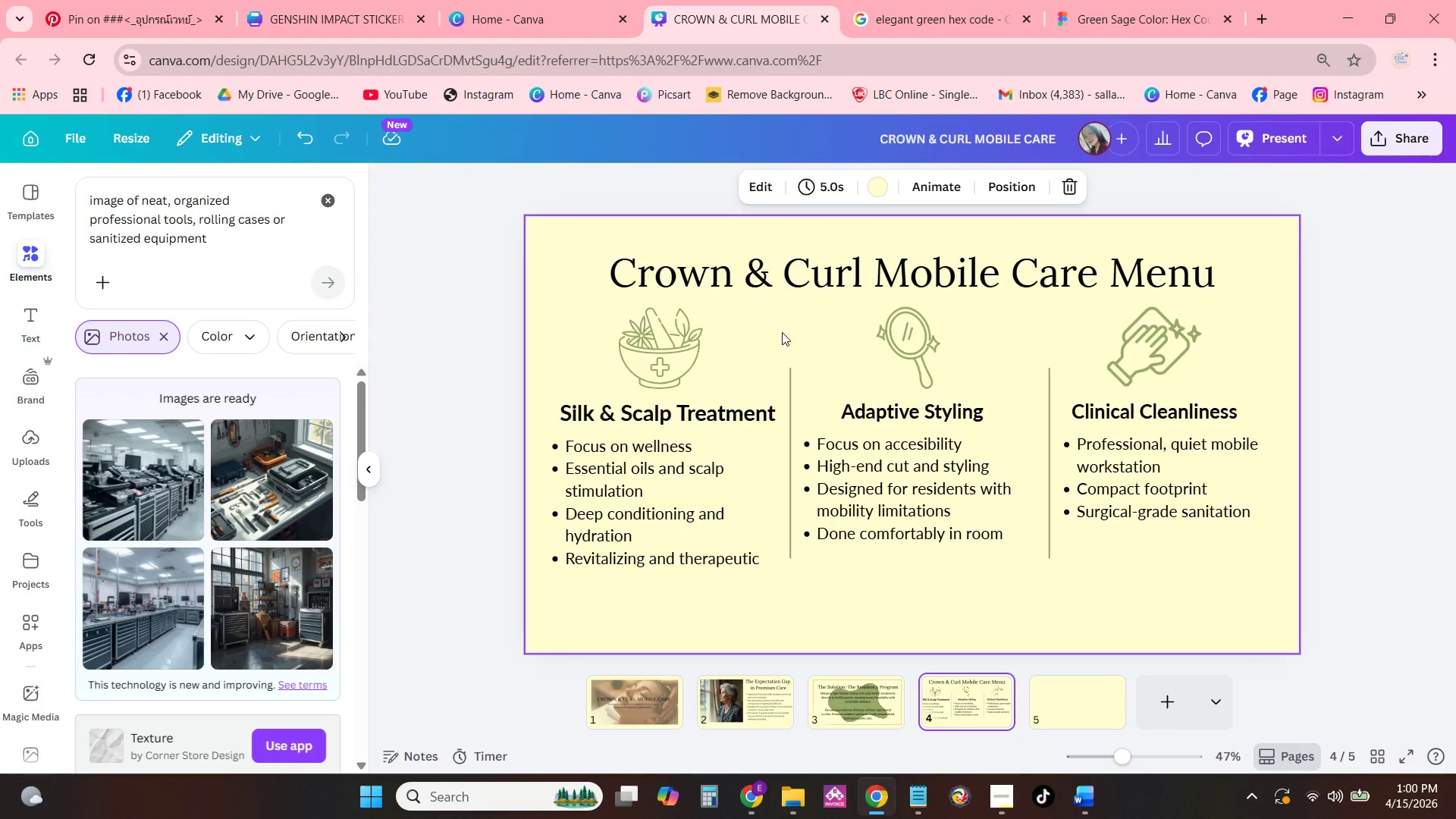 
left_click([927, 250])
 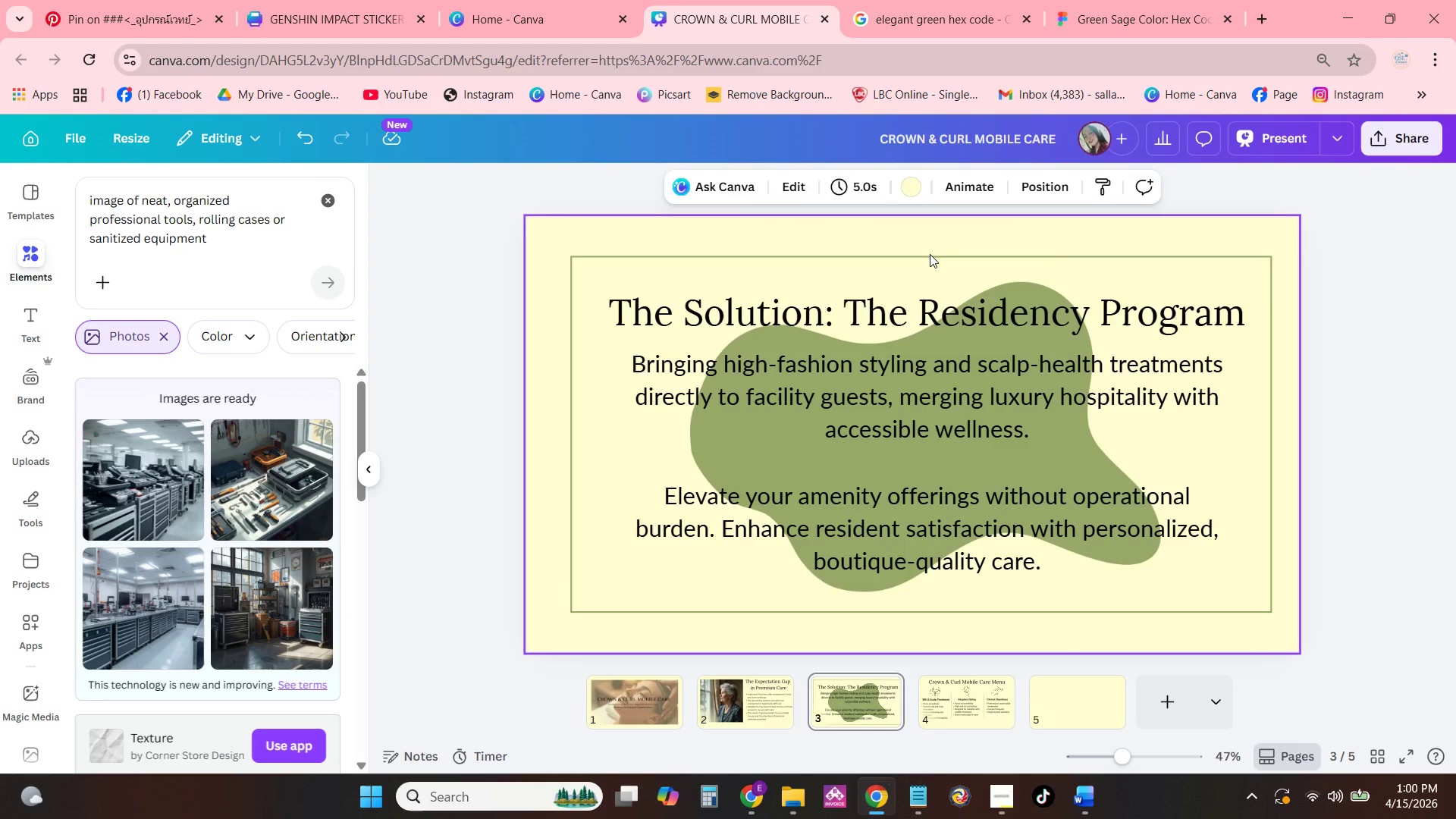 
left_click([930, 254])
 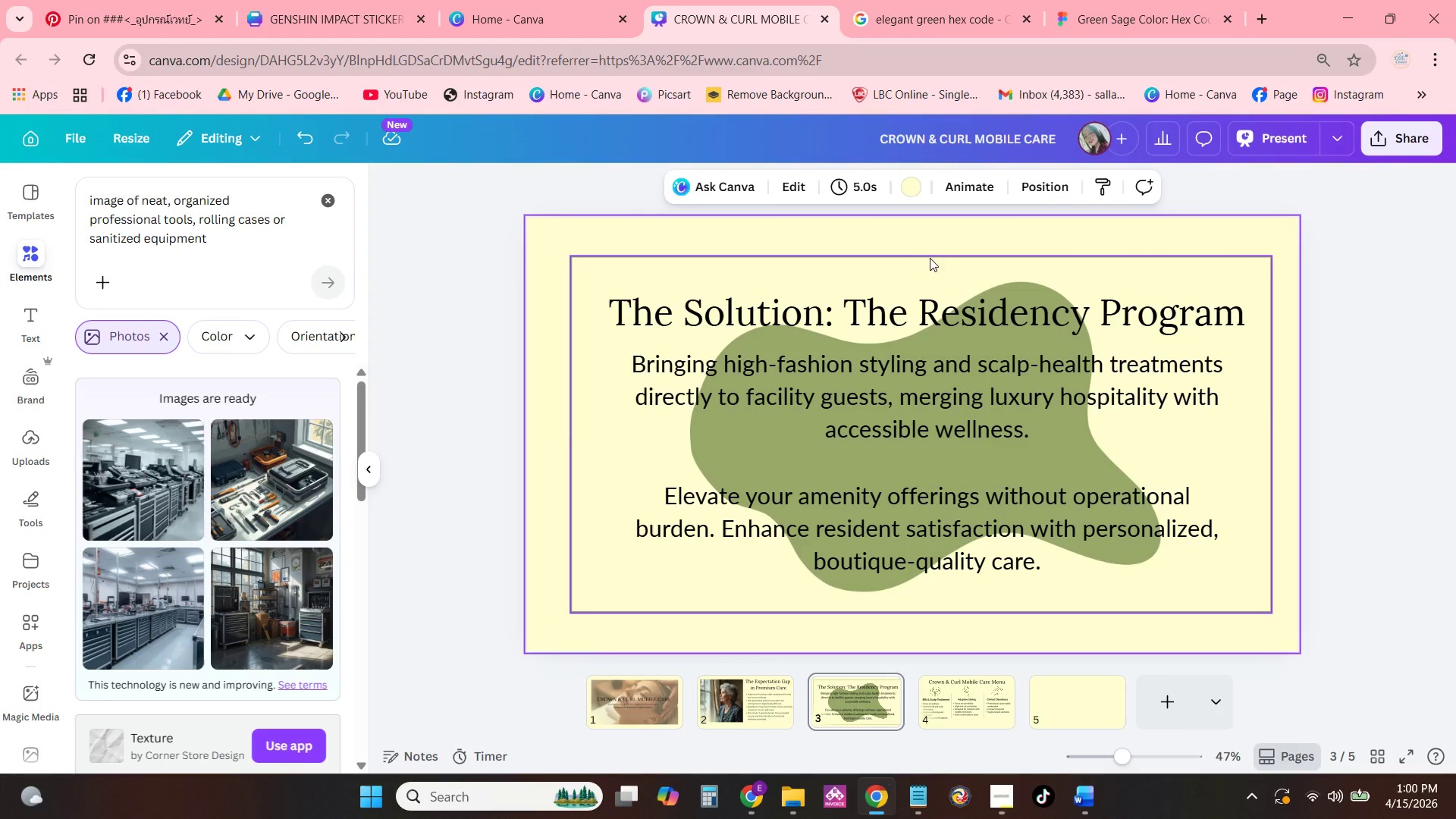 
left_click([930, 258])
 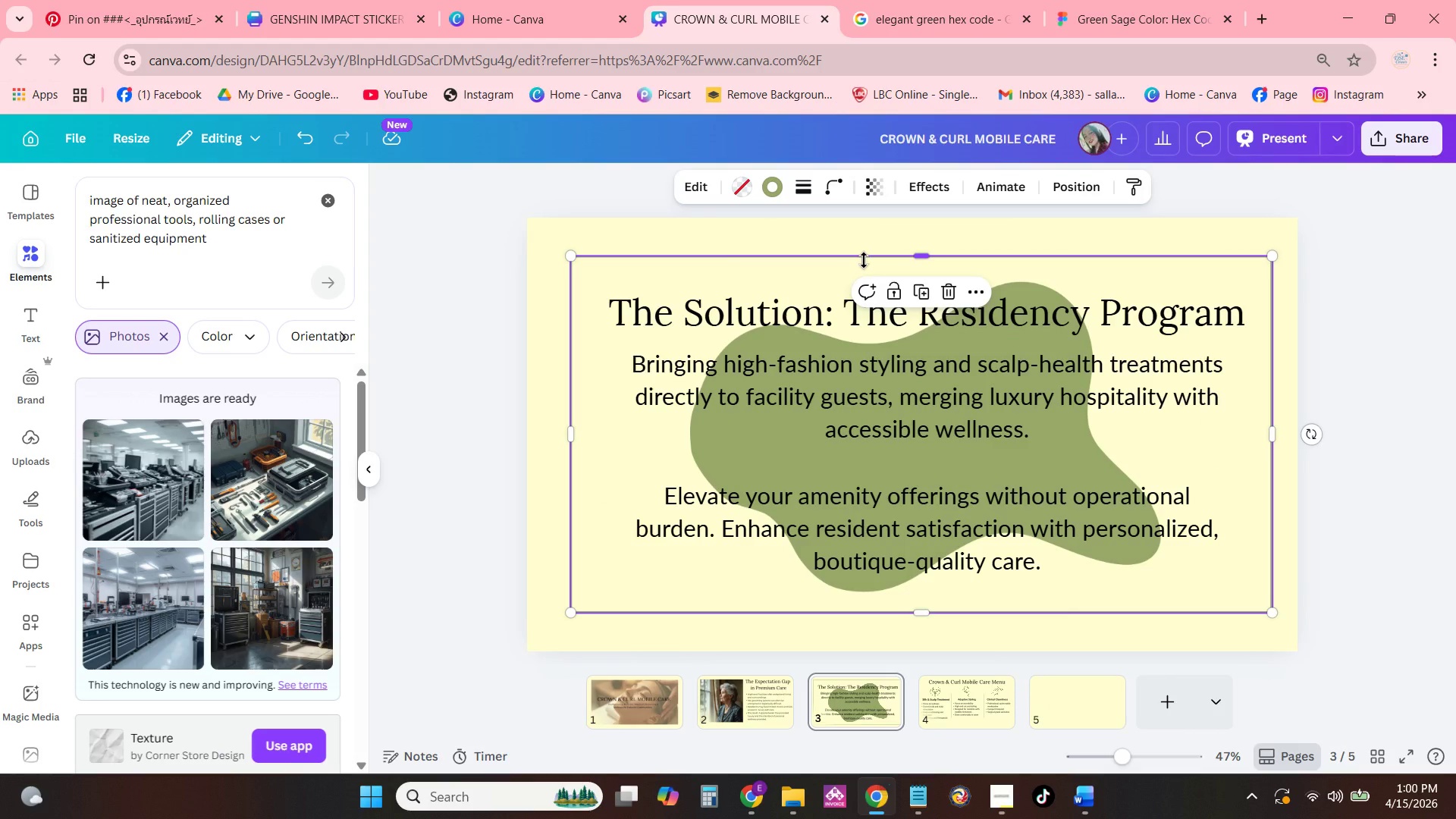 
key(Control+C)
 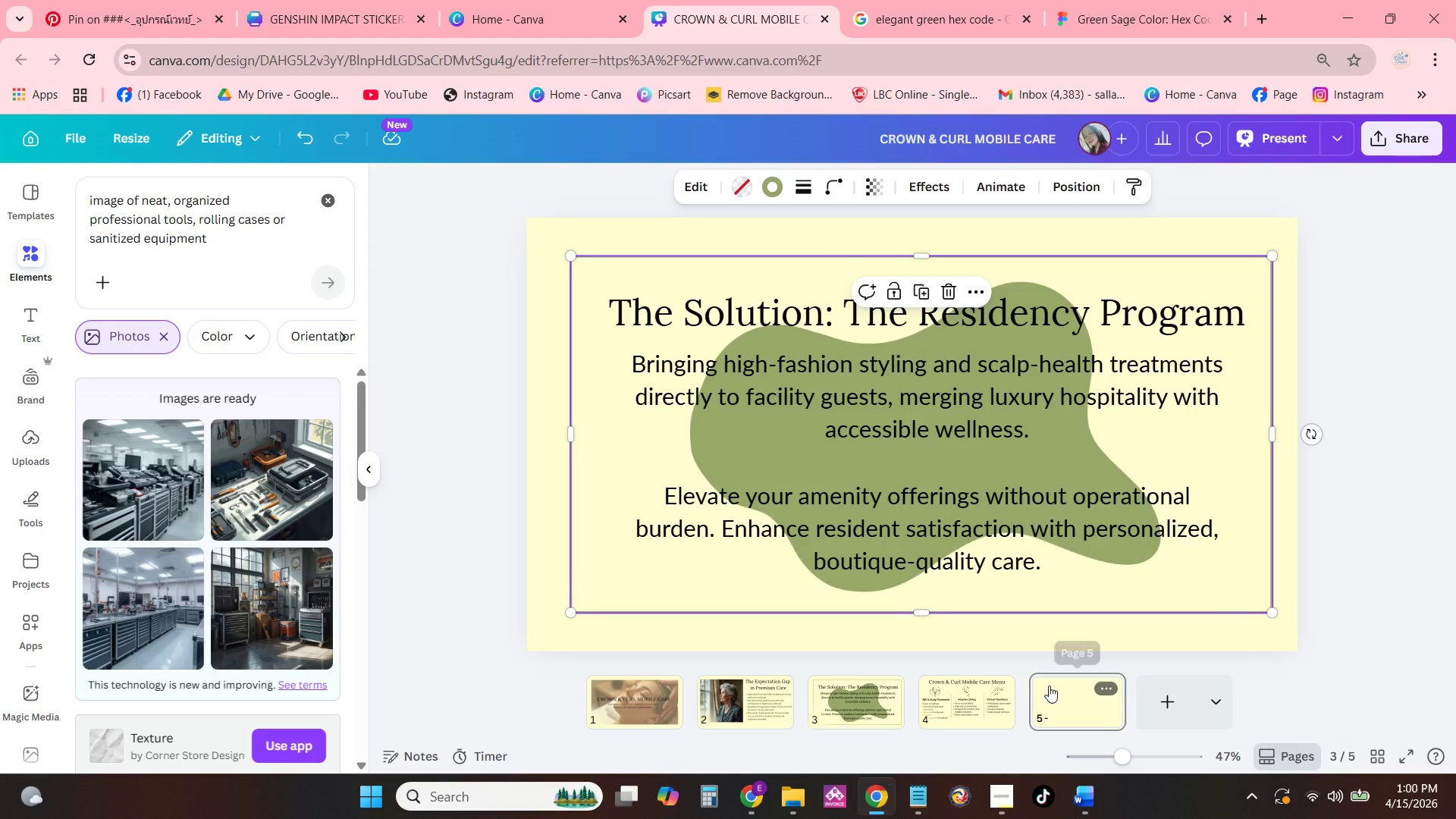 
double_click([917, 387])
 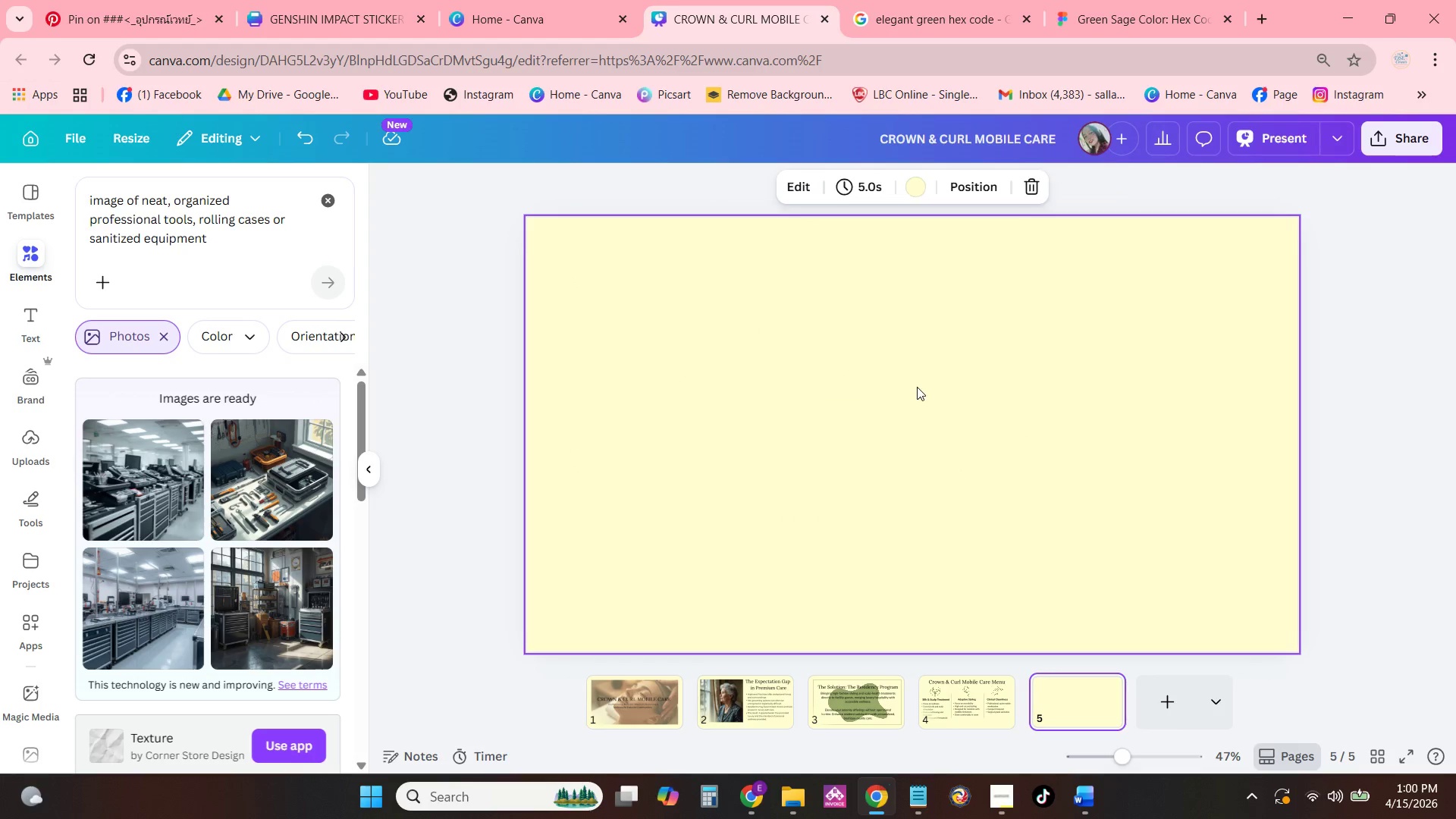 
key(Control+ControlLeft)
 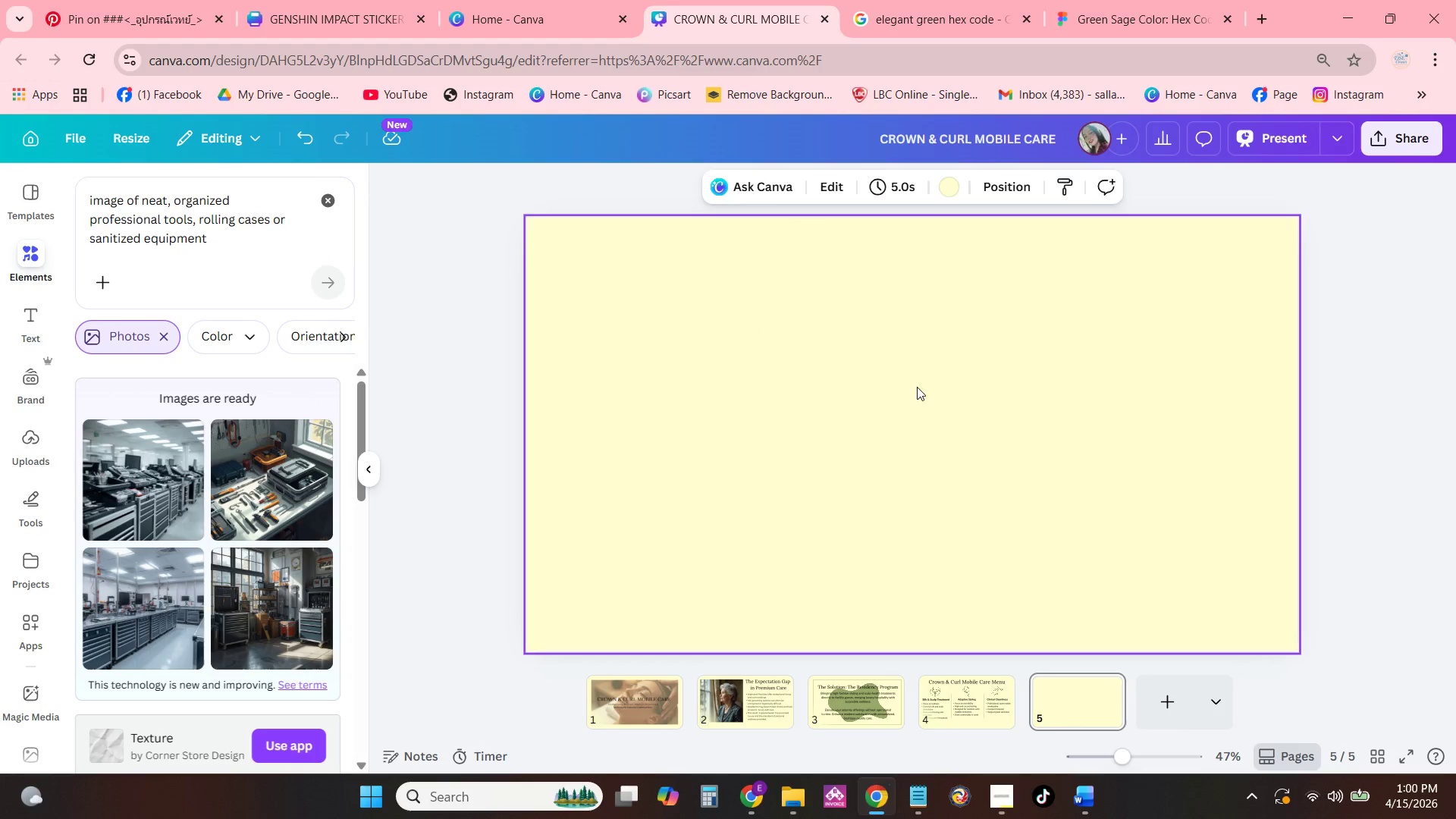 
key(Control+V)
 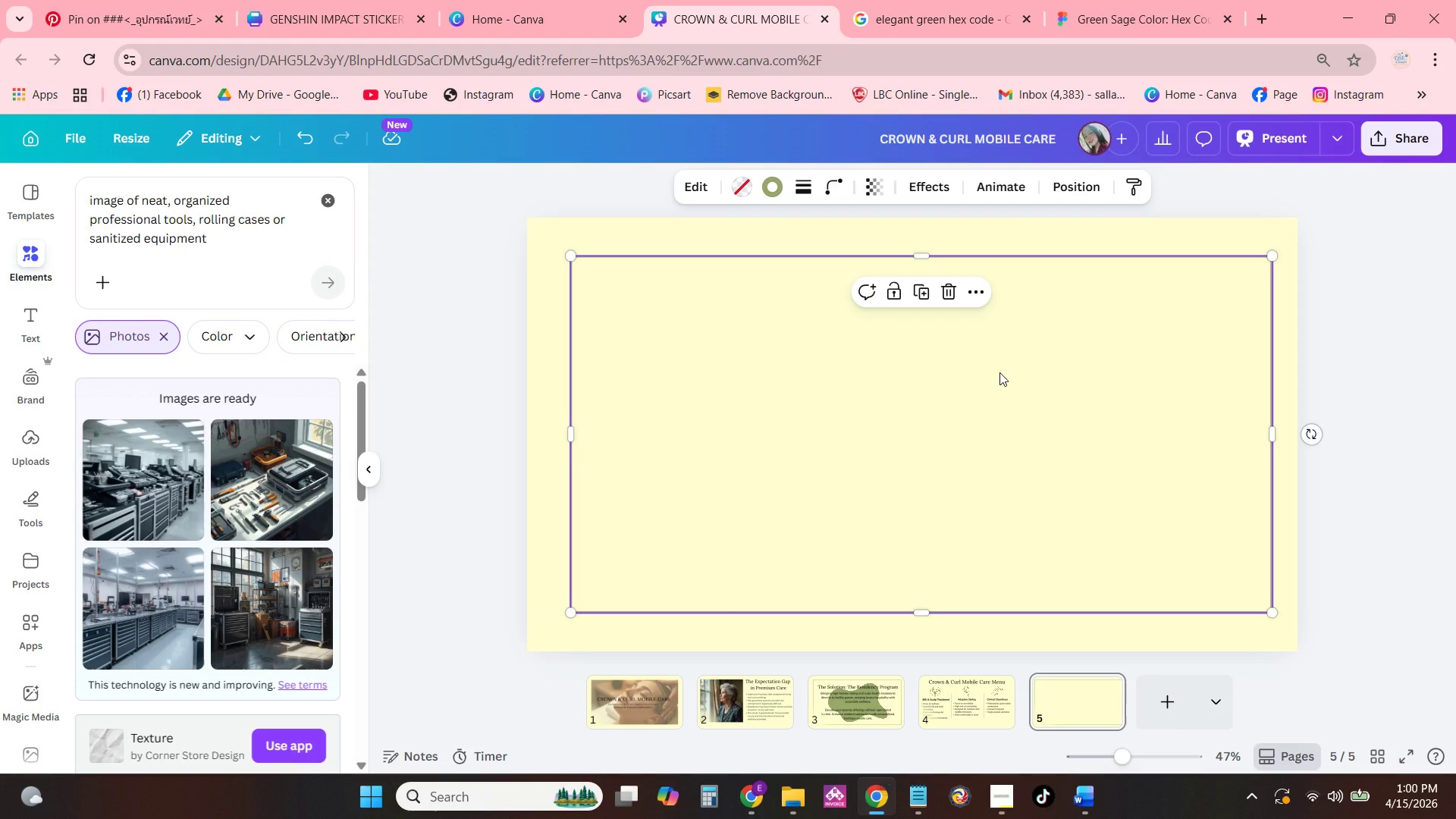 
left_click([990, 681])
 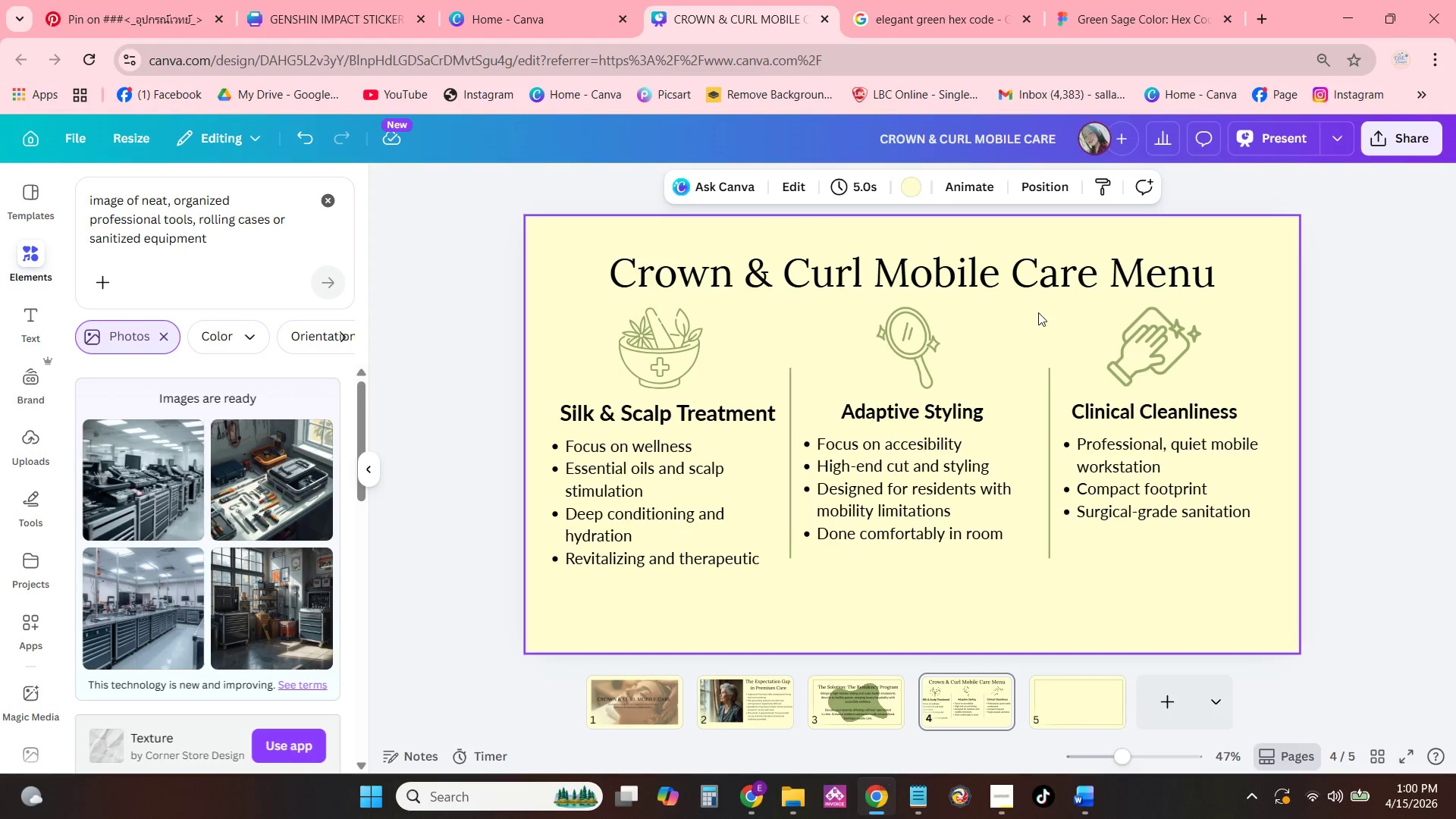 
double_click([1037, 291])
 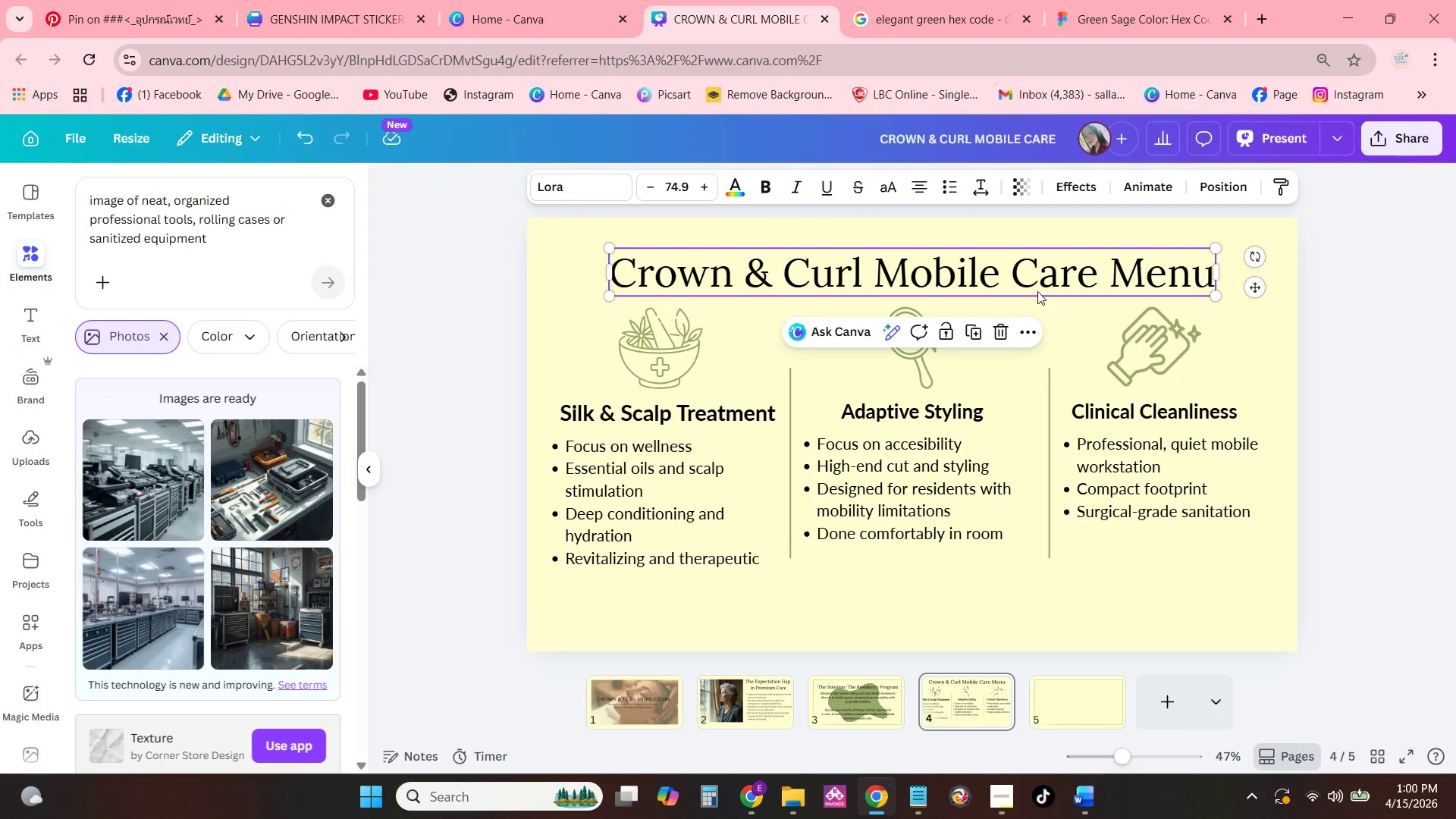 
key(Control+C)
 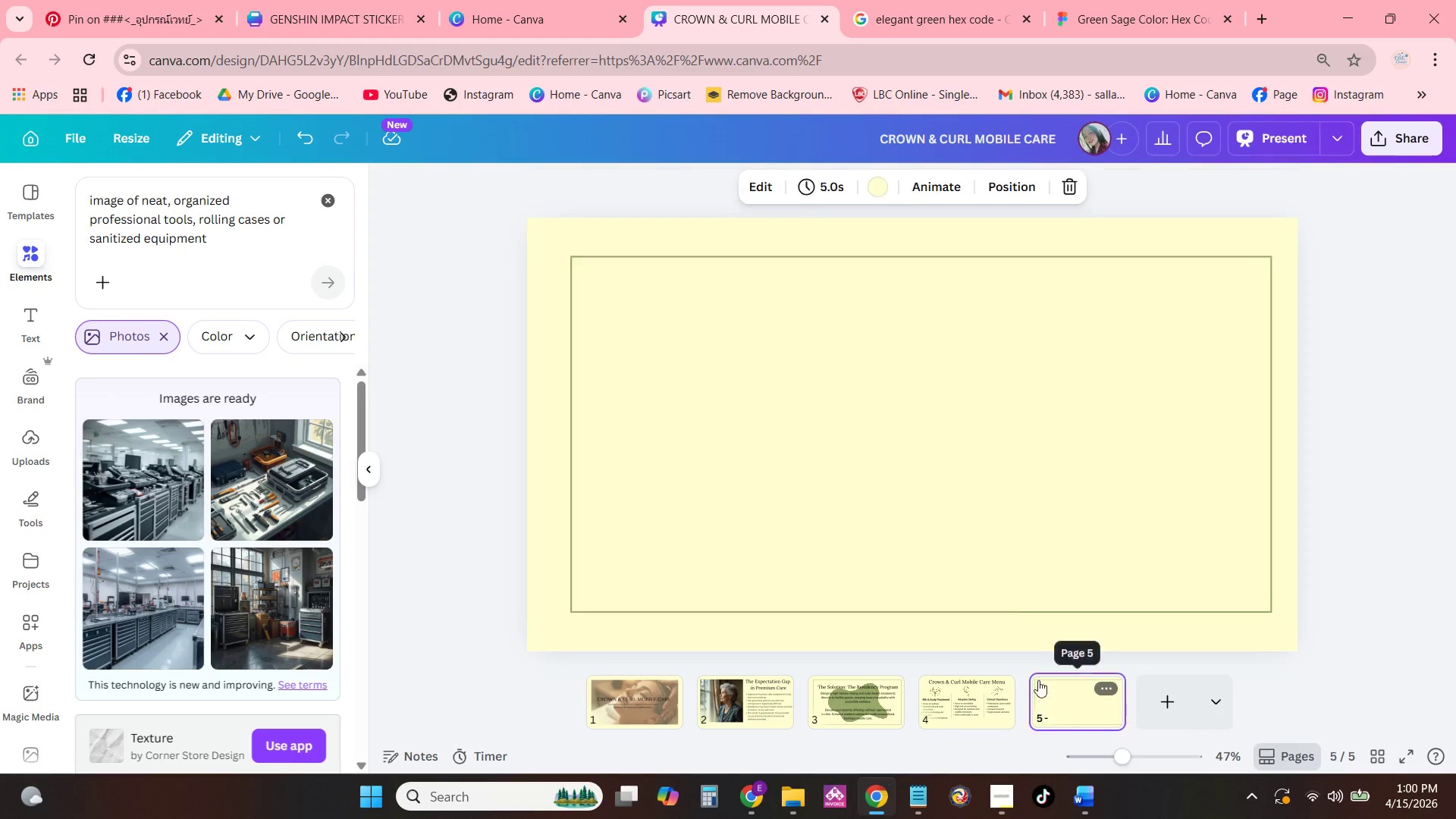 
double_click([918, 381])
 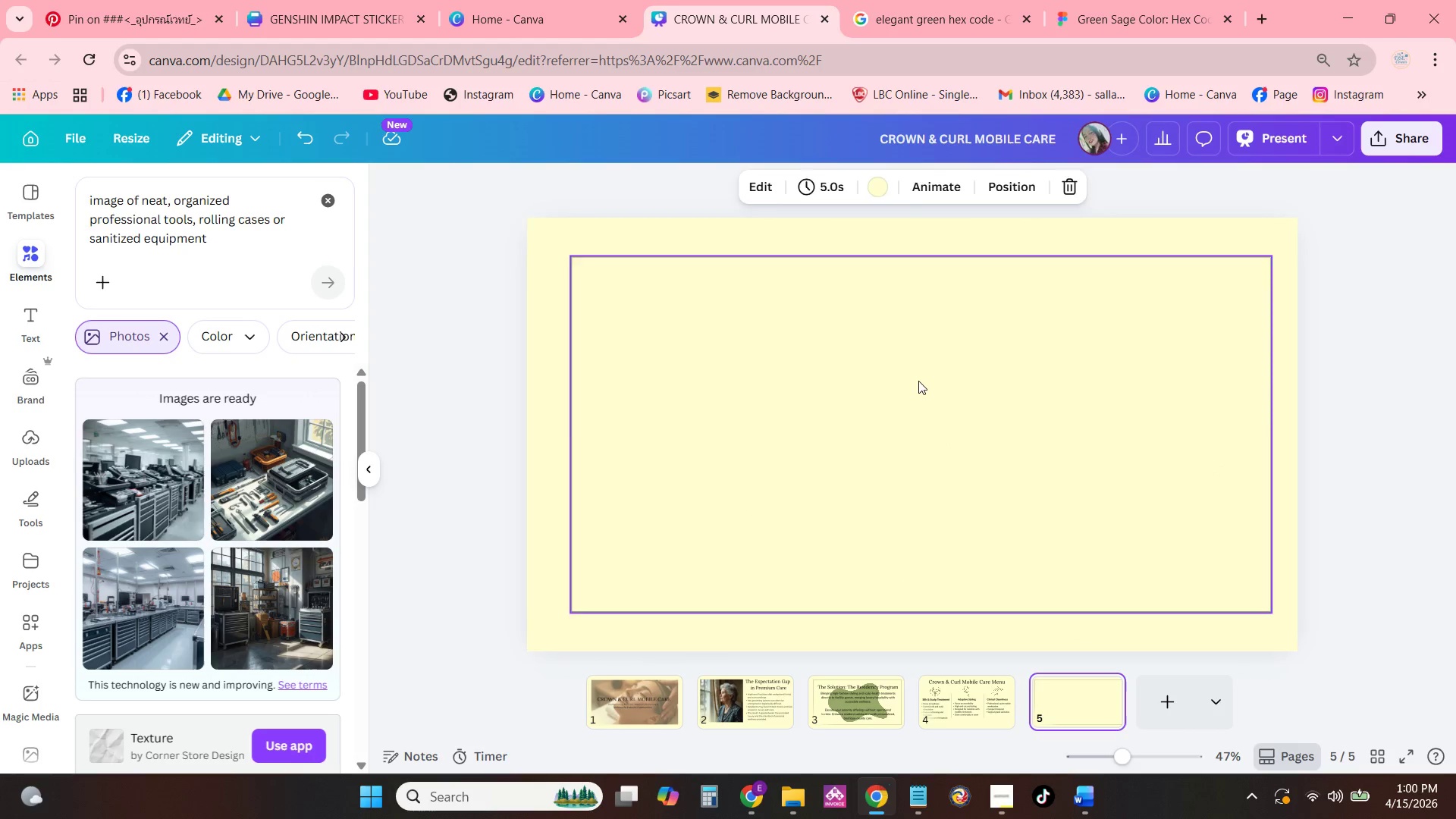 
key(Control+ControlLeft)
 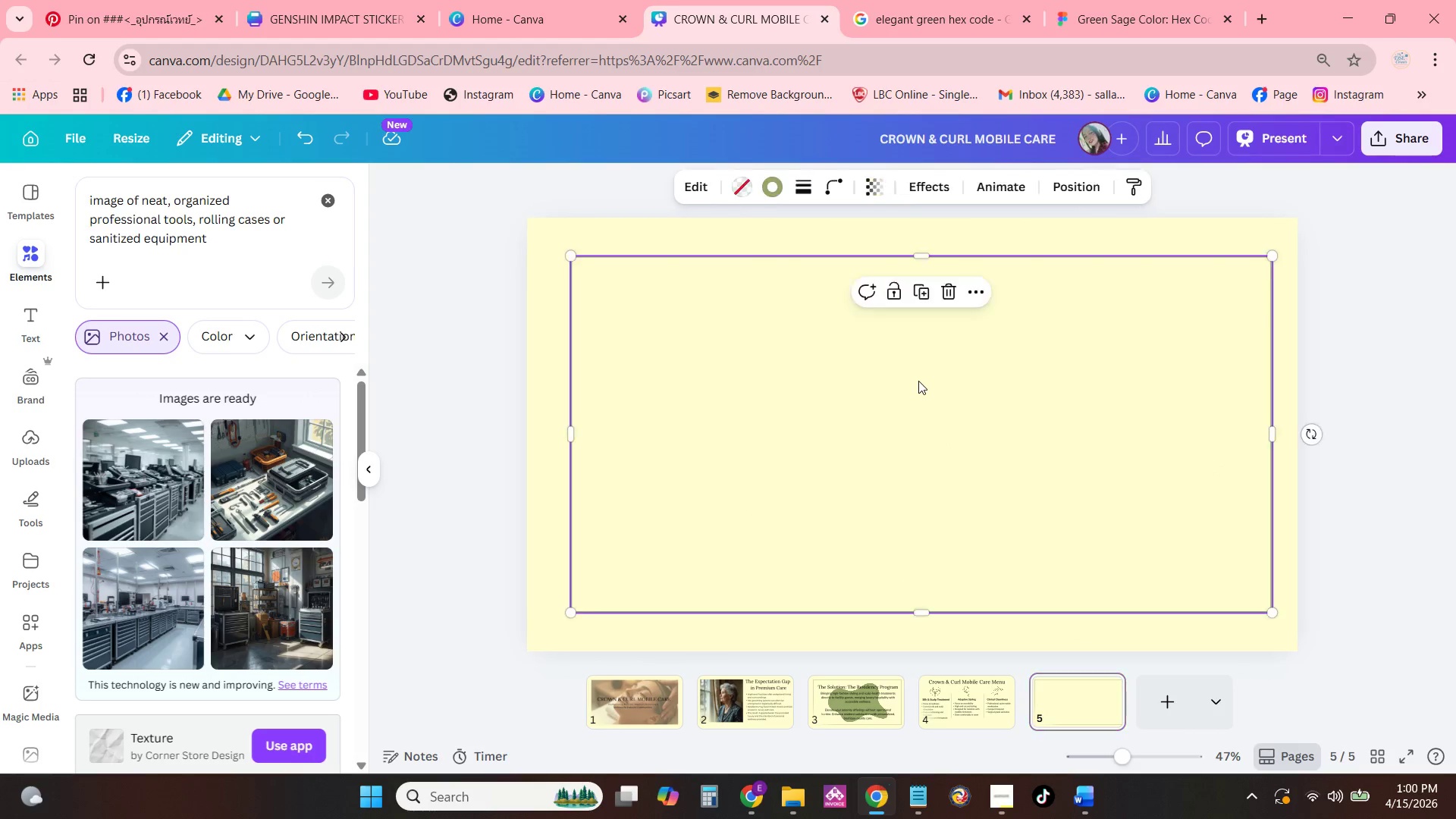 
key(V)
 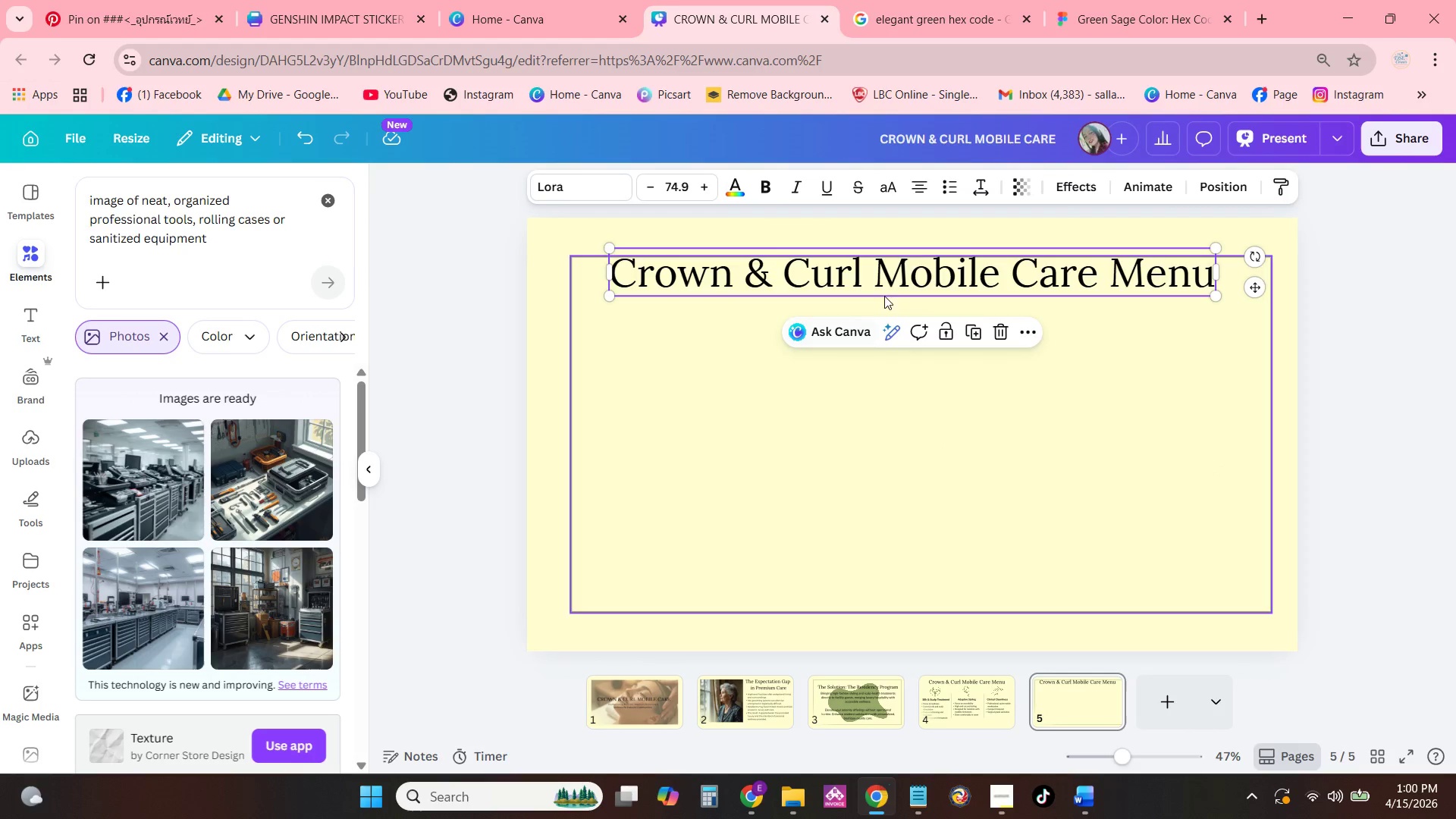 
left_click([881, 278])
 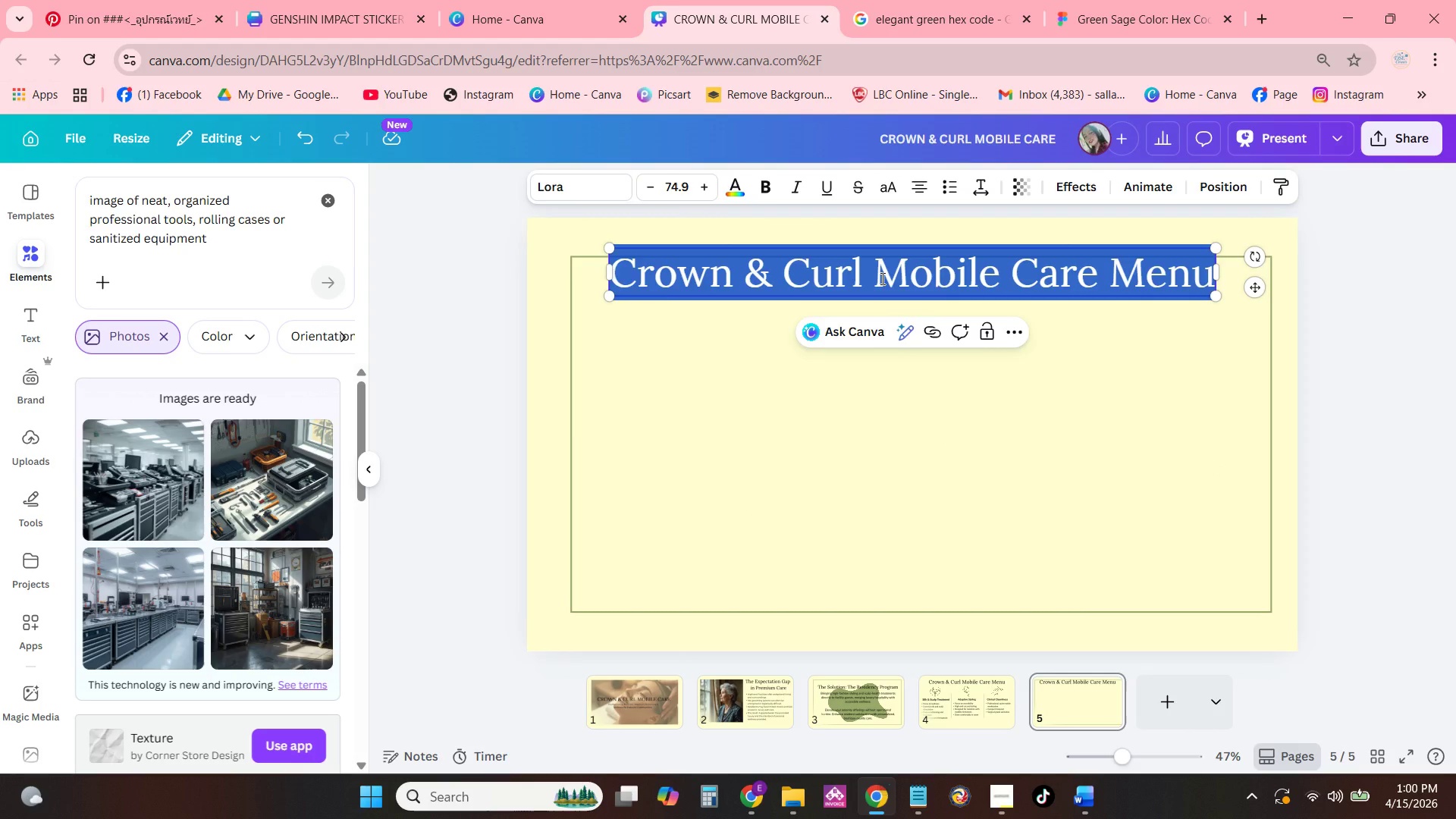 
key(Tab)
 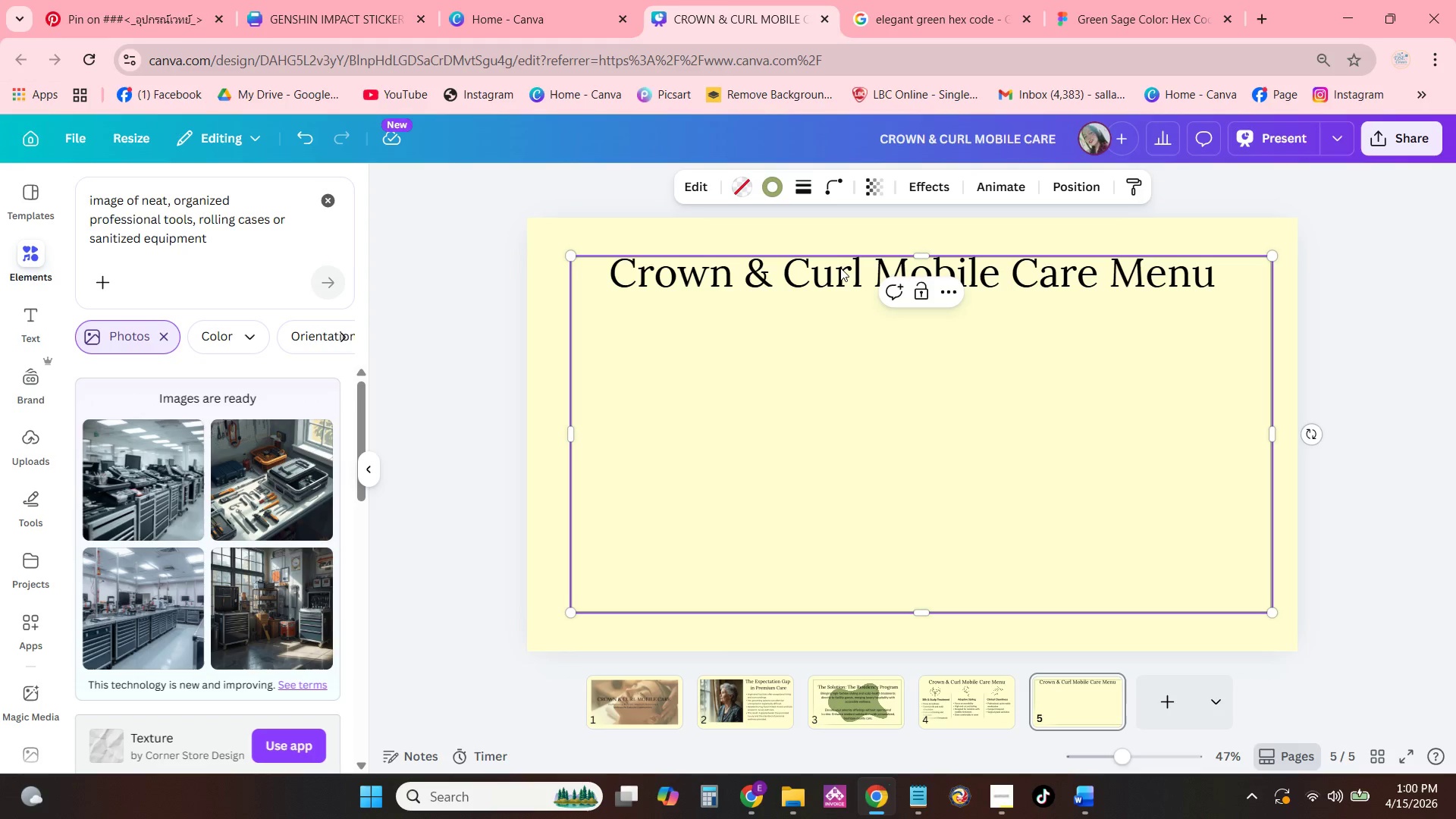 
left_click([991, 480])
 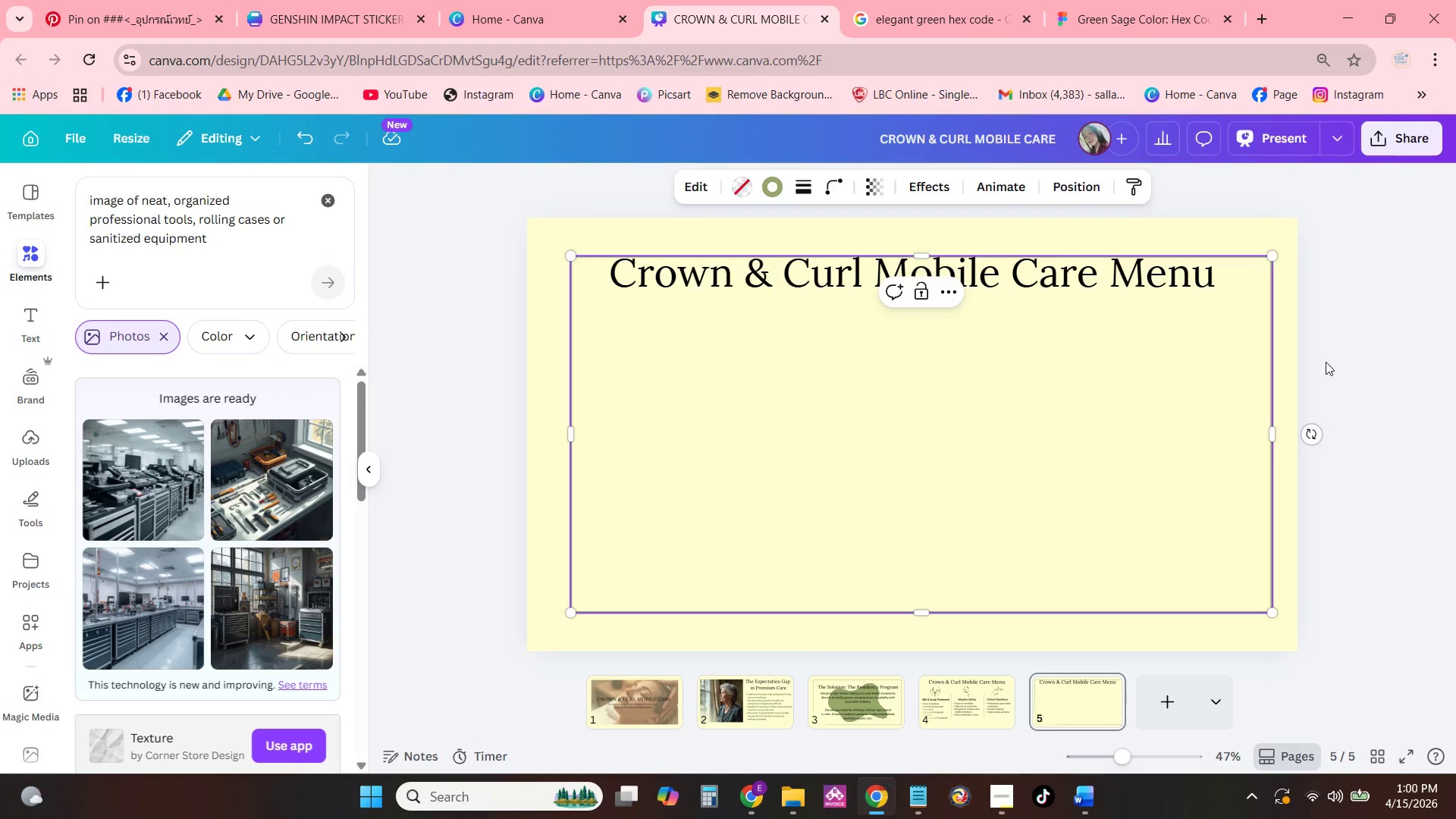 
double_click([1172, 278])
 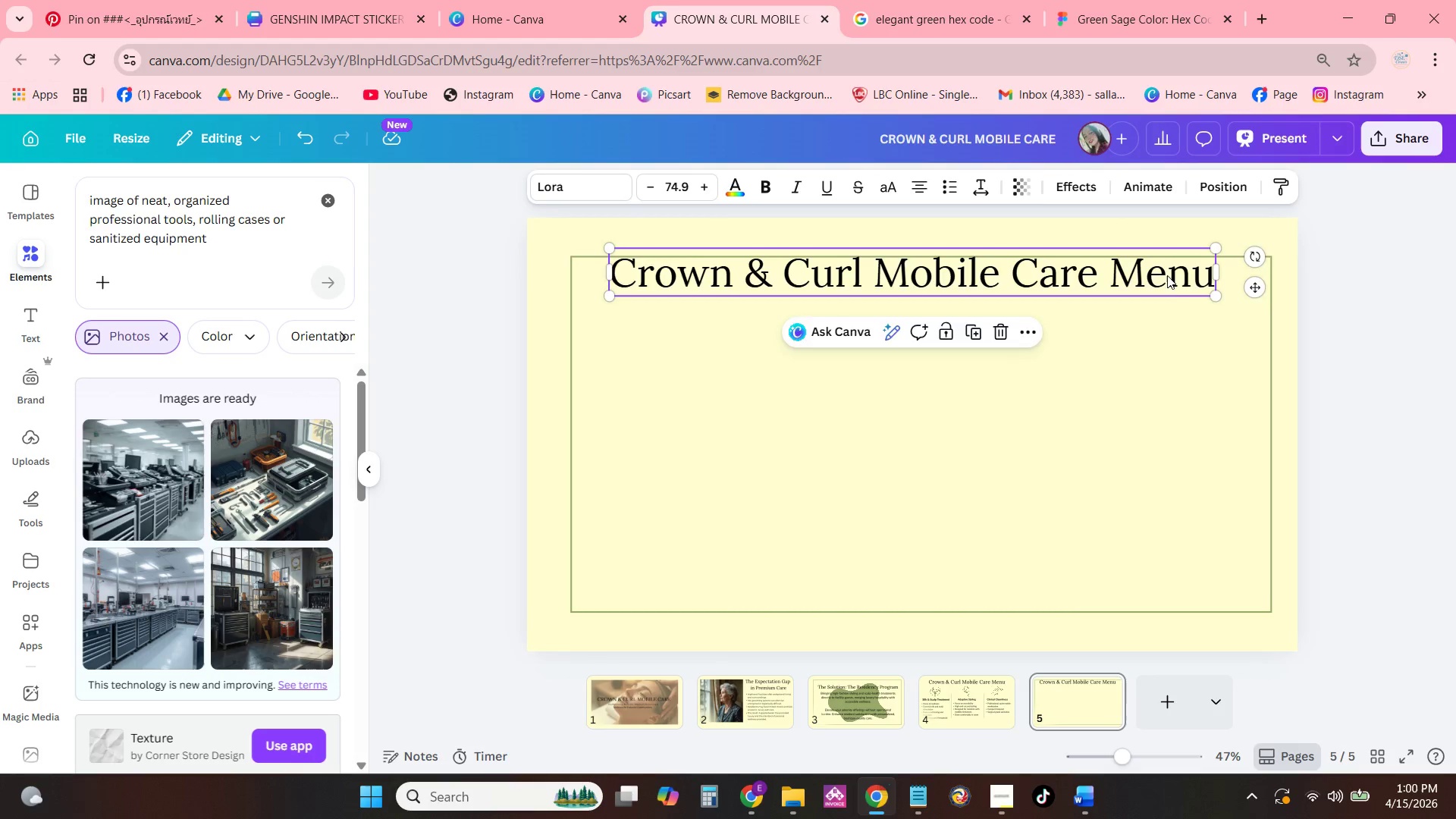 
left_click_drag(start_coordinate=[1168, 275], to_coordinate=[1168, 301])
 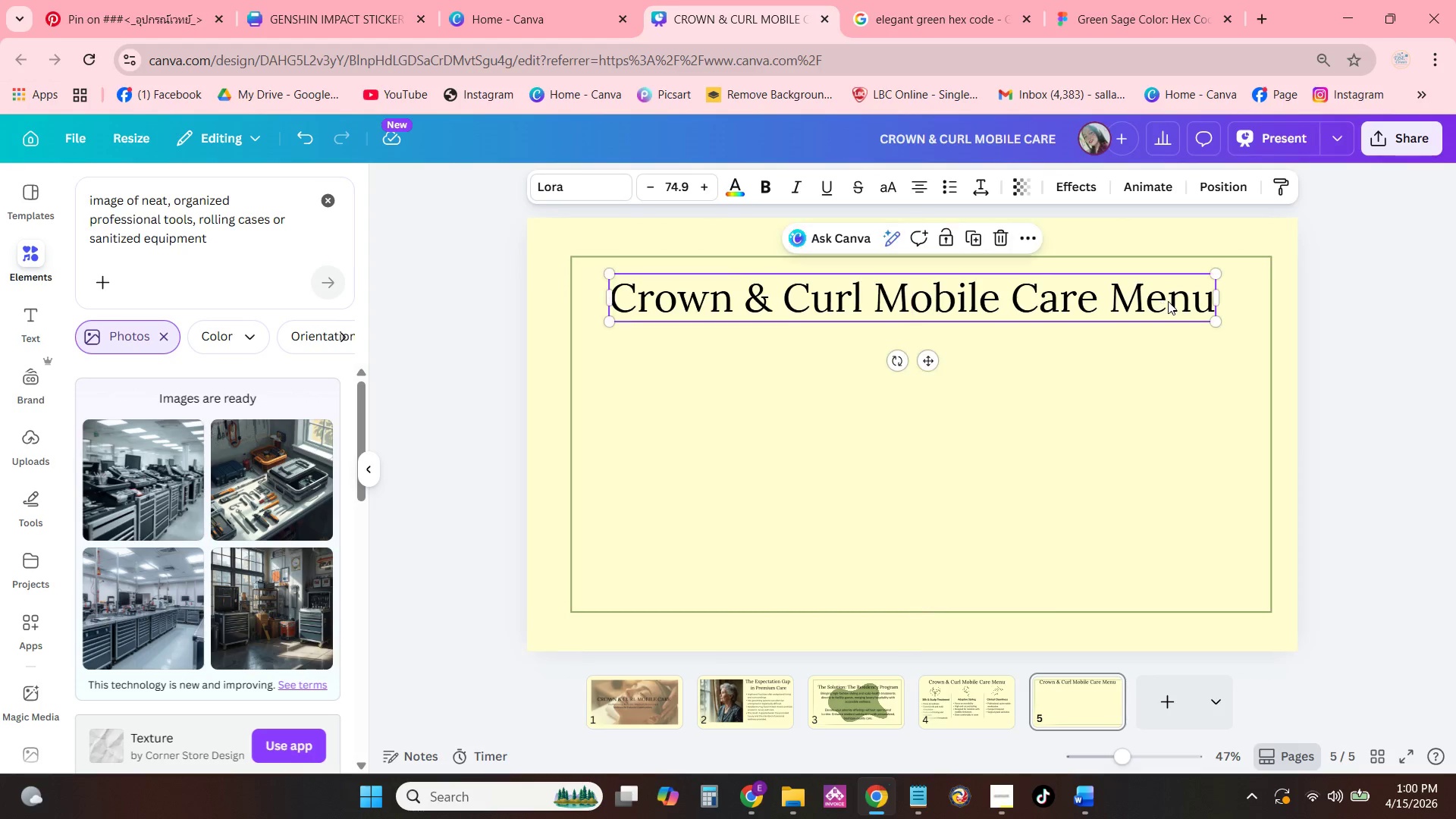 
triple_click([1168, 301])
 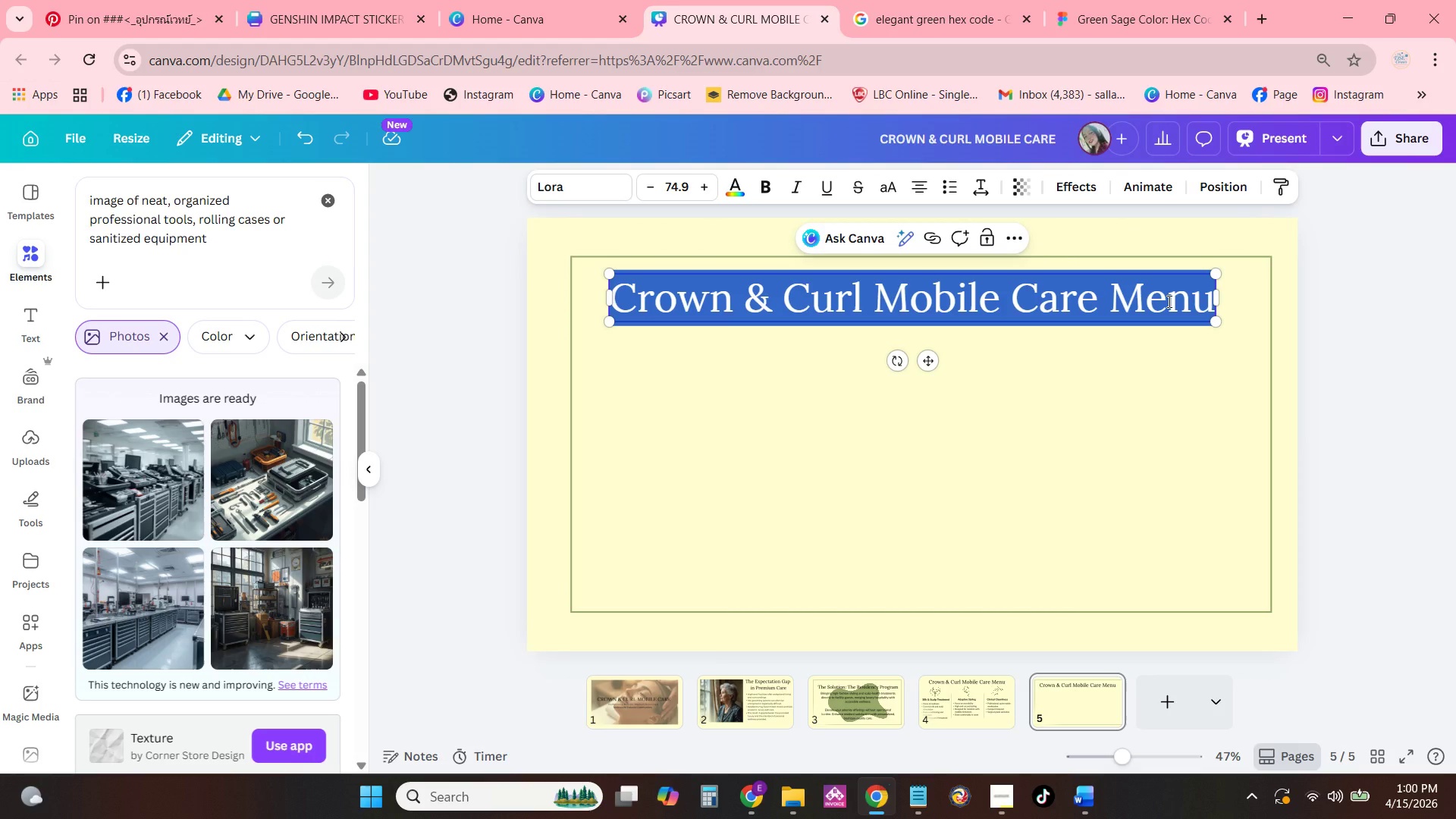 
type(Safety & set)
key(Backspace)
key(Backspace)
key(Backspace)
type(SET-UP)
key(Backspace)
key(Backspace)
key(Backspace)
key(Backspace)
key(Backspace)
type(etup: The Workstation)
 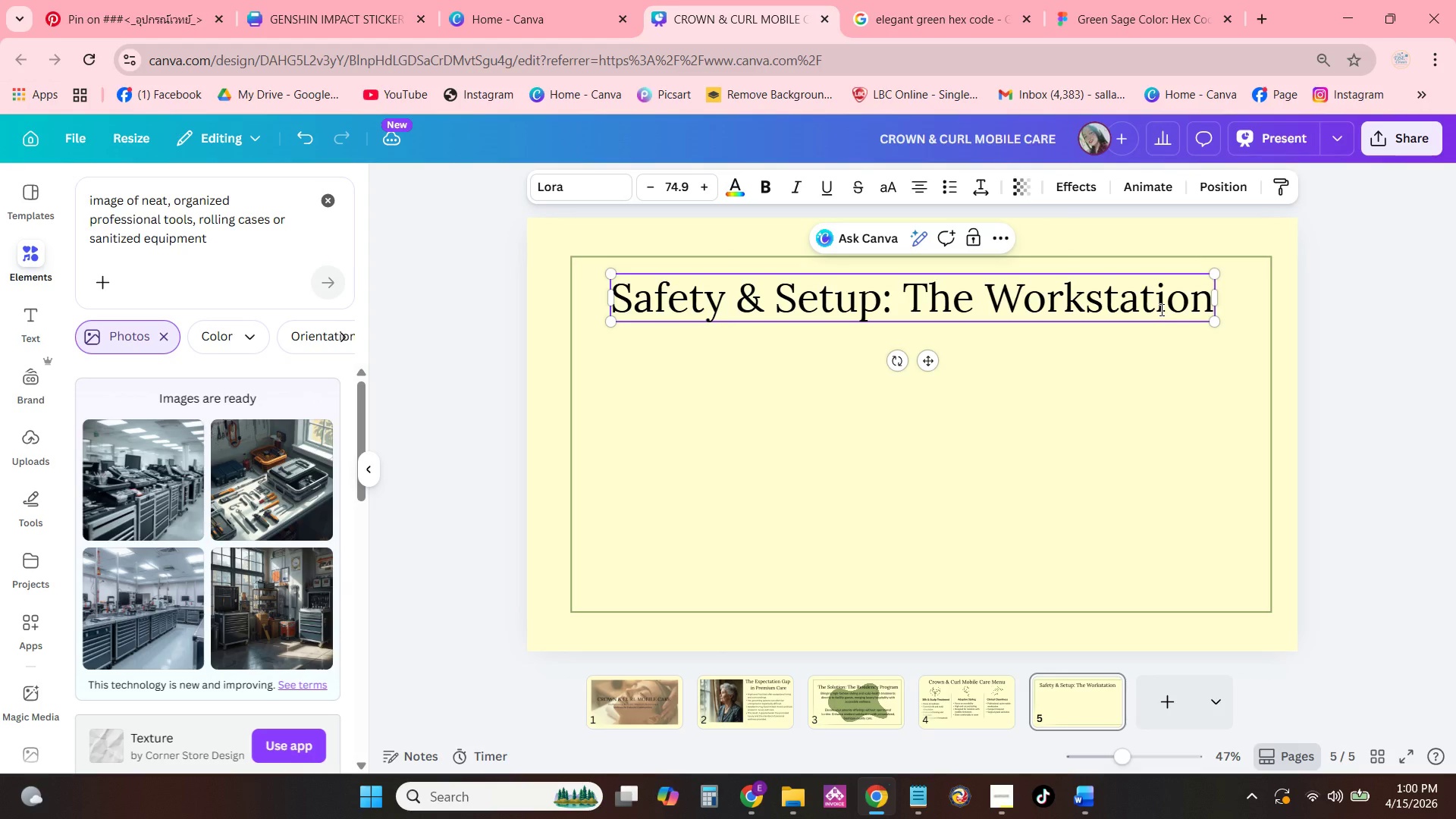 
left_click([319, 200])
 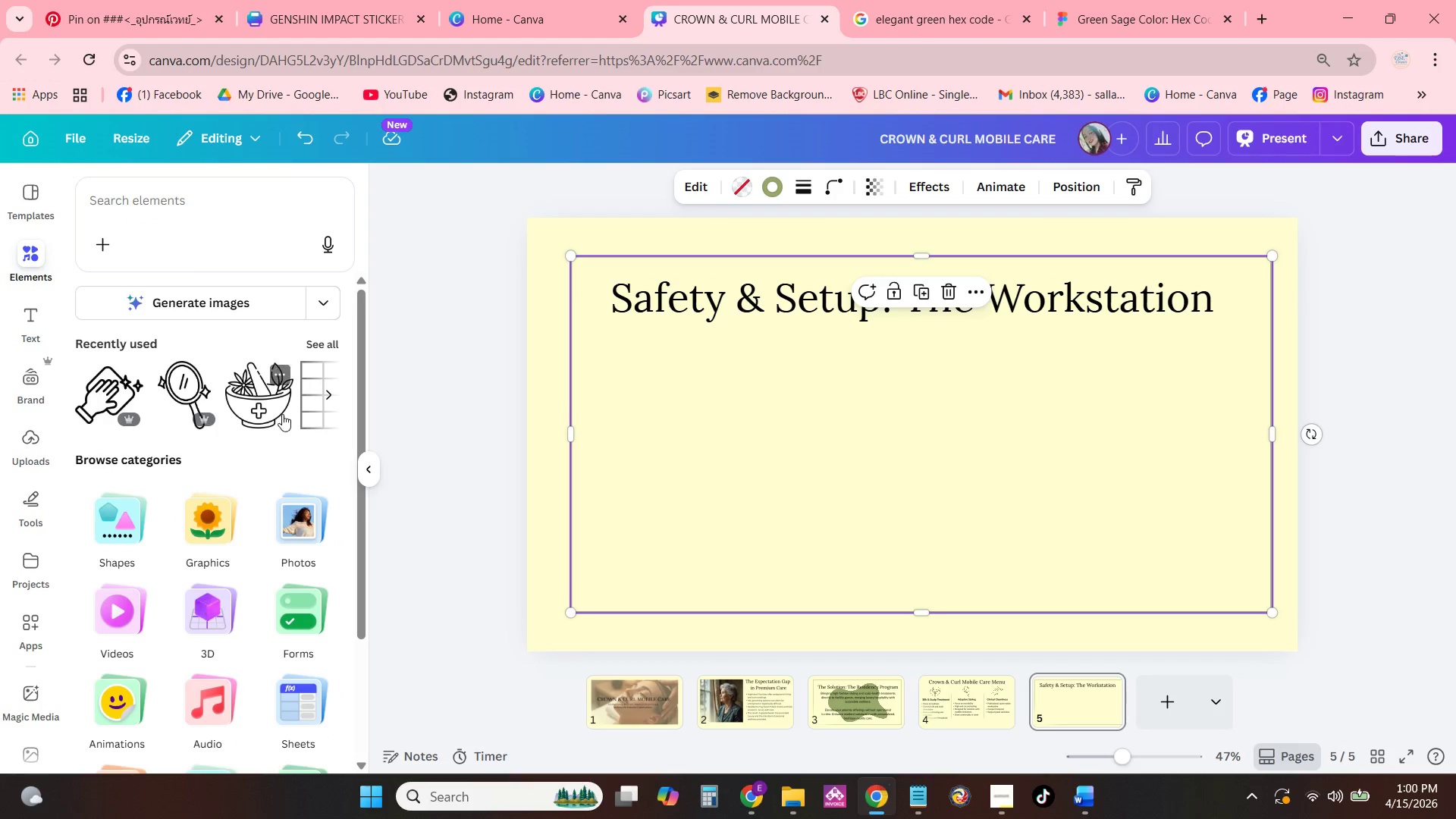 
double_click([323, 391])
 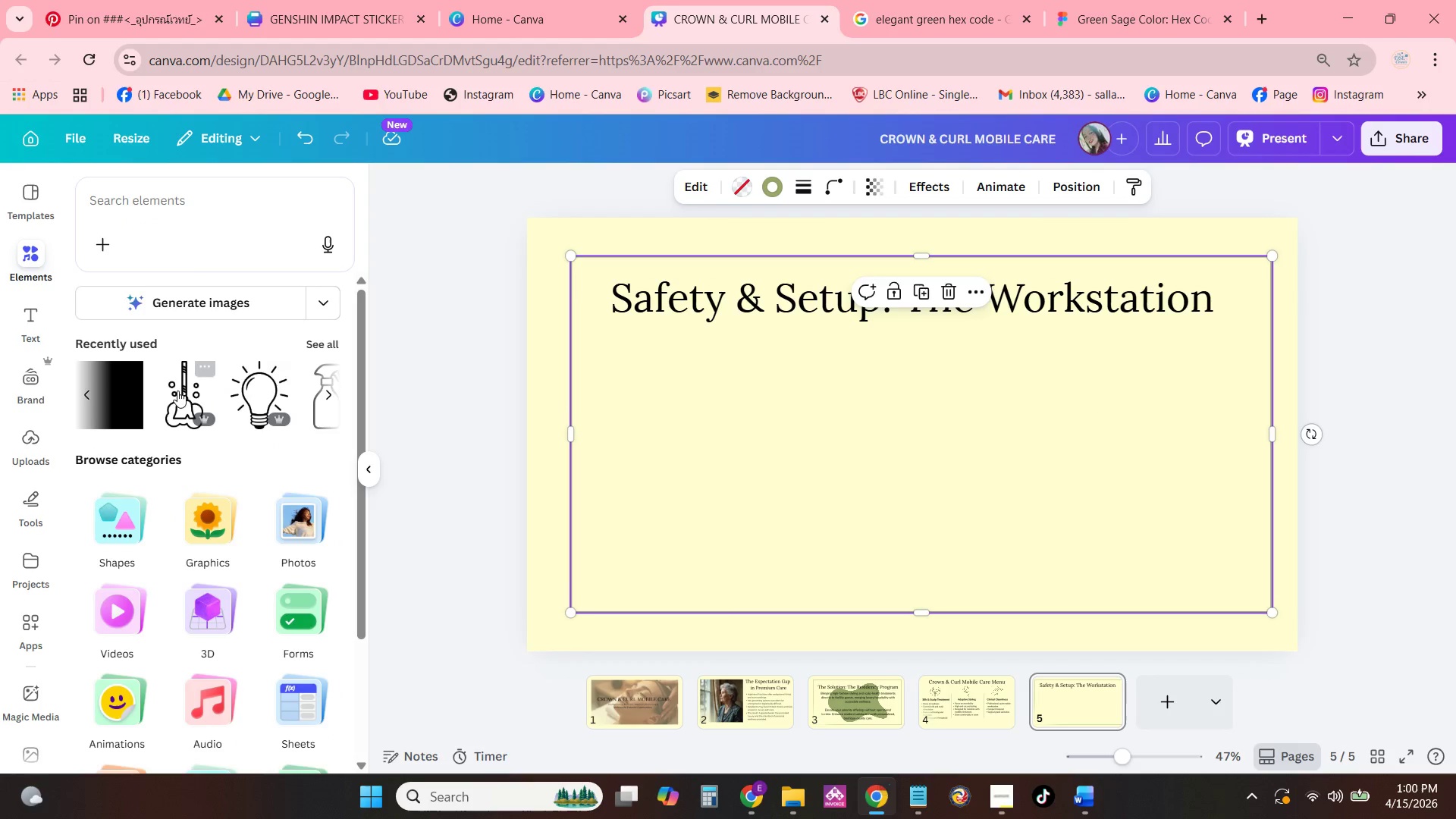 
left_click([136, 390])
 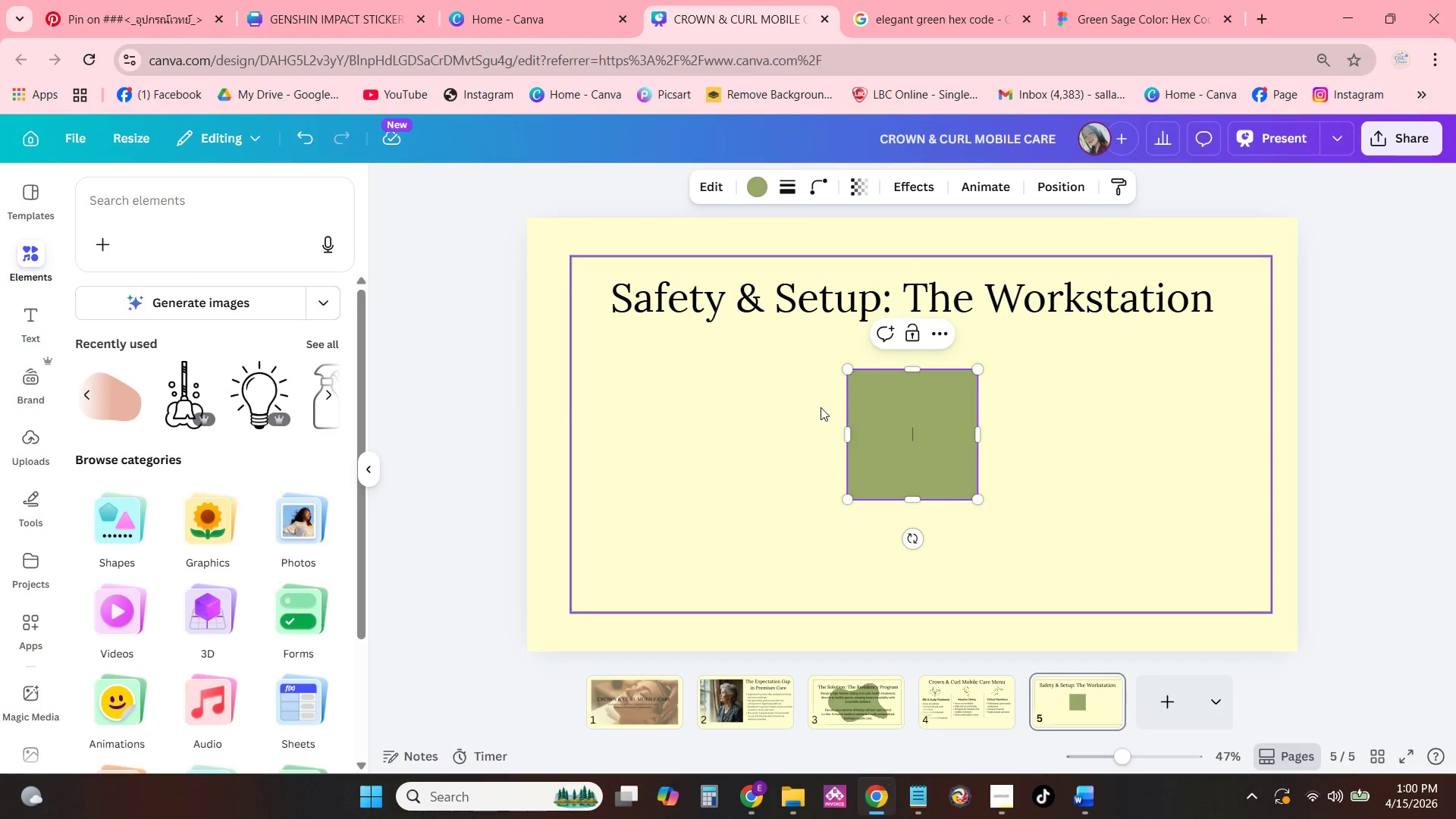 
left_click_drag(start_coordinate=[890, 412], to_coordinate=[678, 397])
 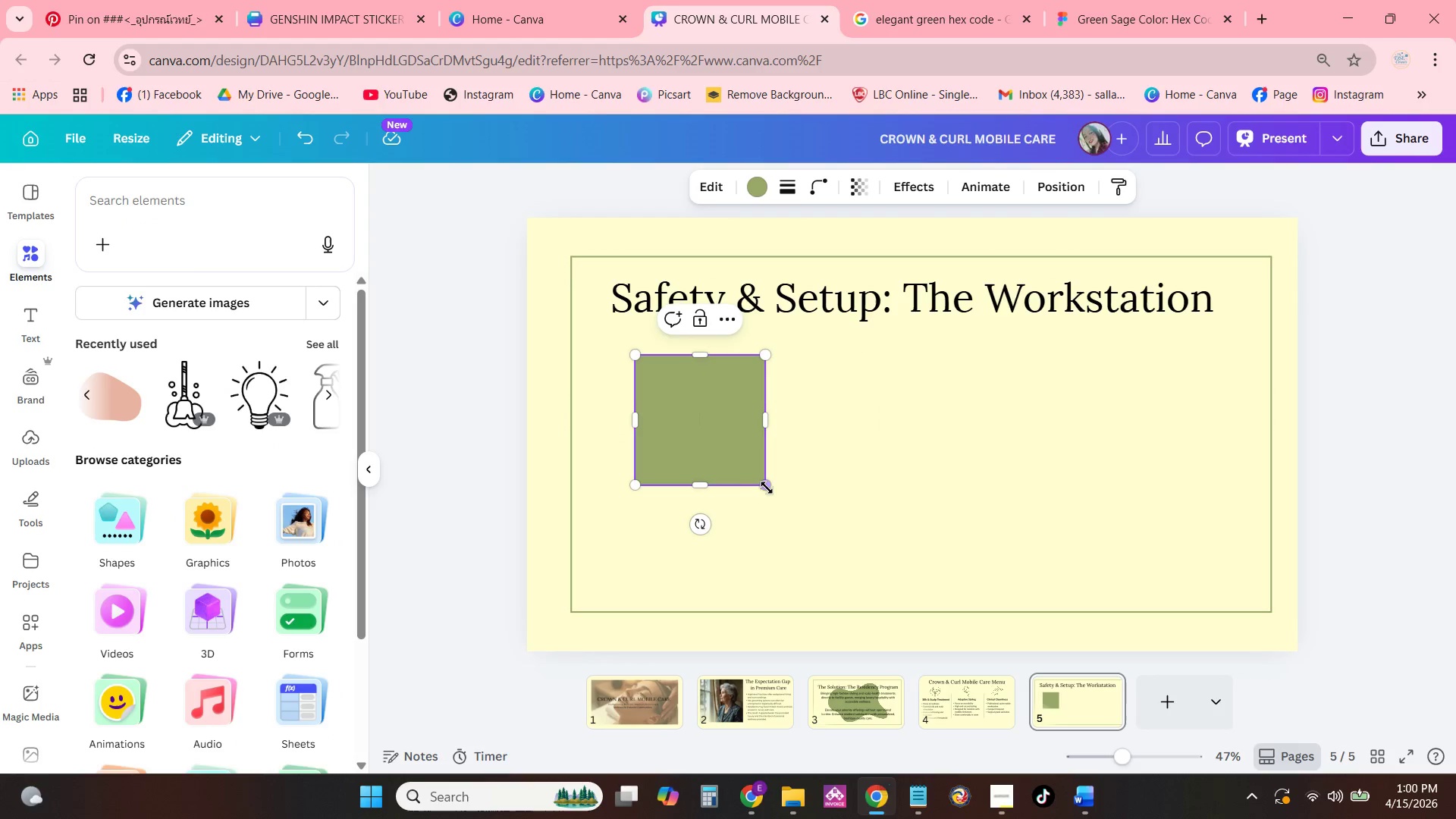 
left_click_drag(start_coordinate=[767, 488], to_coordinate=[795, 515])
 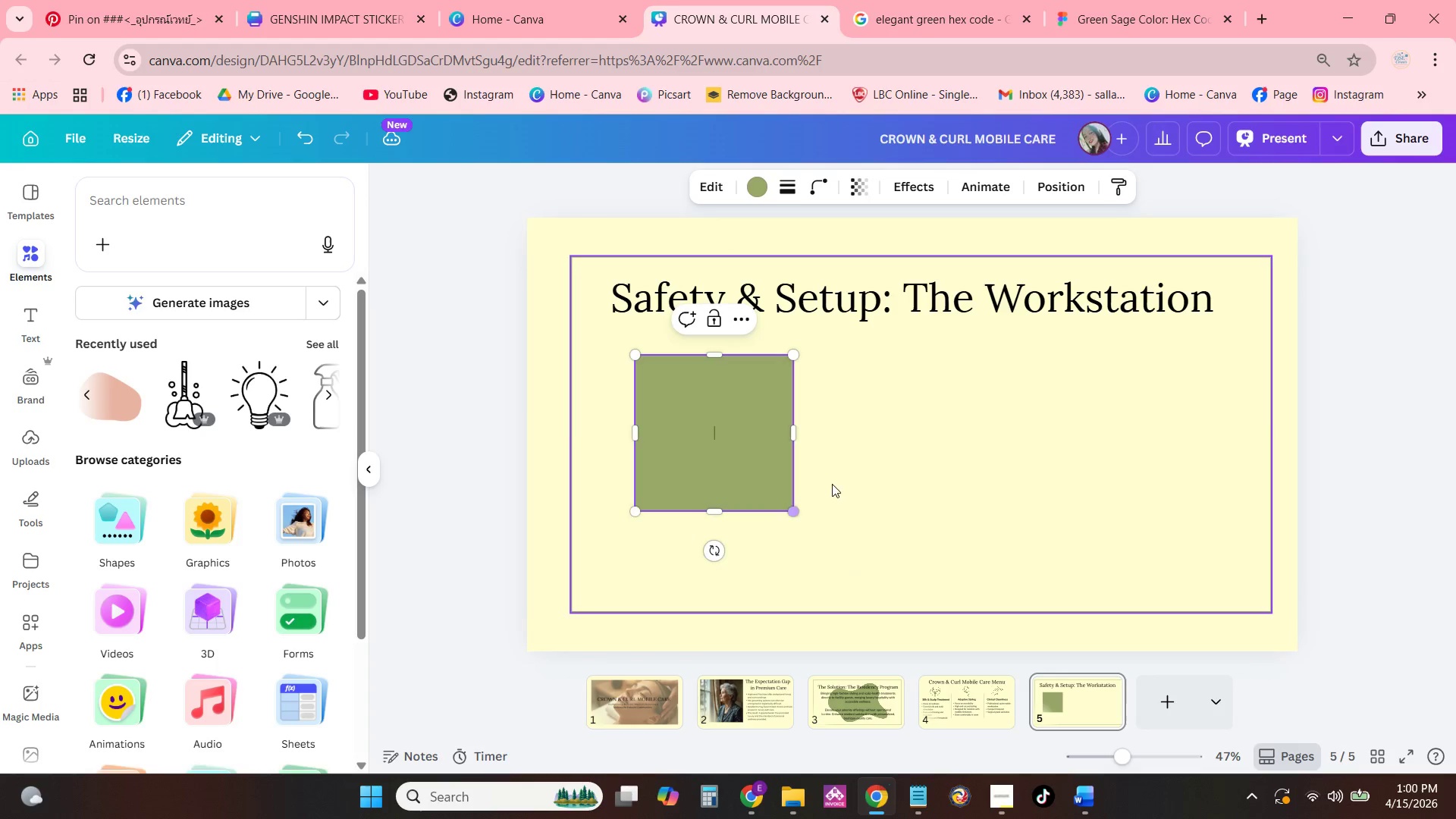 
left_click([846, 476])
 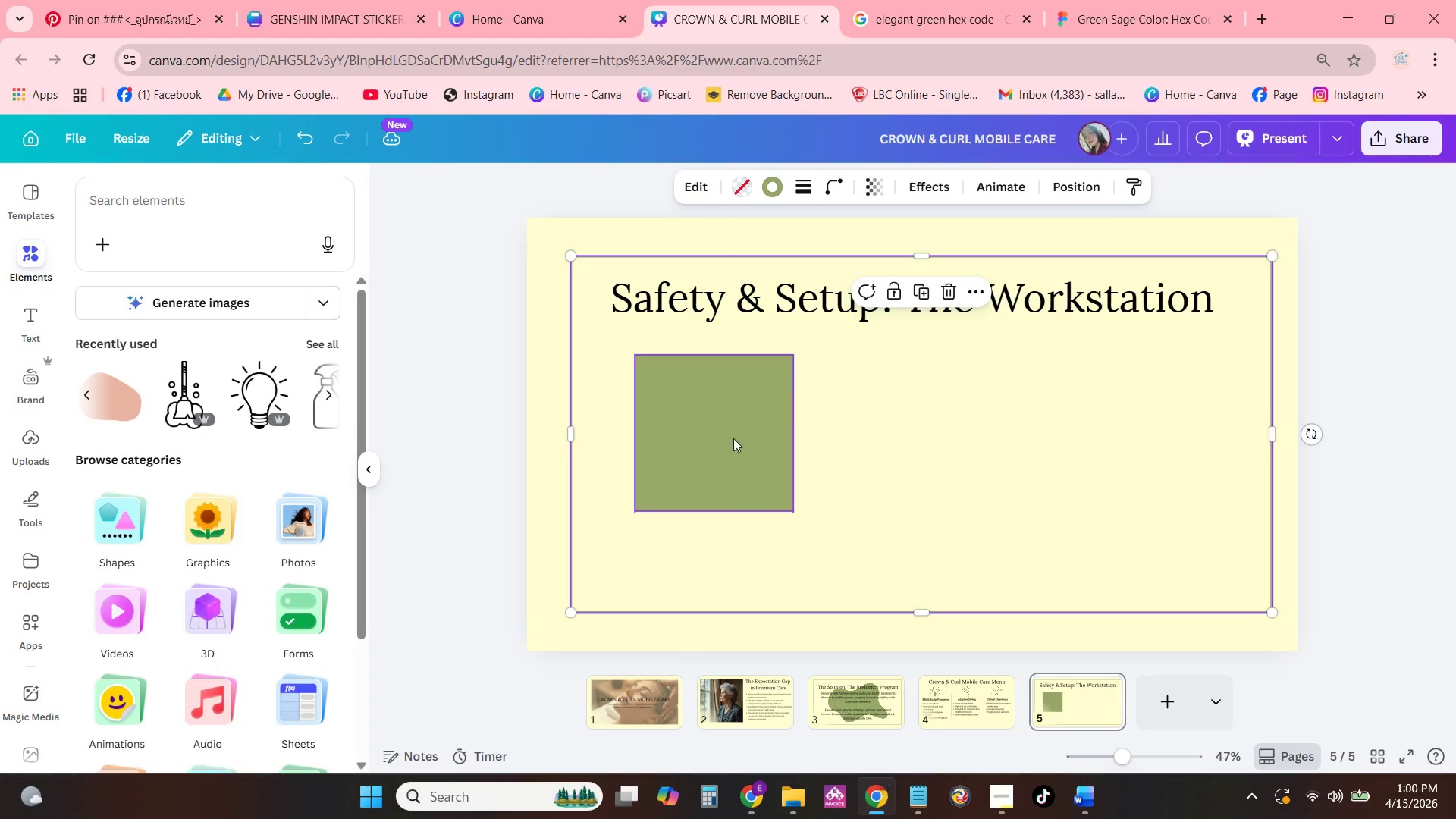 
left_click_drag(start_coordinate=[733, 438], to_coordinate=[727, 433])
 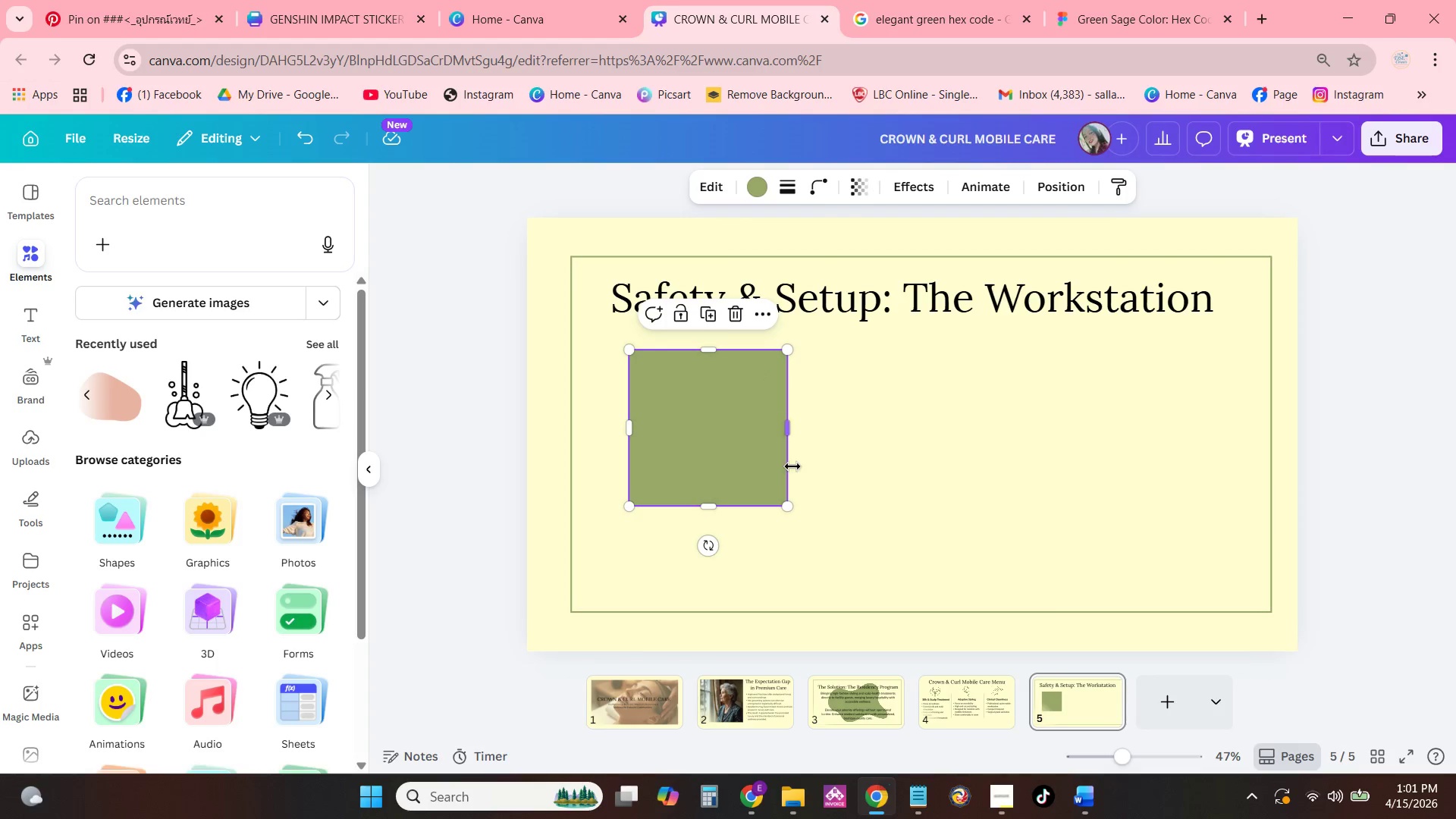 
left_click_drag(start_coordinate=[783, 507], to_coordinate=[777, 502])
 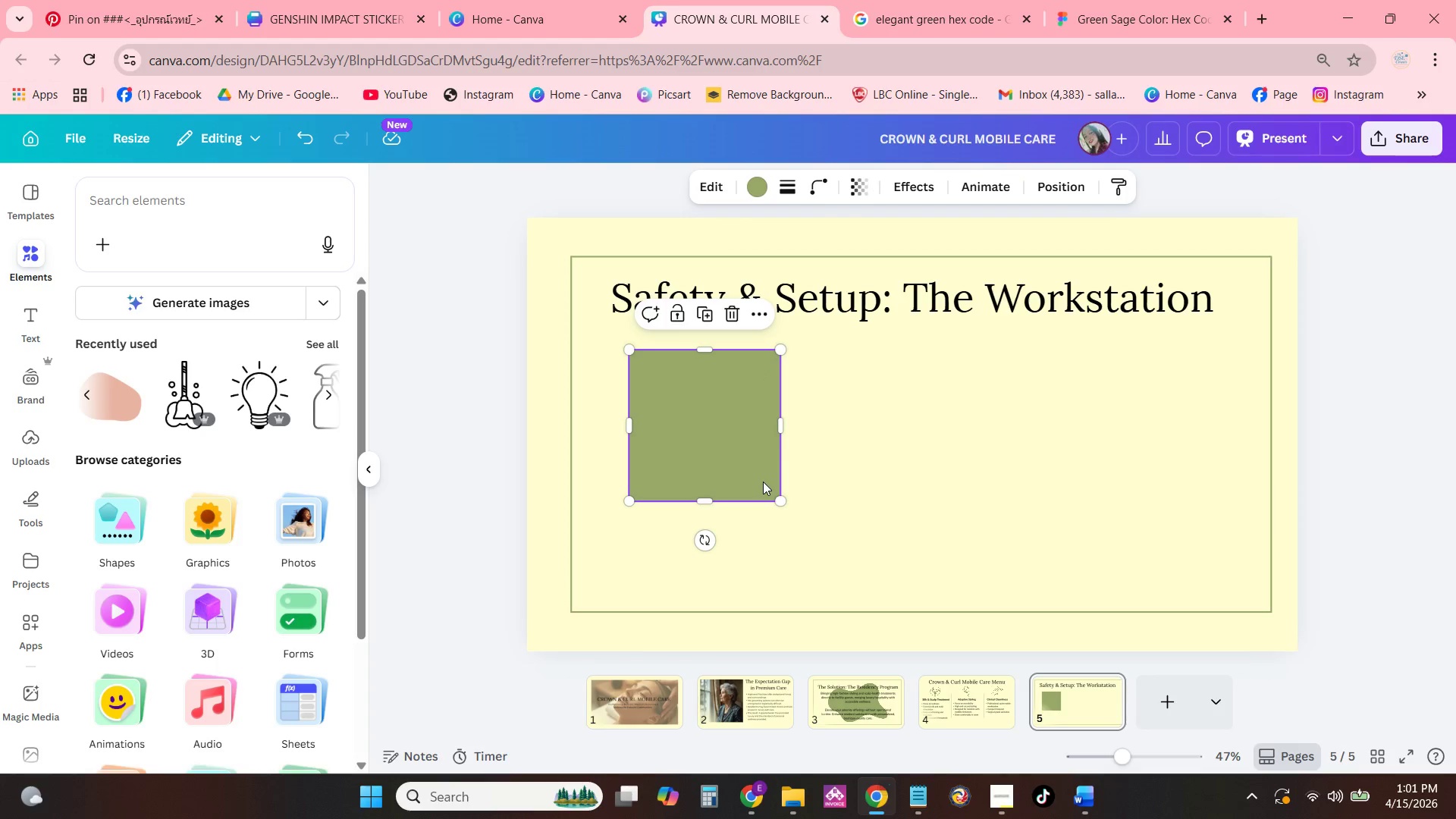 
key(Control+ControlLeft)
 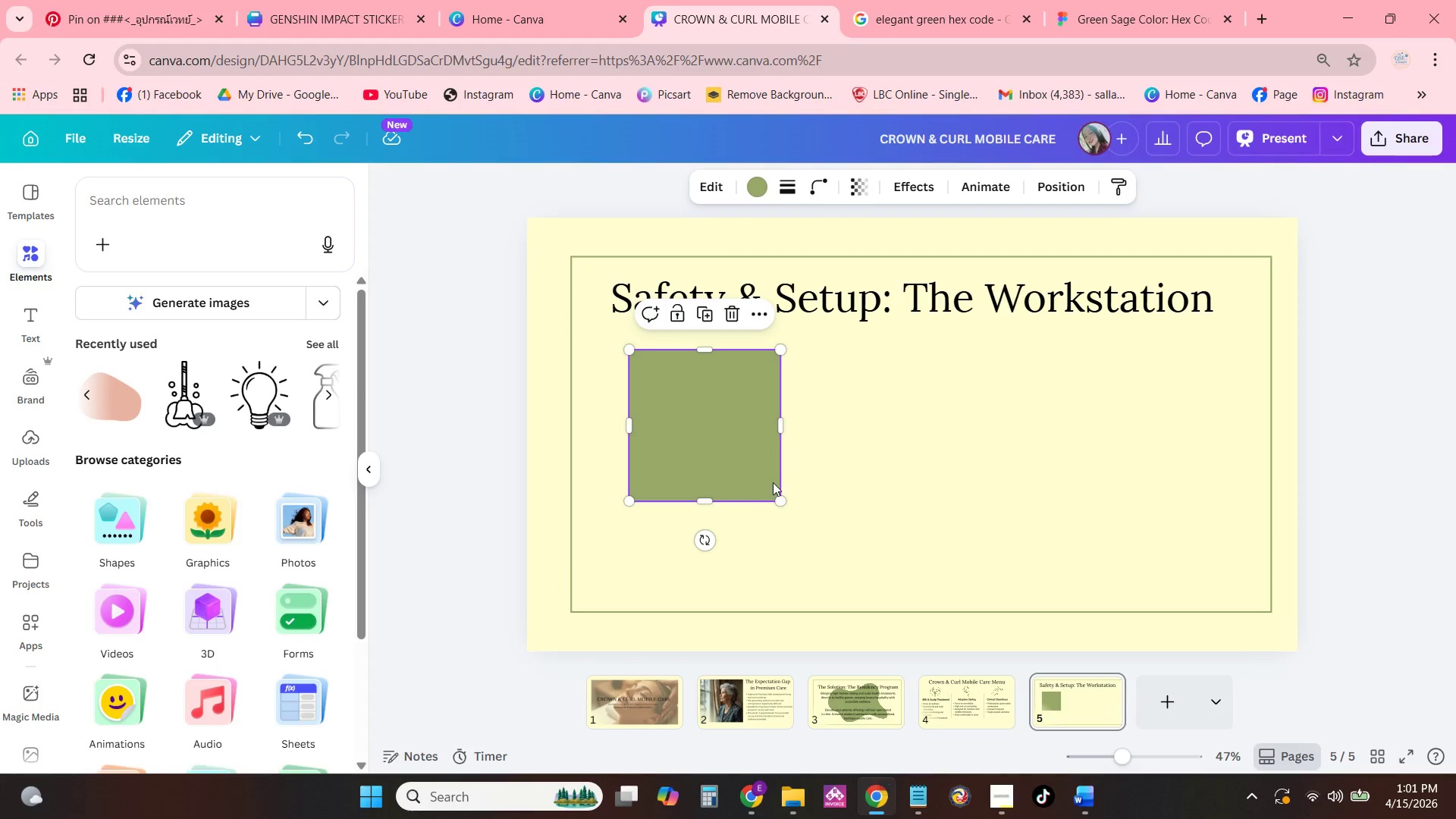 
key(Control+C)
 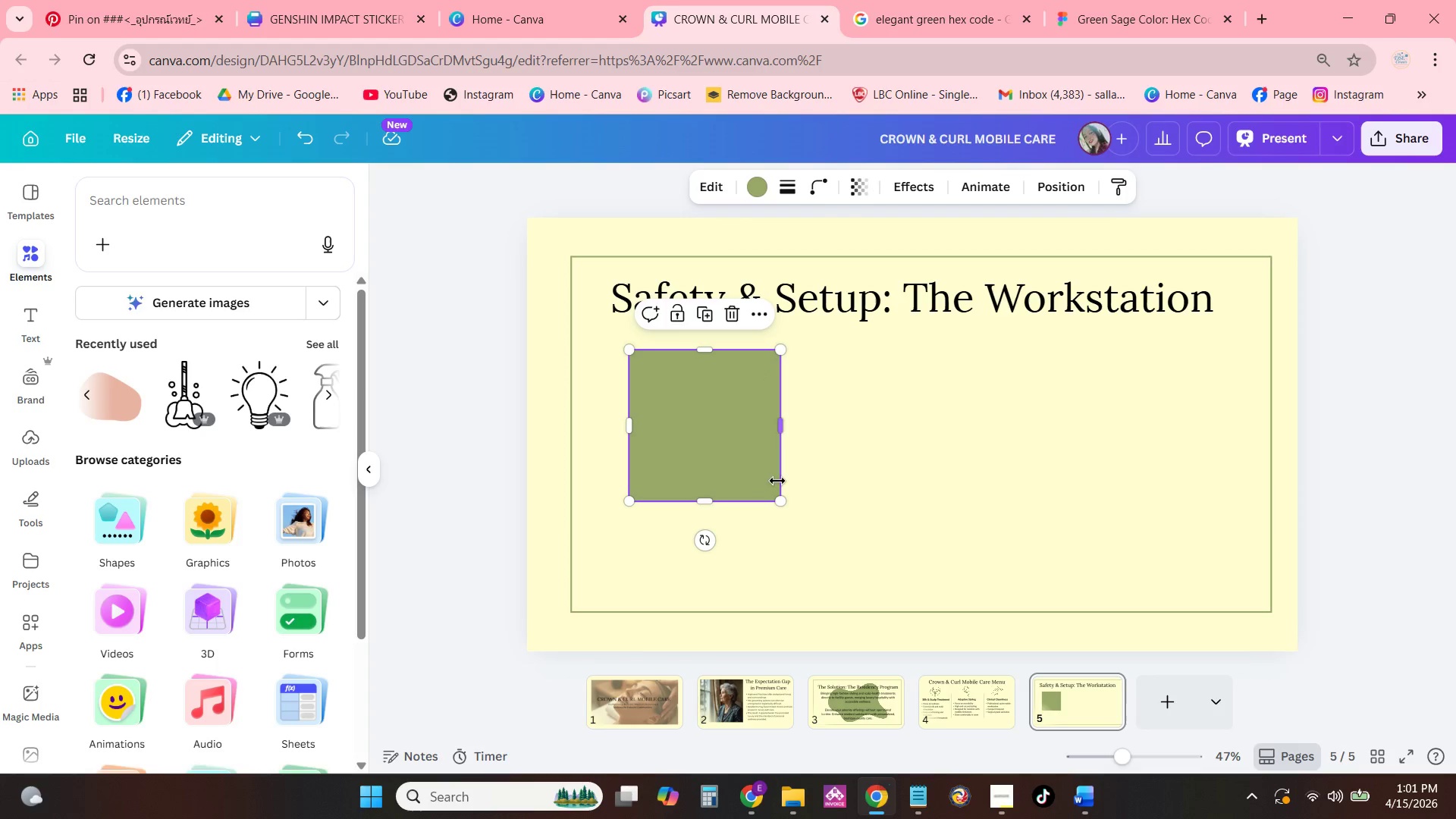 
key(Control+ControlLeft)
 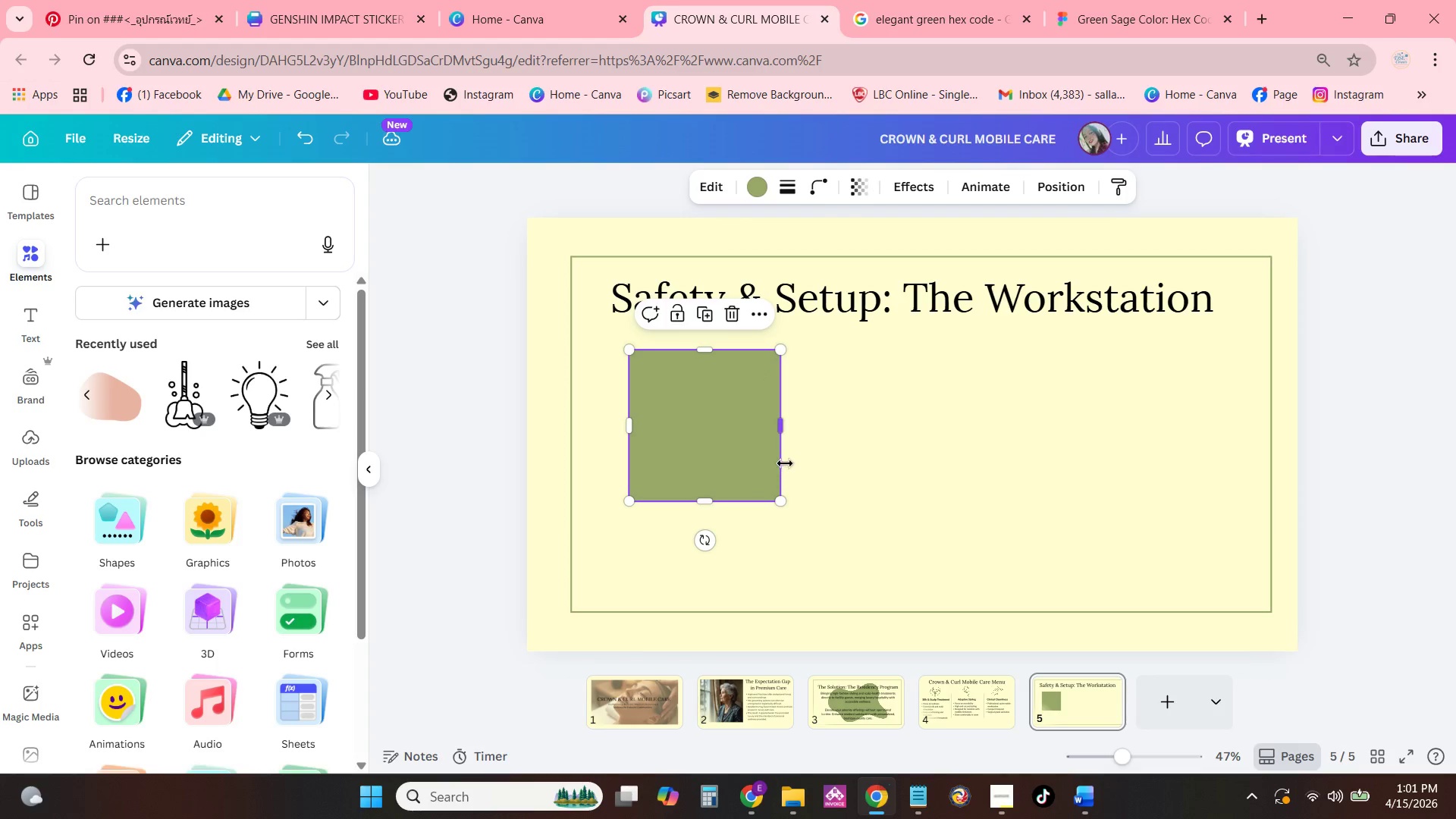 
key(Control+V)
 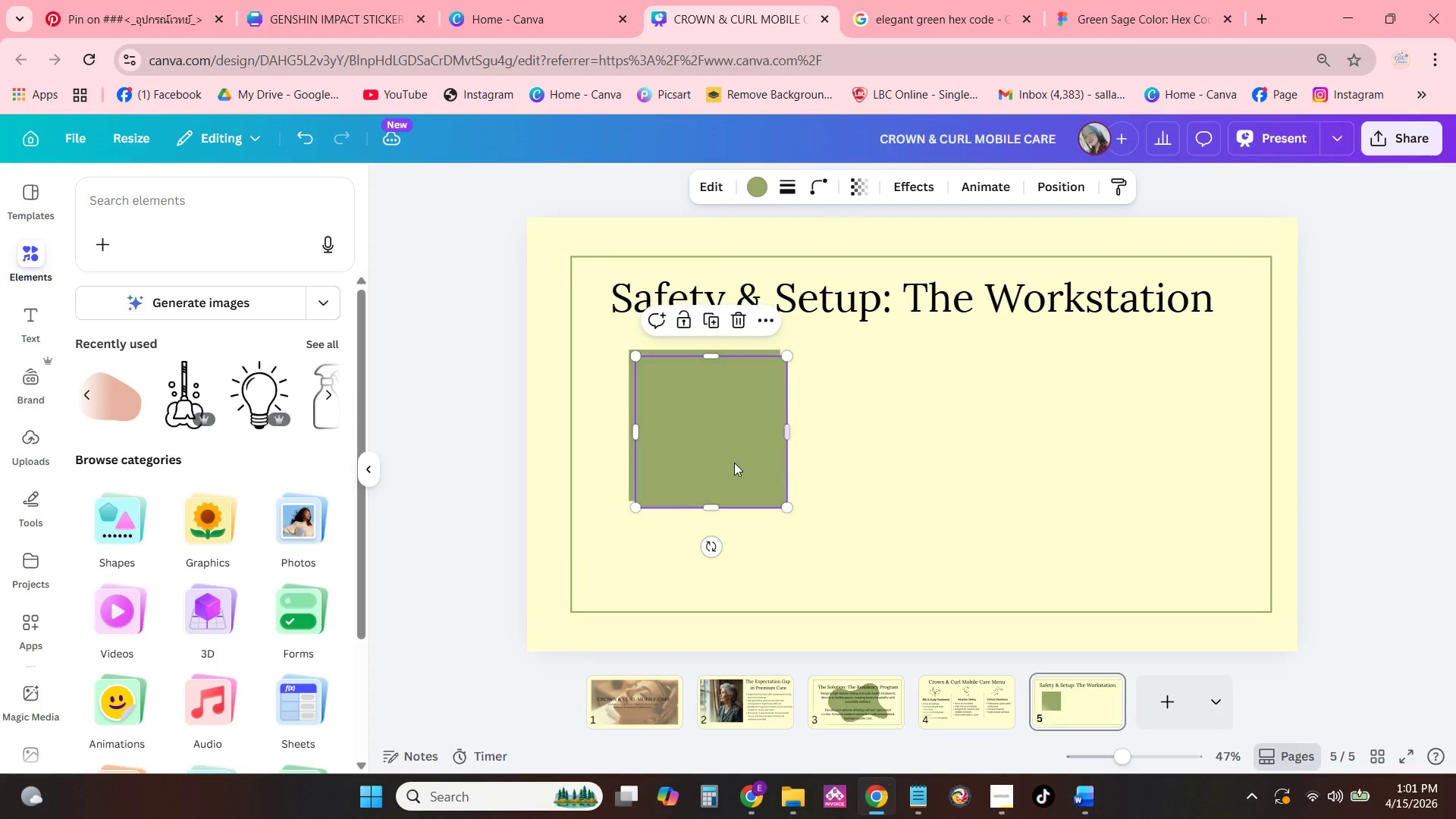 
left_click_drag(start_coordinate=[734, 463], to_coordinate=[944, 454])
 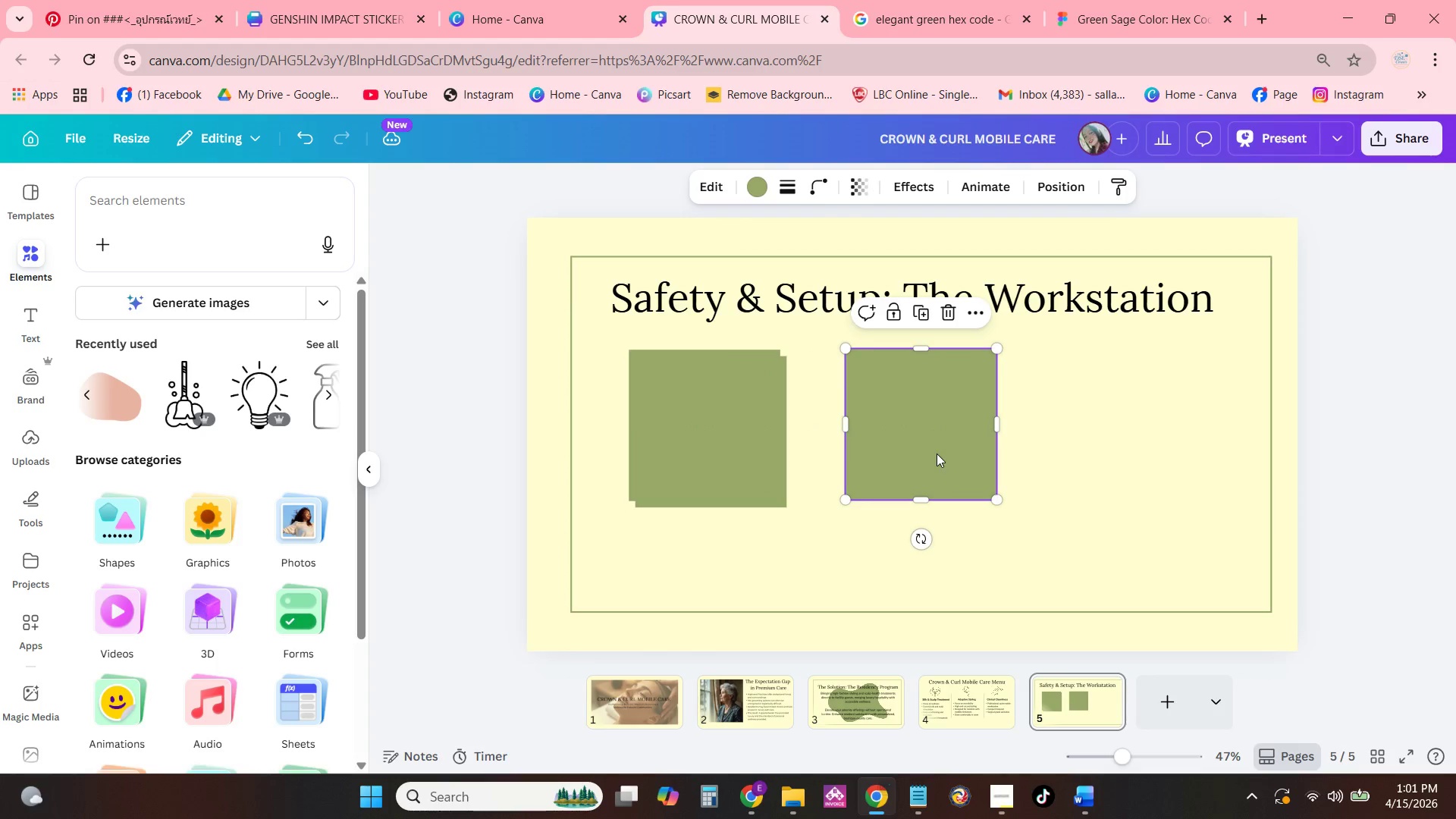 
key(Control+ControlLeft)
 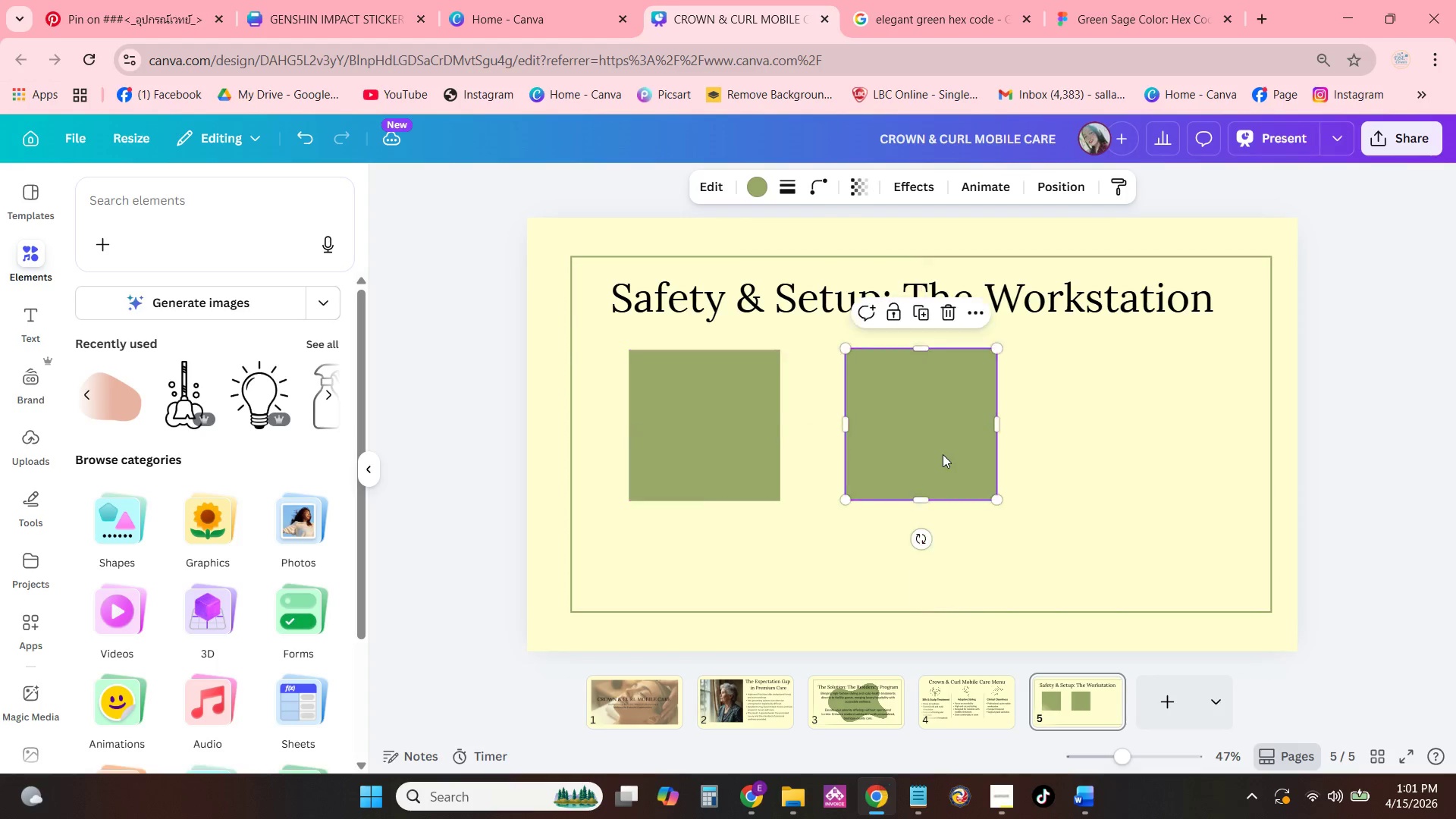 
key(Control+V)
 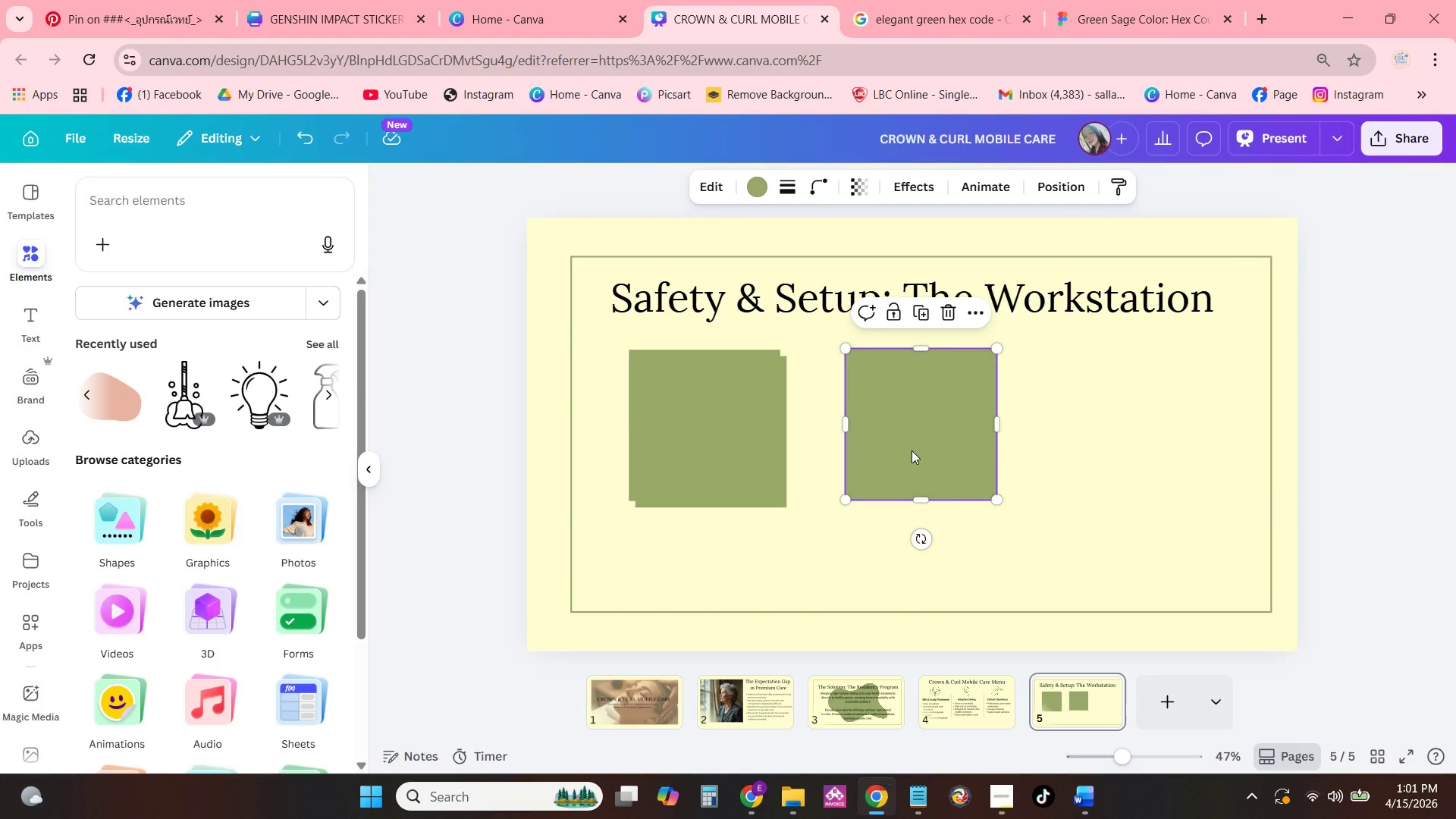 
left_click([788, 445])
 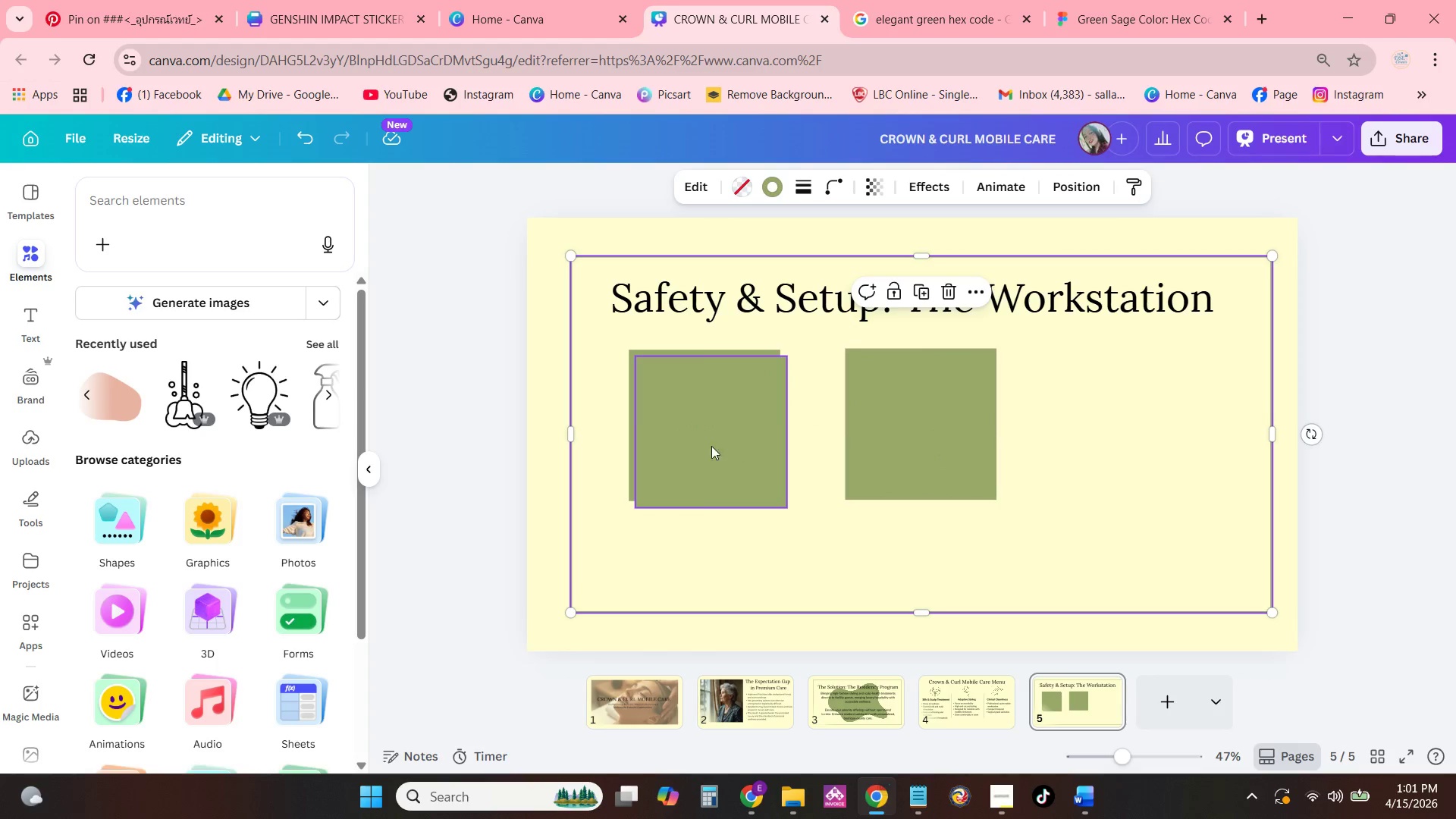 
left_click_drag(start_coordinate=[711, 446], to_coordinate=[1133, 438])
 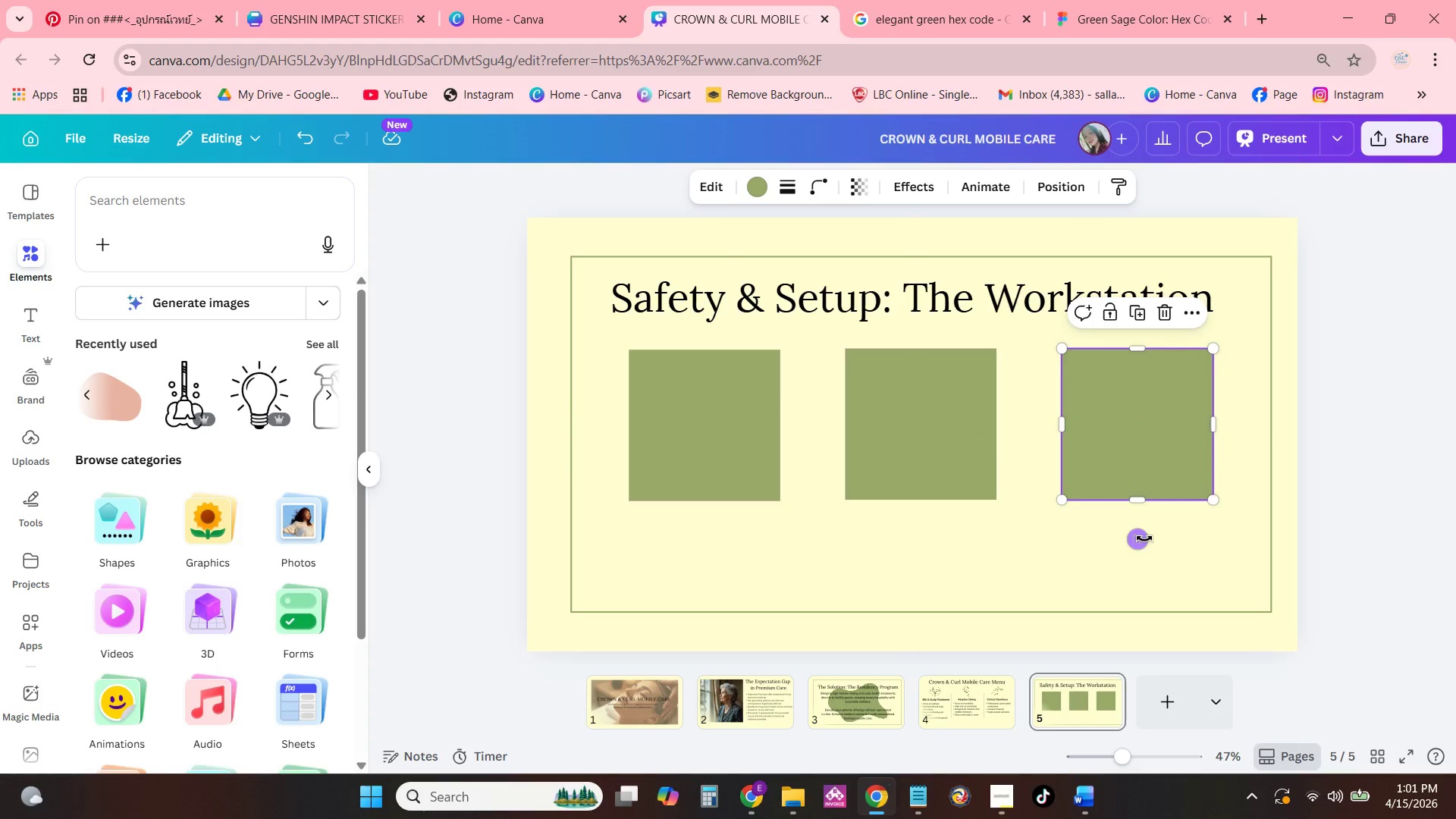 
left_click([1145, 540])
 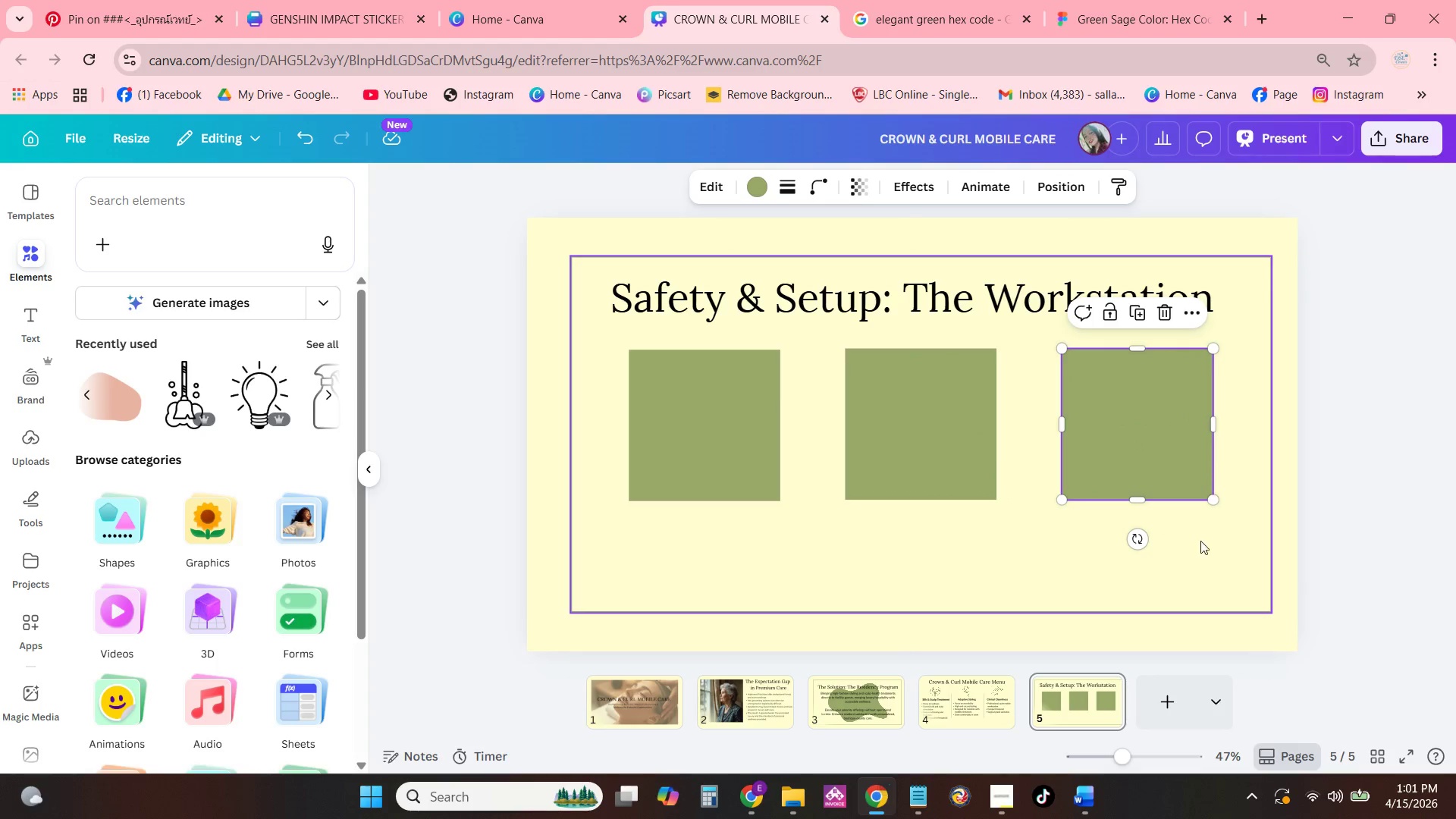 
left_click([1223, 551])
 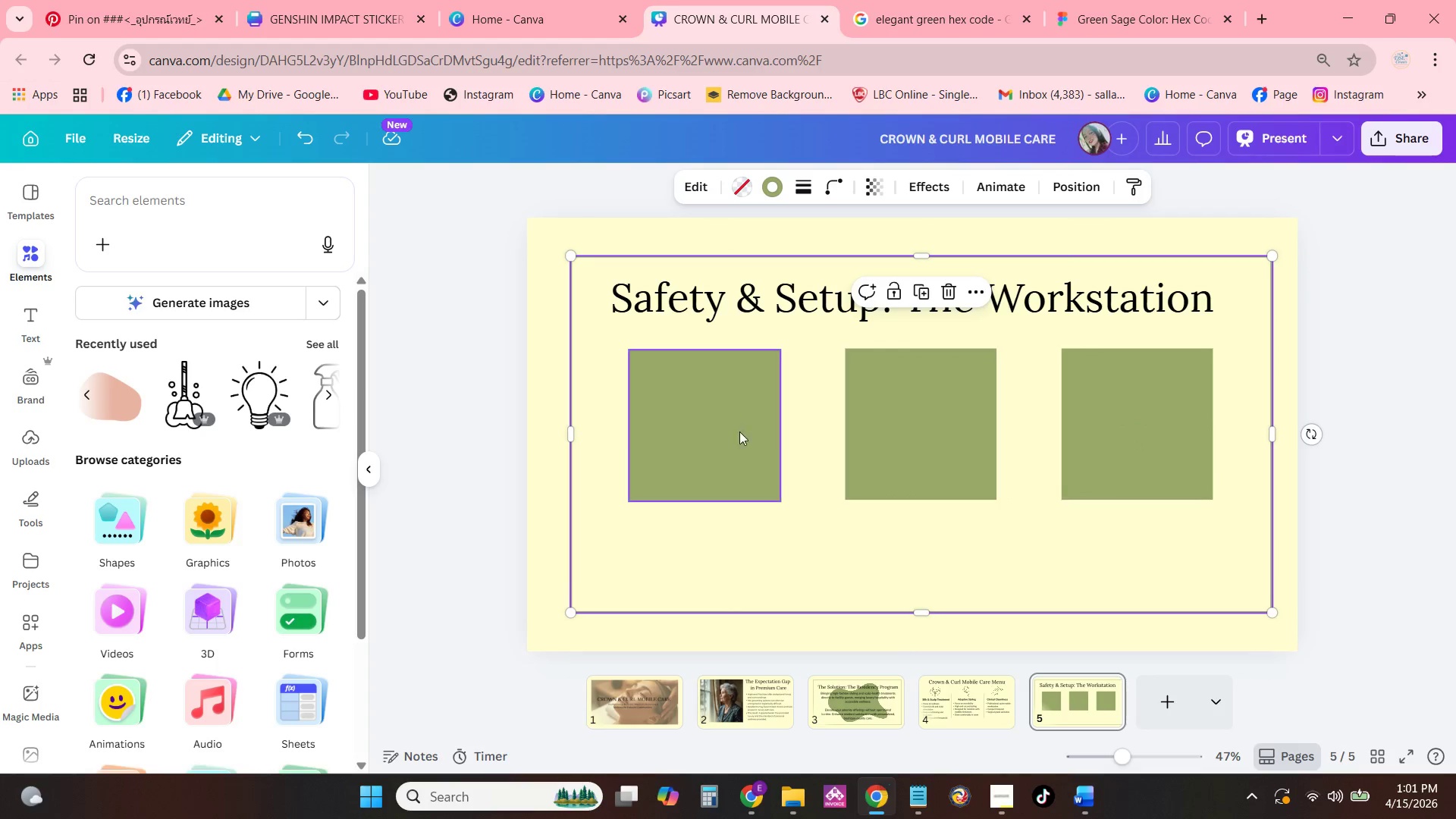 
left_click([723, 429])
 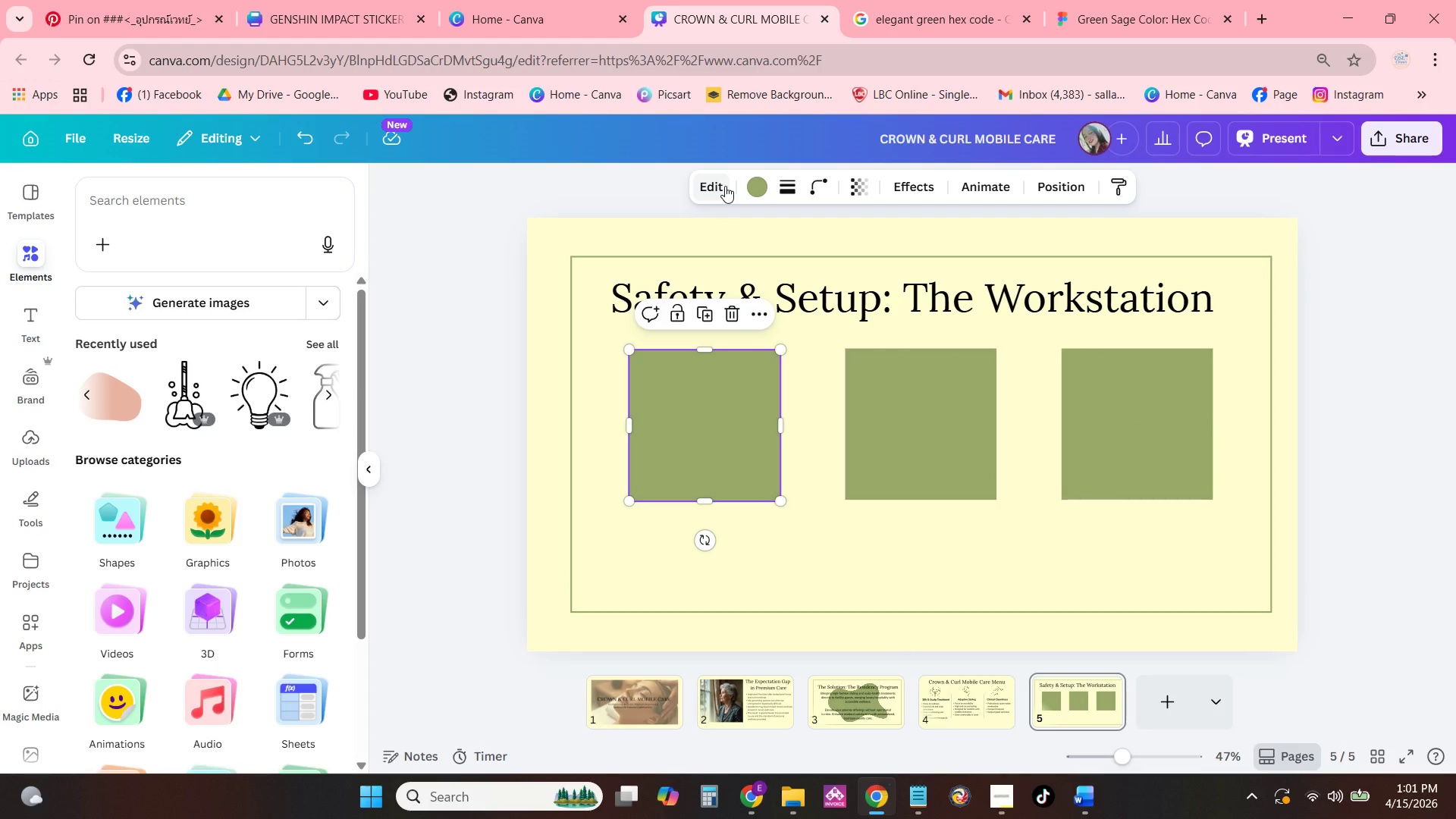 
left_click([783, 186])
 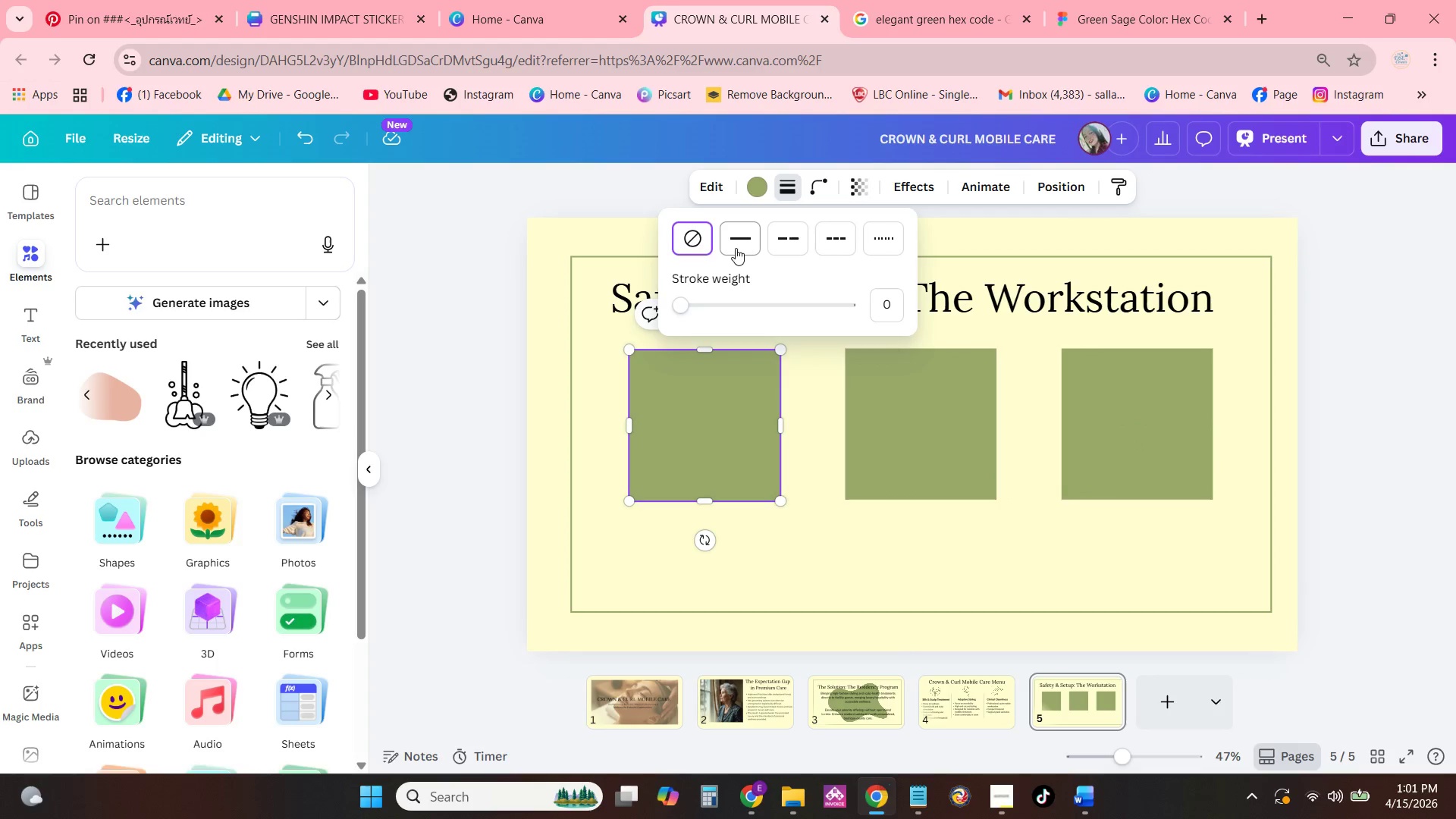 
left_click([741, 243])
 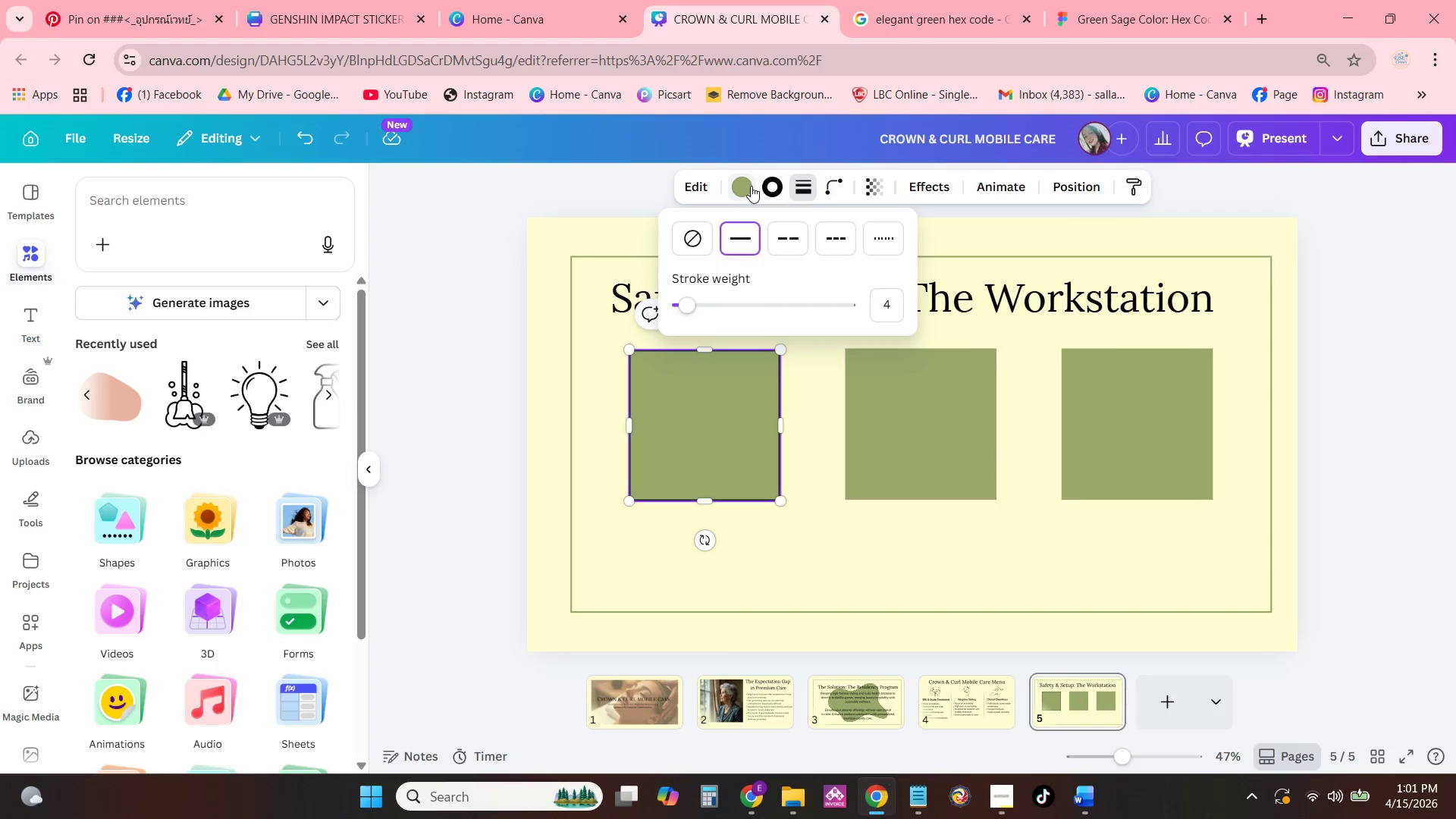 
left_click([748, 185])
 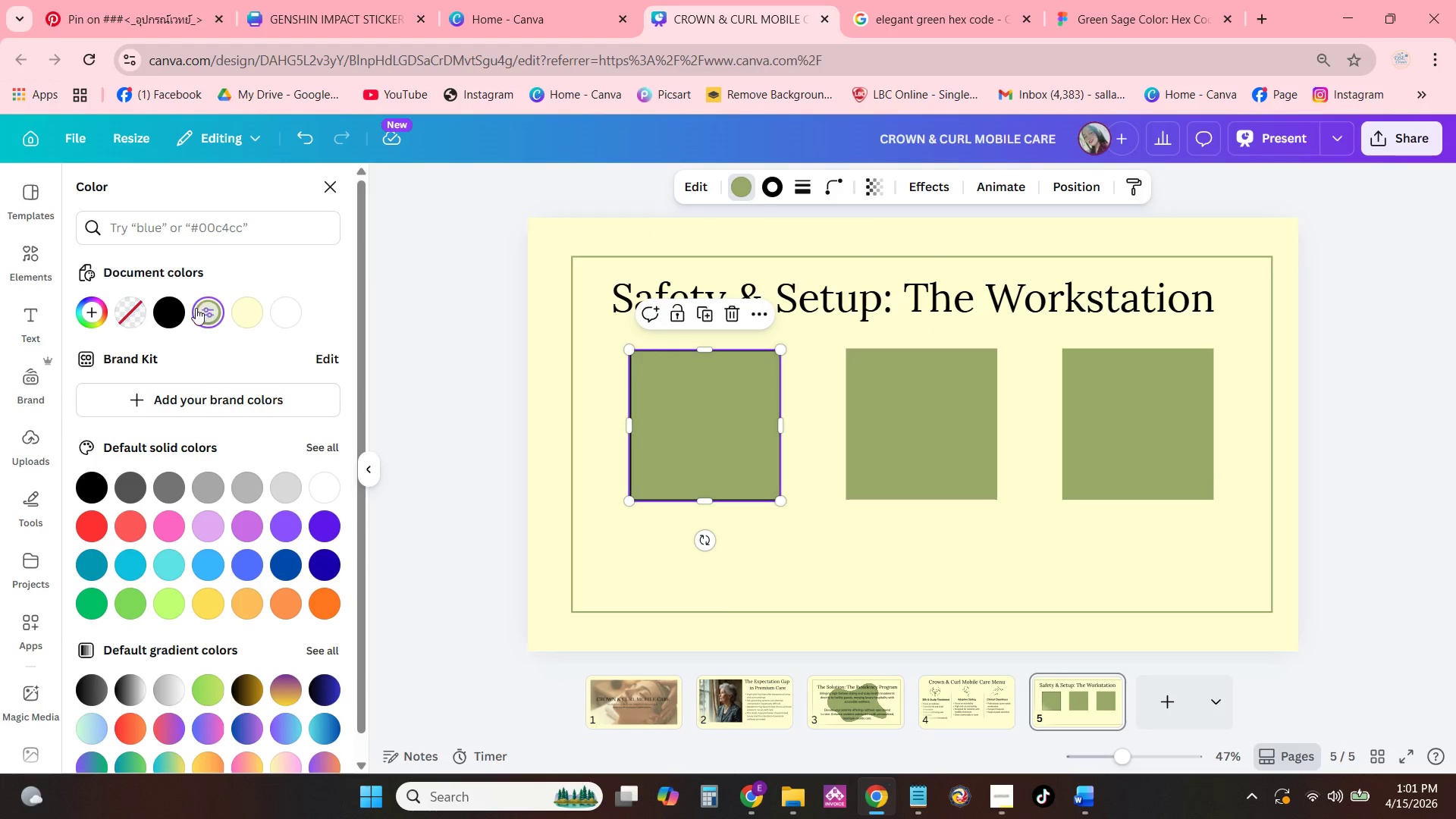 
left_click([138, 312])
 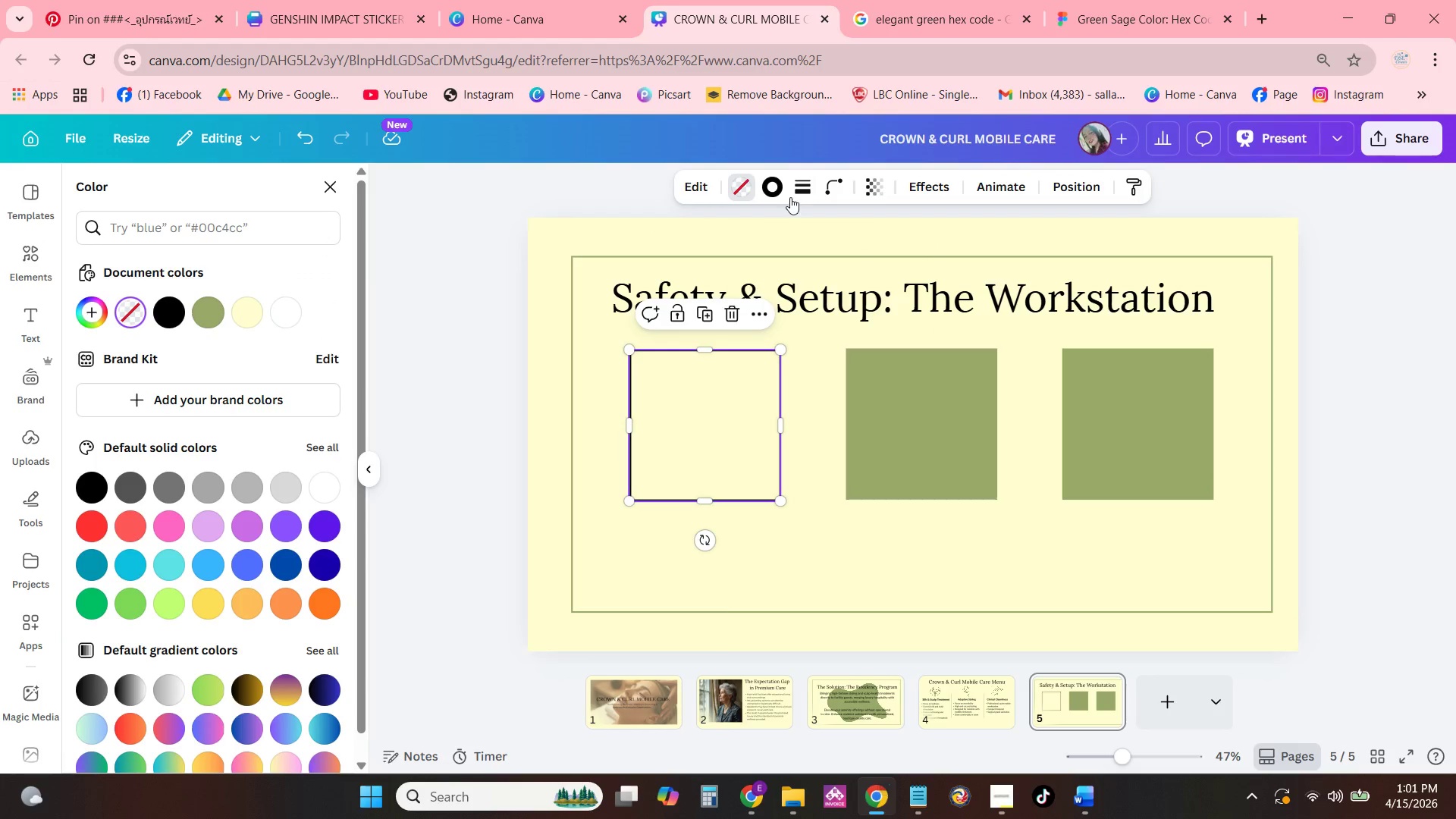 
left_click([773, 188])
 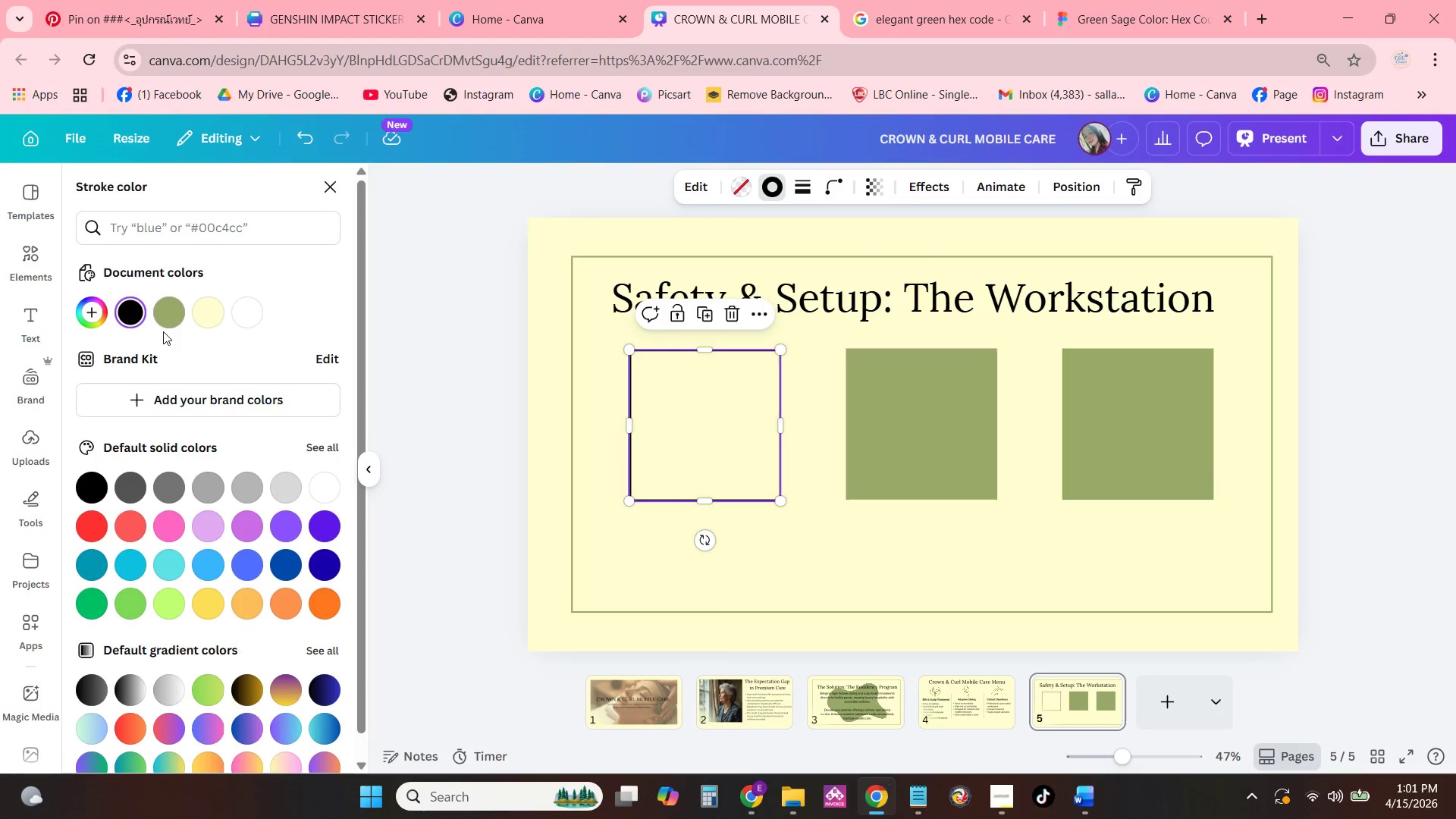 
left_click([179, 310])
 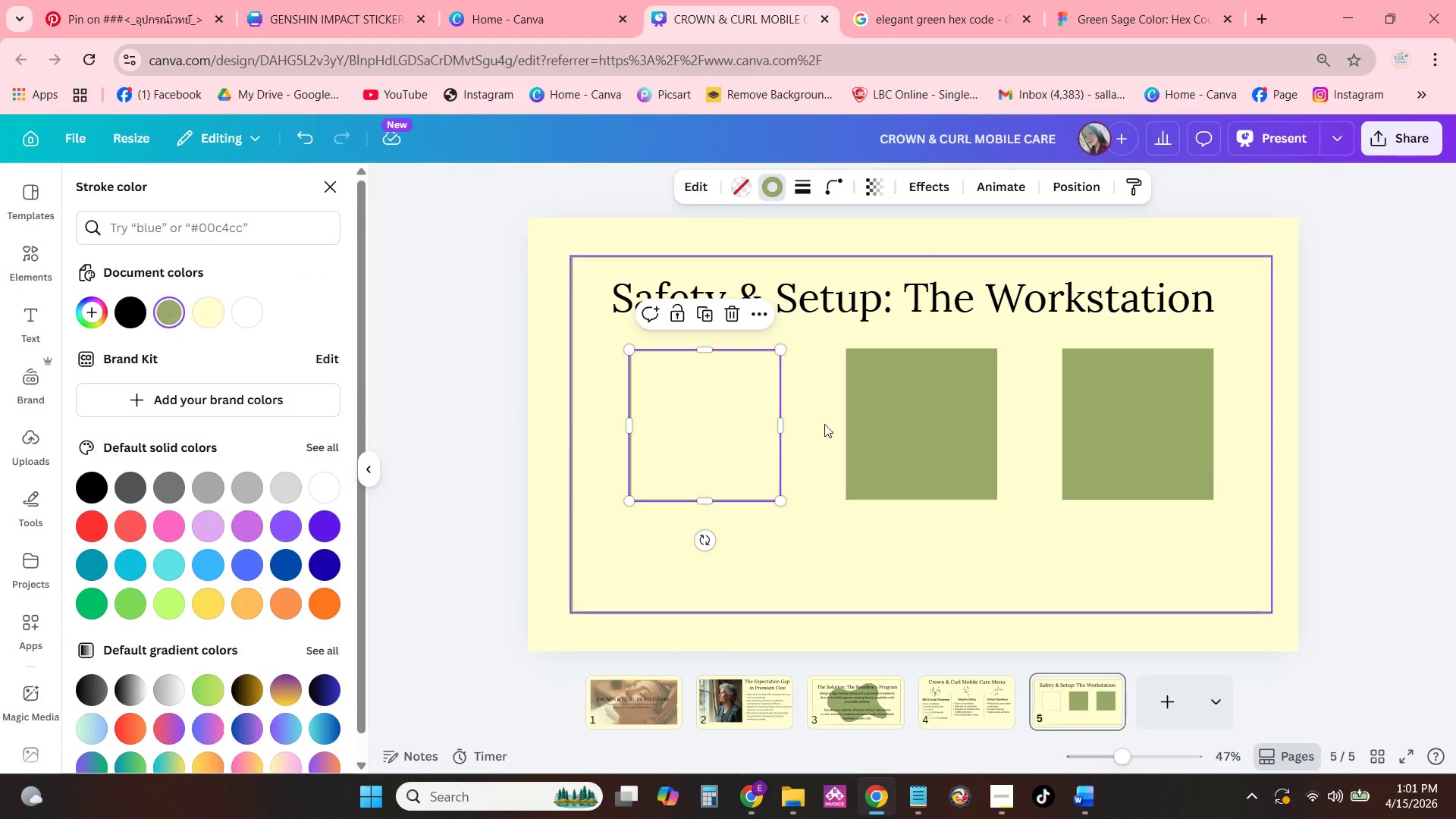 
left_click([909, 419])
 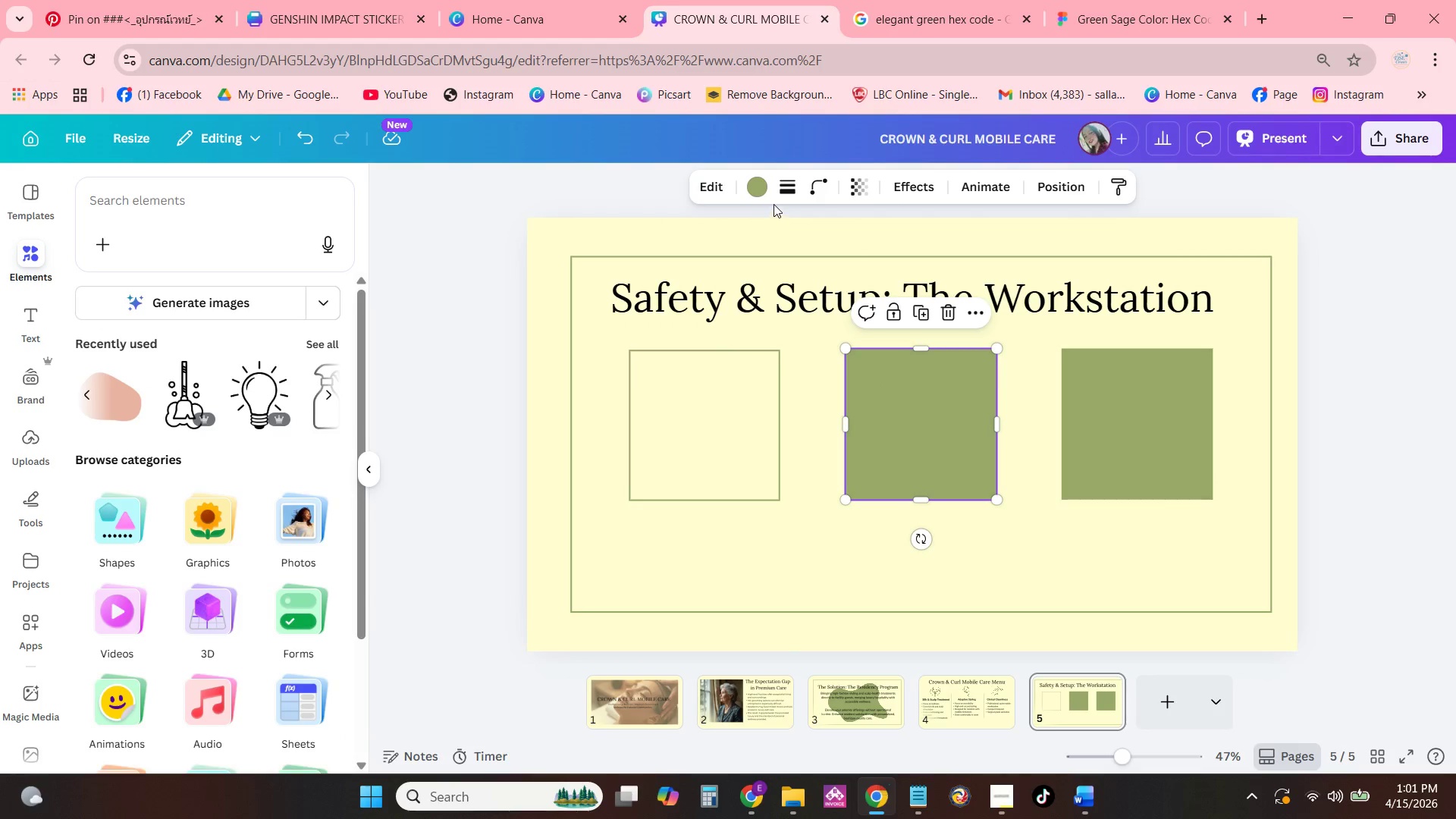 
left_click([719, 192])
 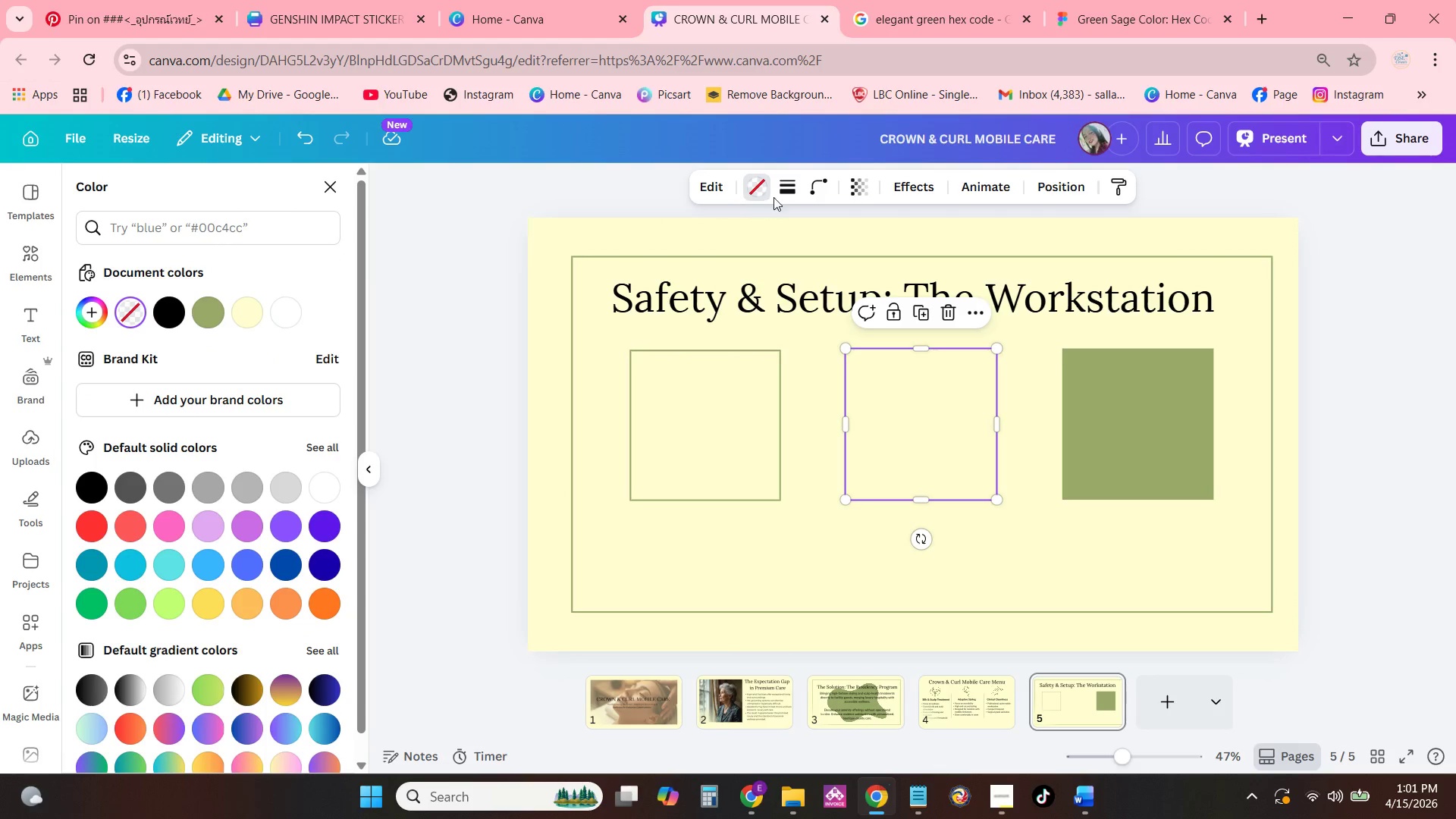 
left_click([738, 232])
 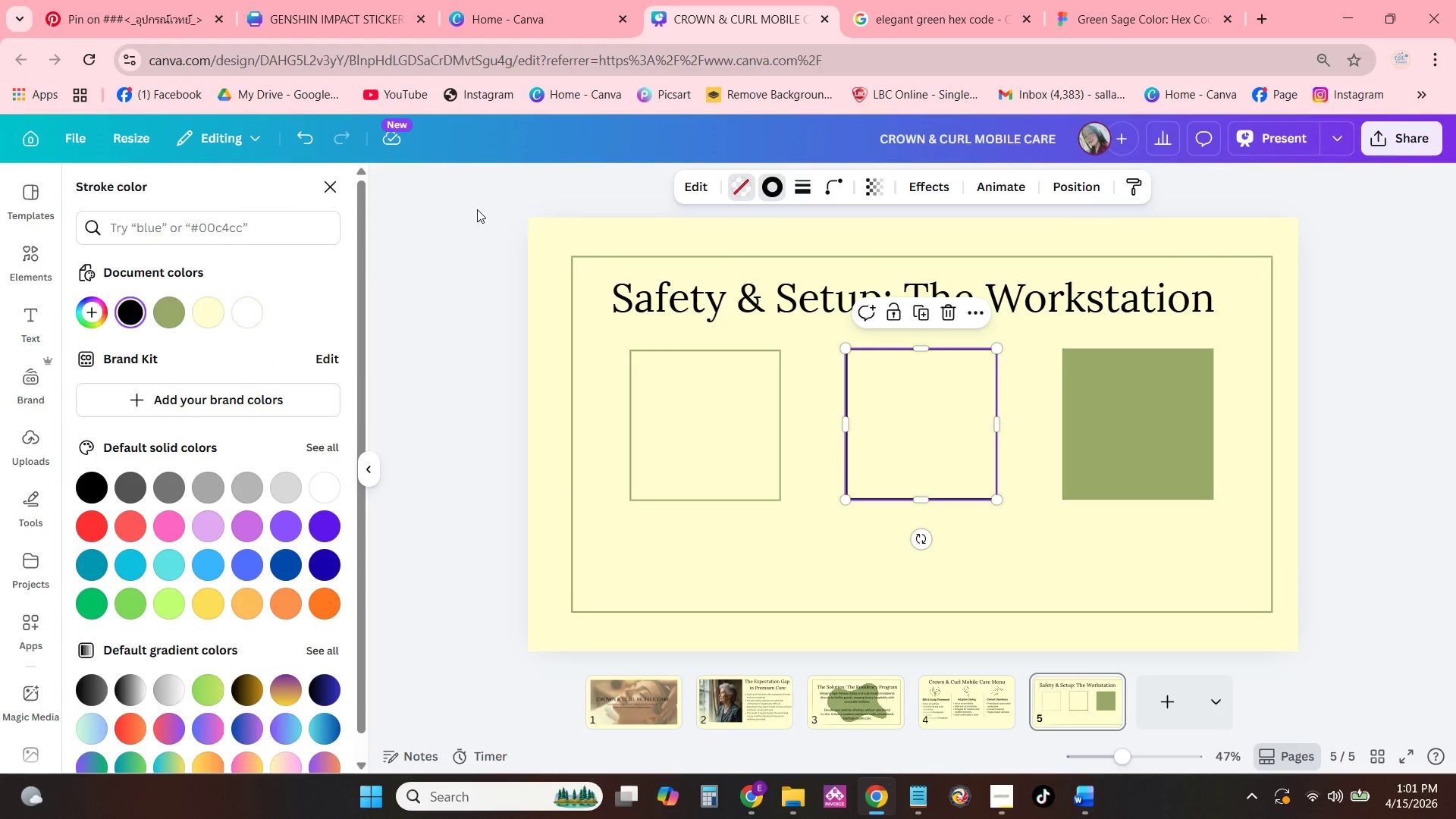 
left_click([169, 318])
 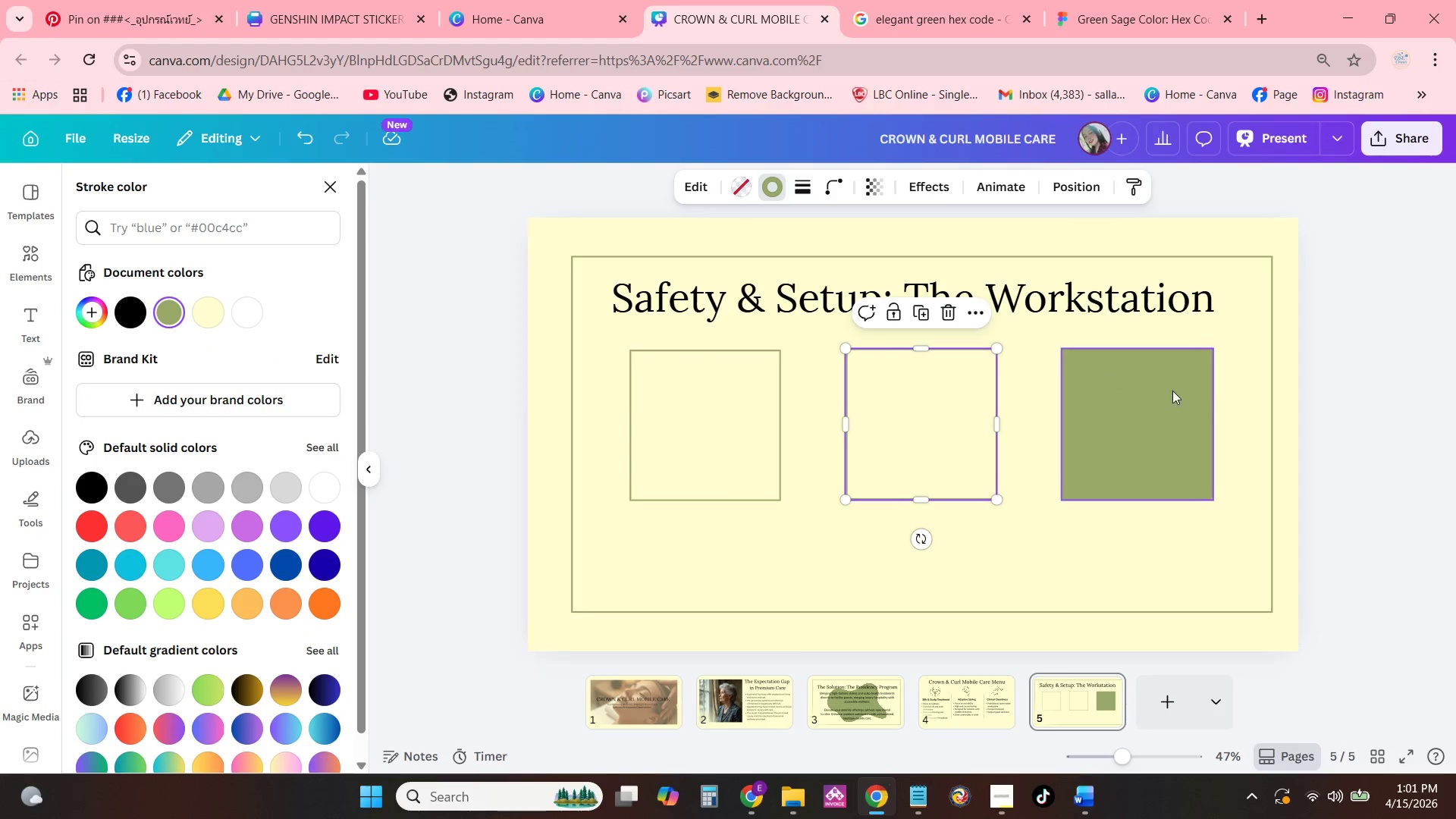 
left_click([1194, 399])
 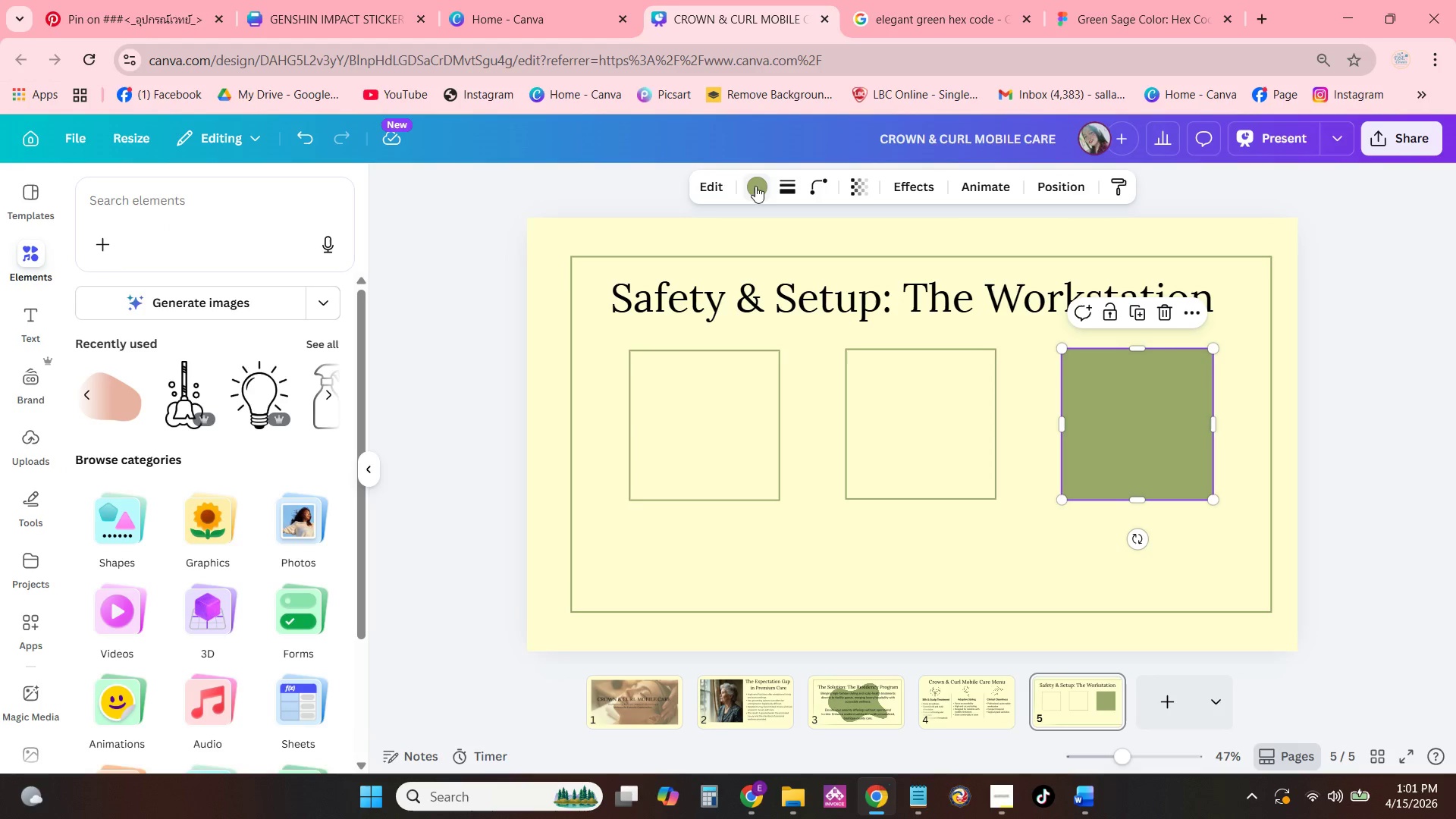 
left_click([751, 184])
 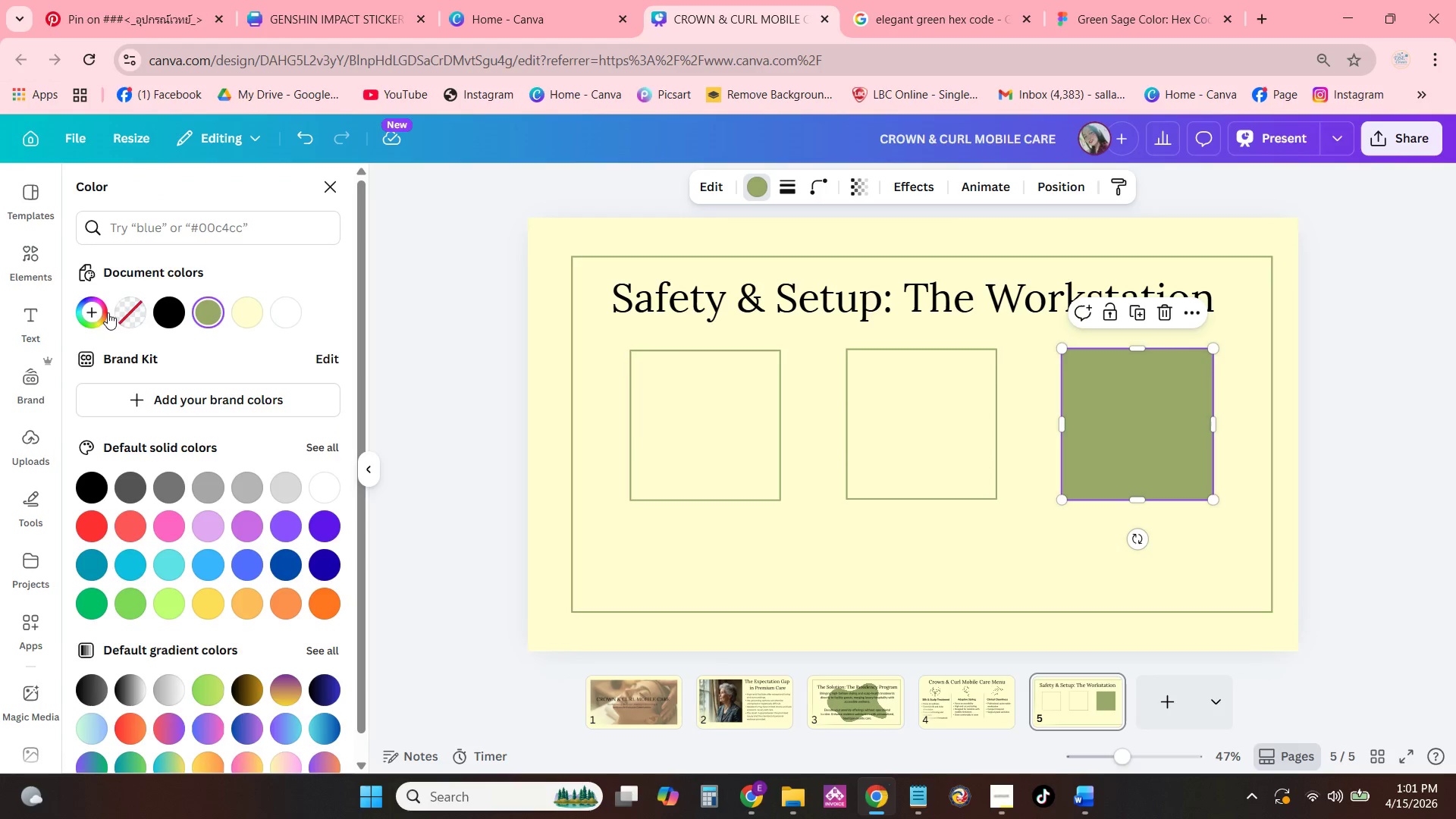 
left_click([120, 315])
 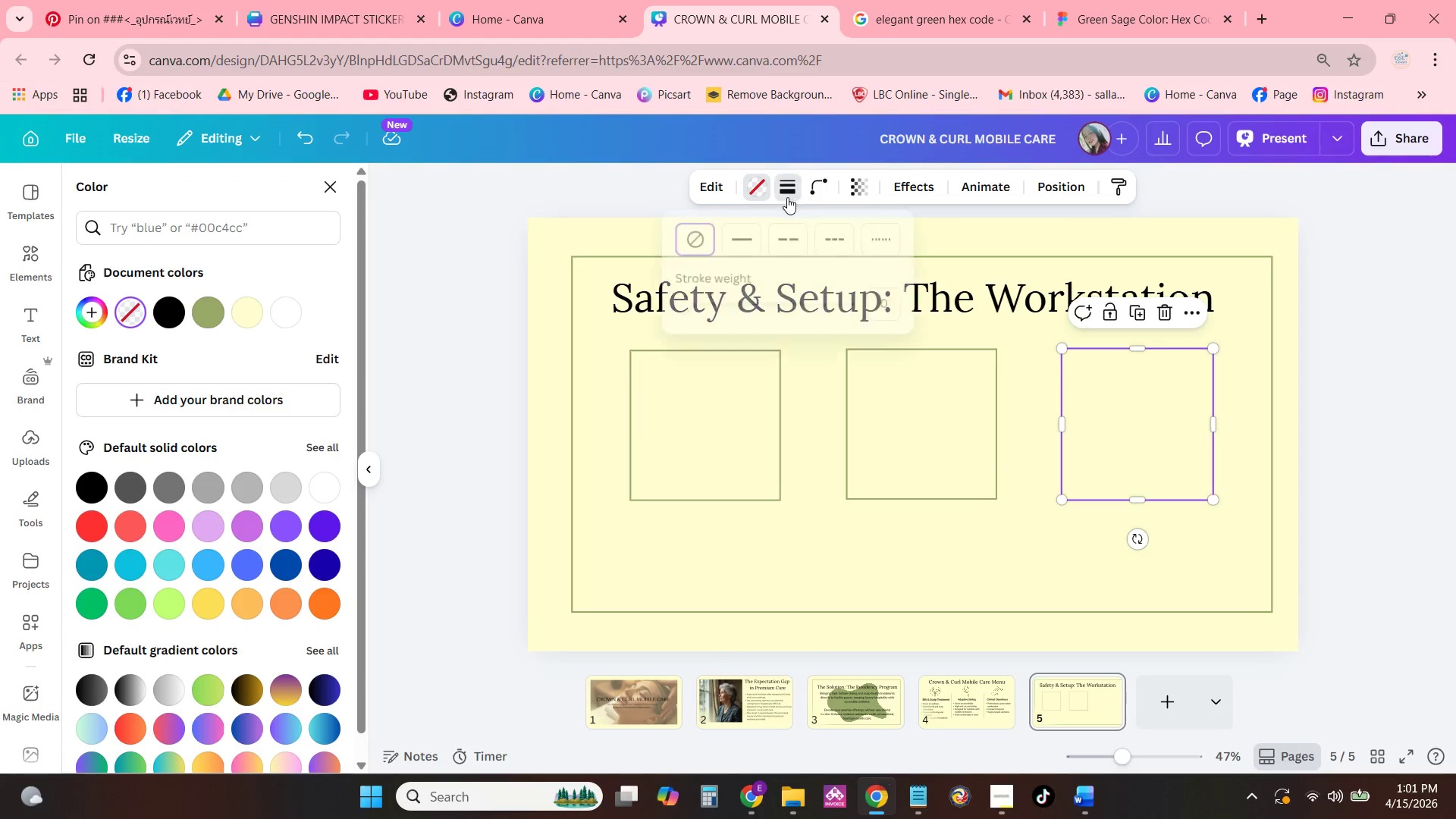 
left_click([748, 228])
 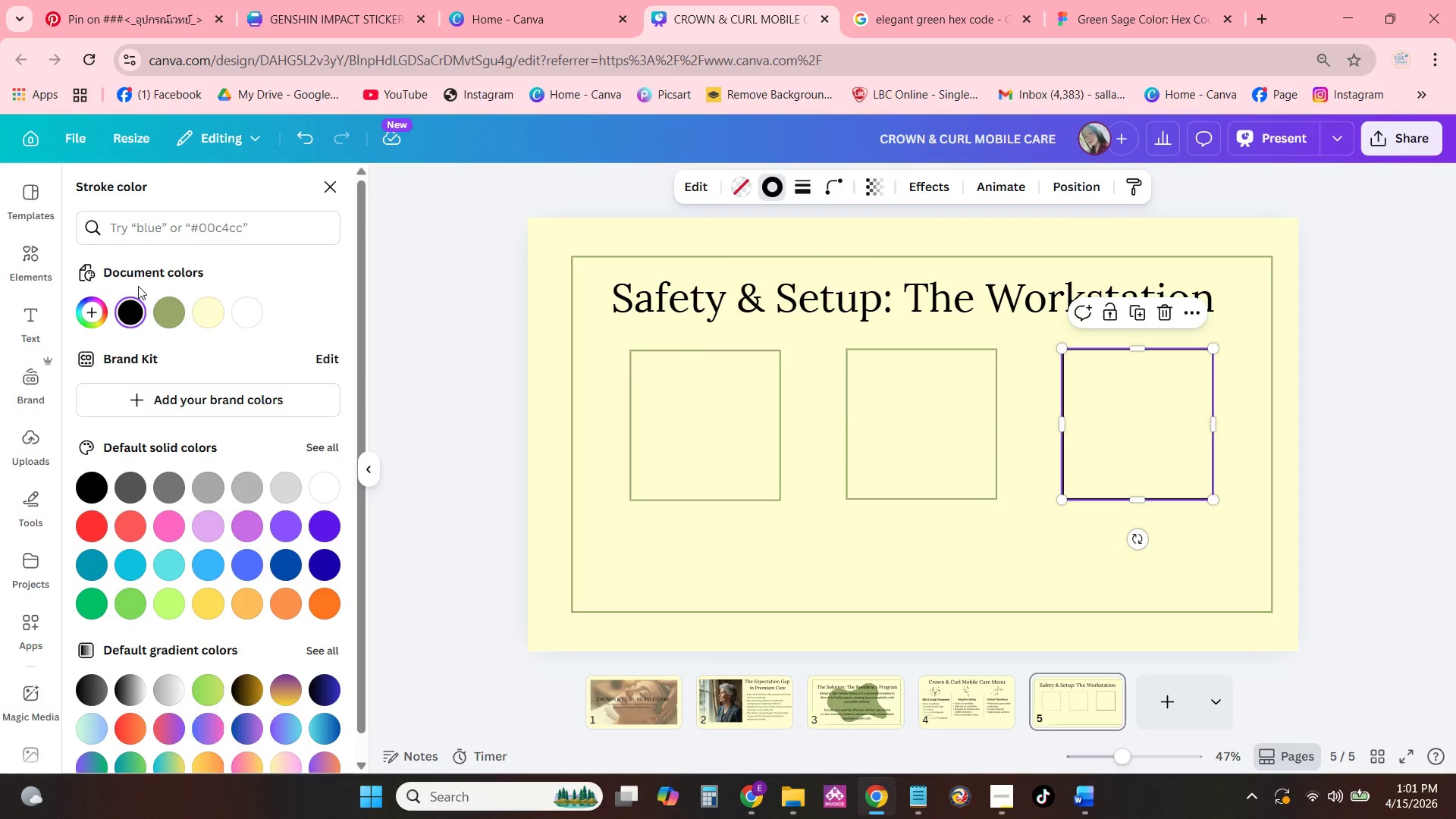 
left_click_drag(start_coordinate=[172, 309], to_coordinate=[177, 311])
 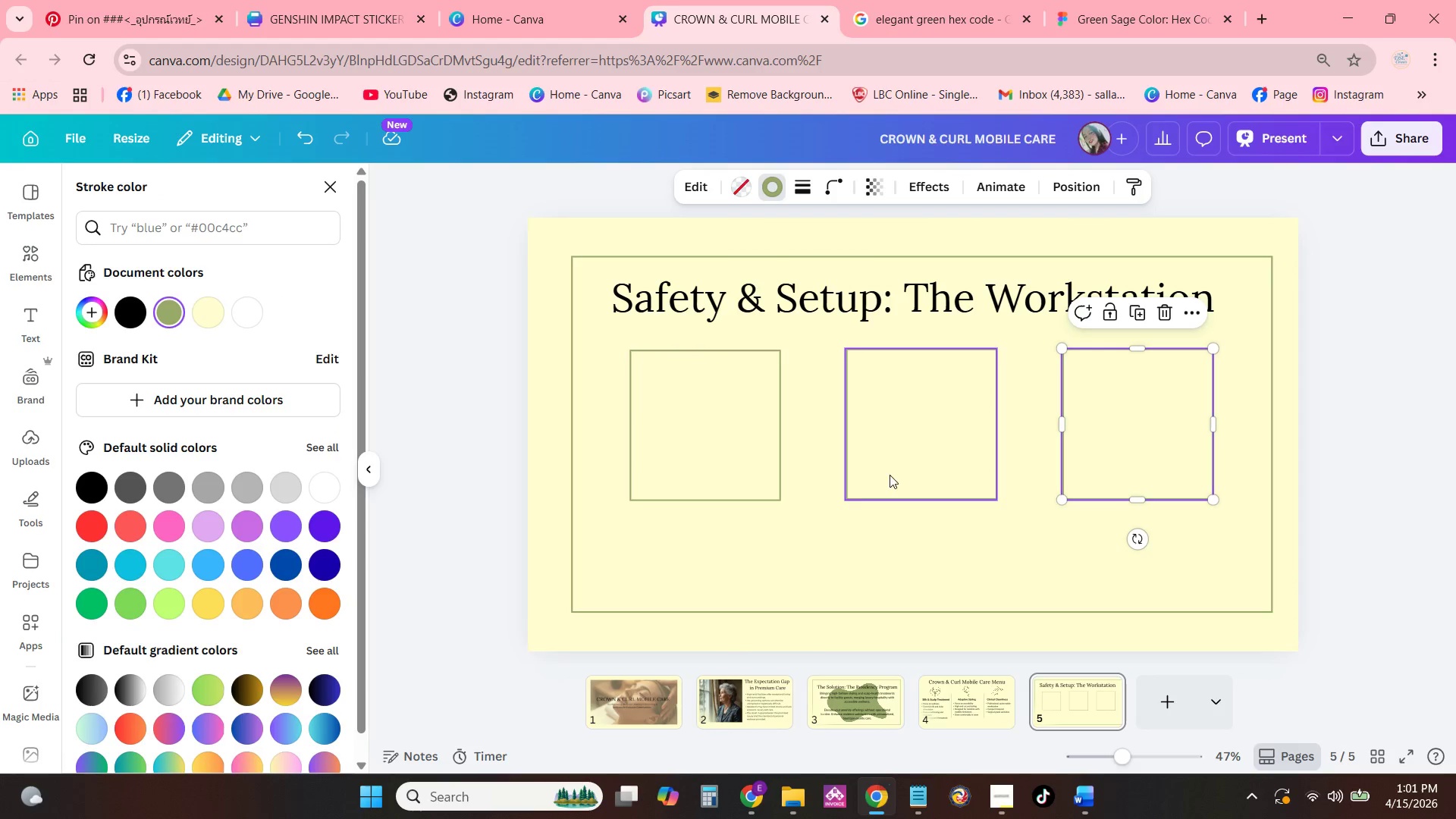 
left_click([857, 495])
 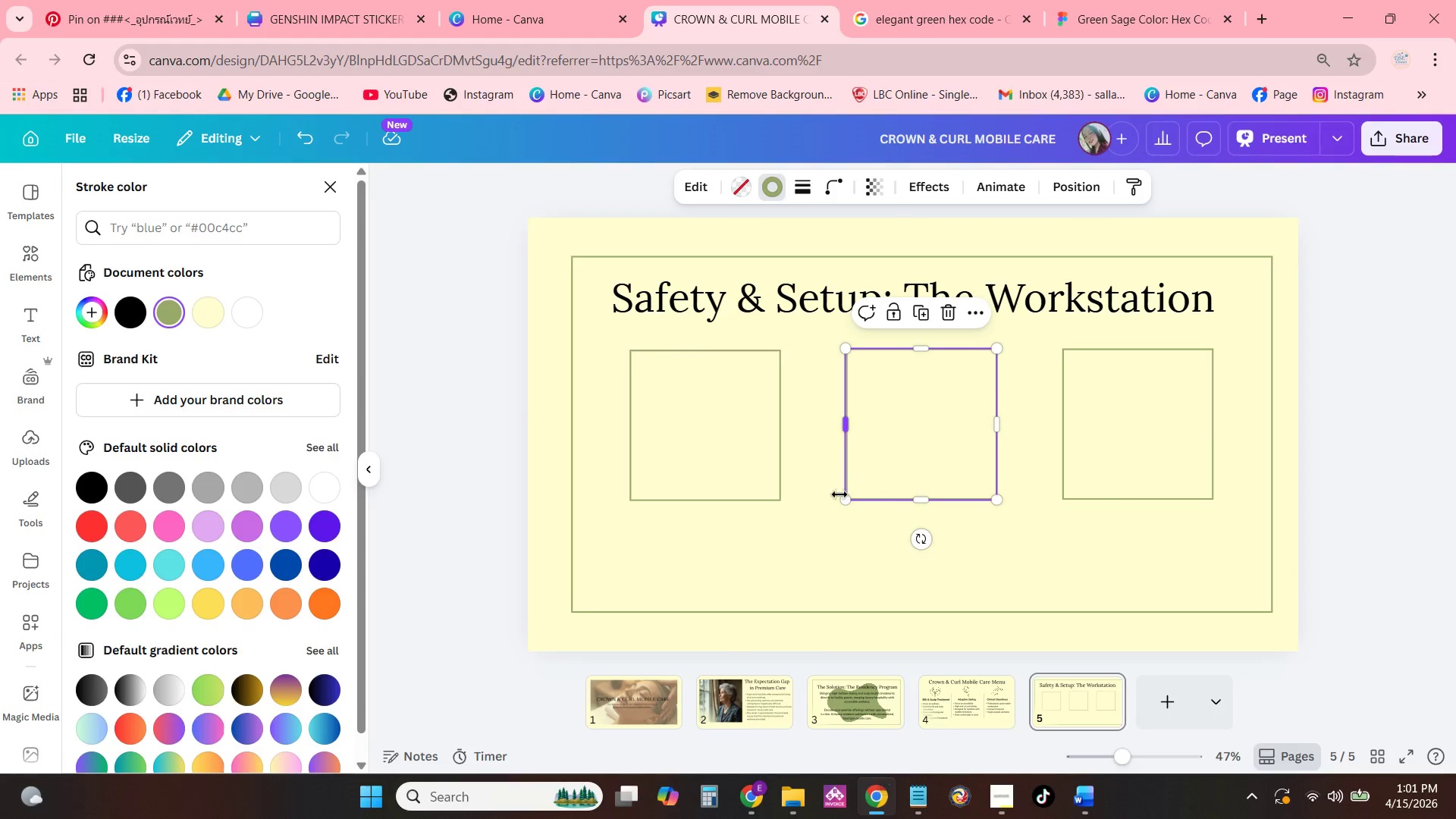 
left_click([823, 508])
 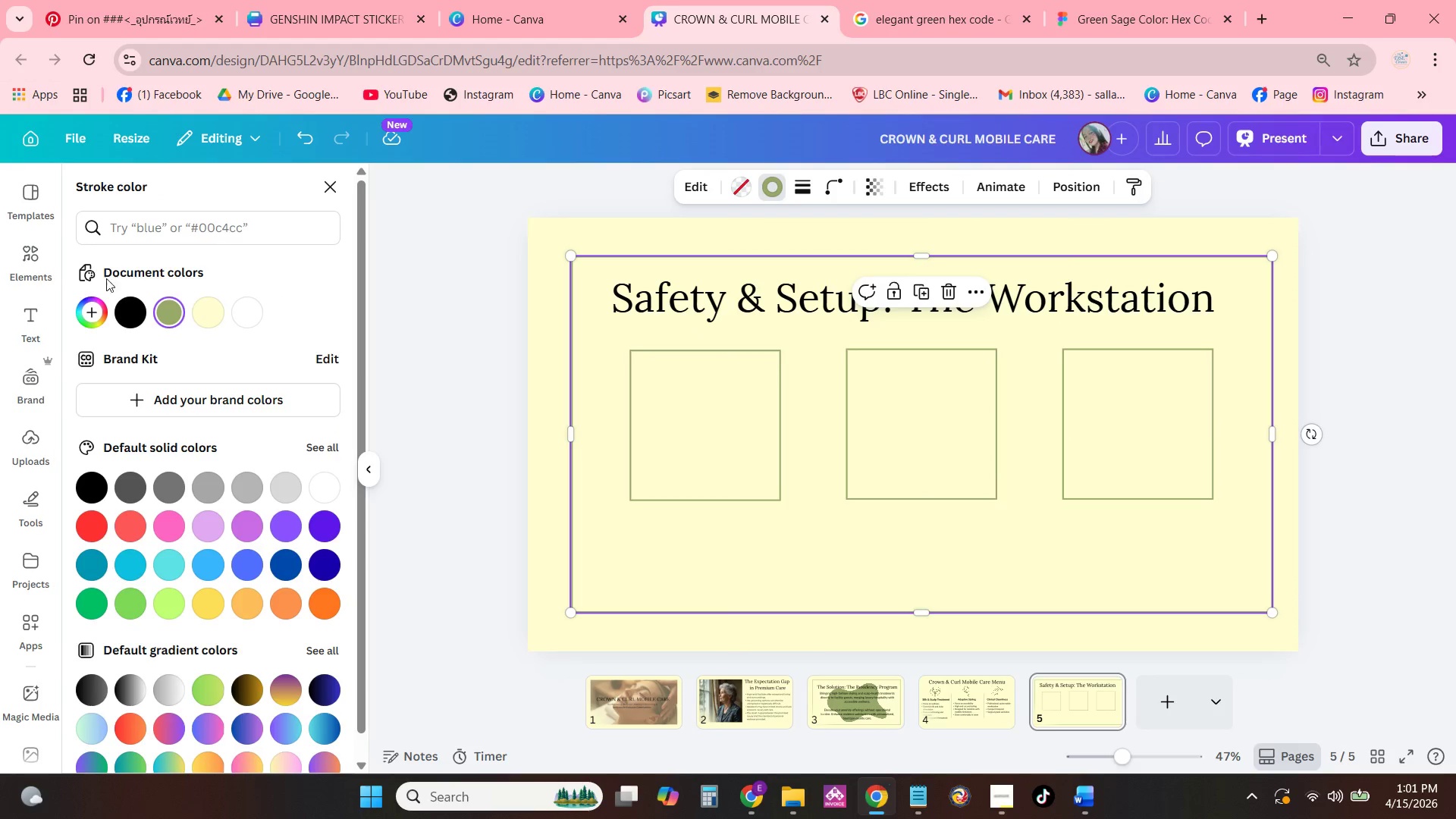 
left_click([30, 257])
 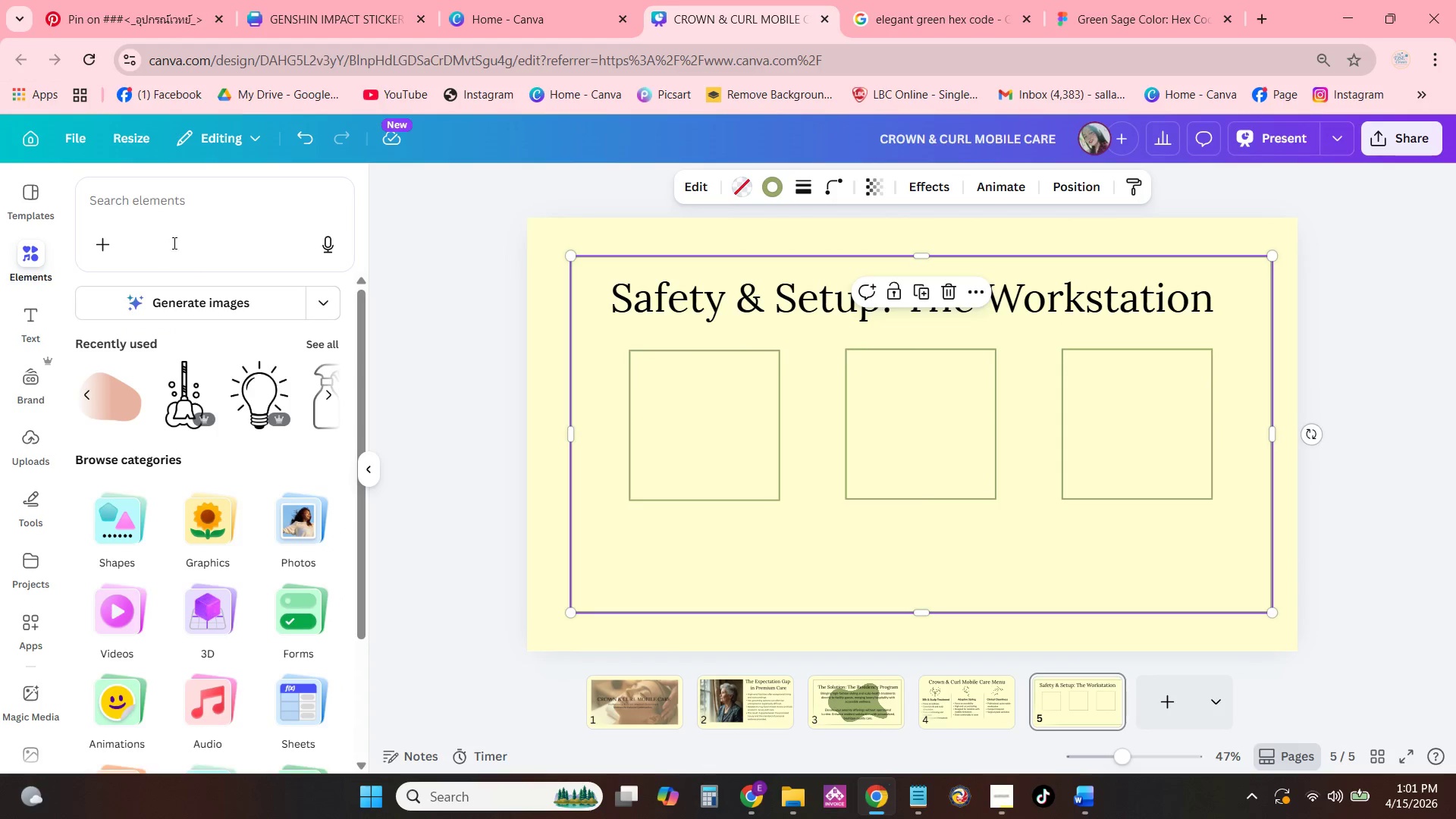 
left_click([178, 217])
 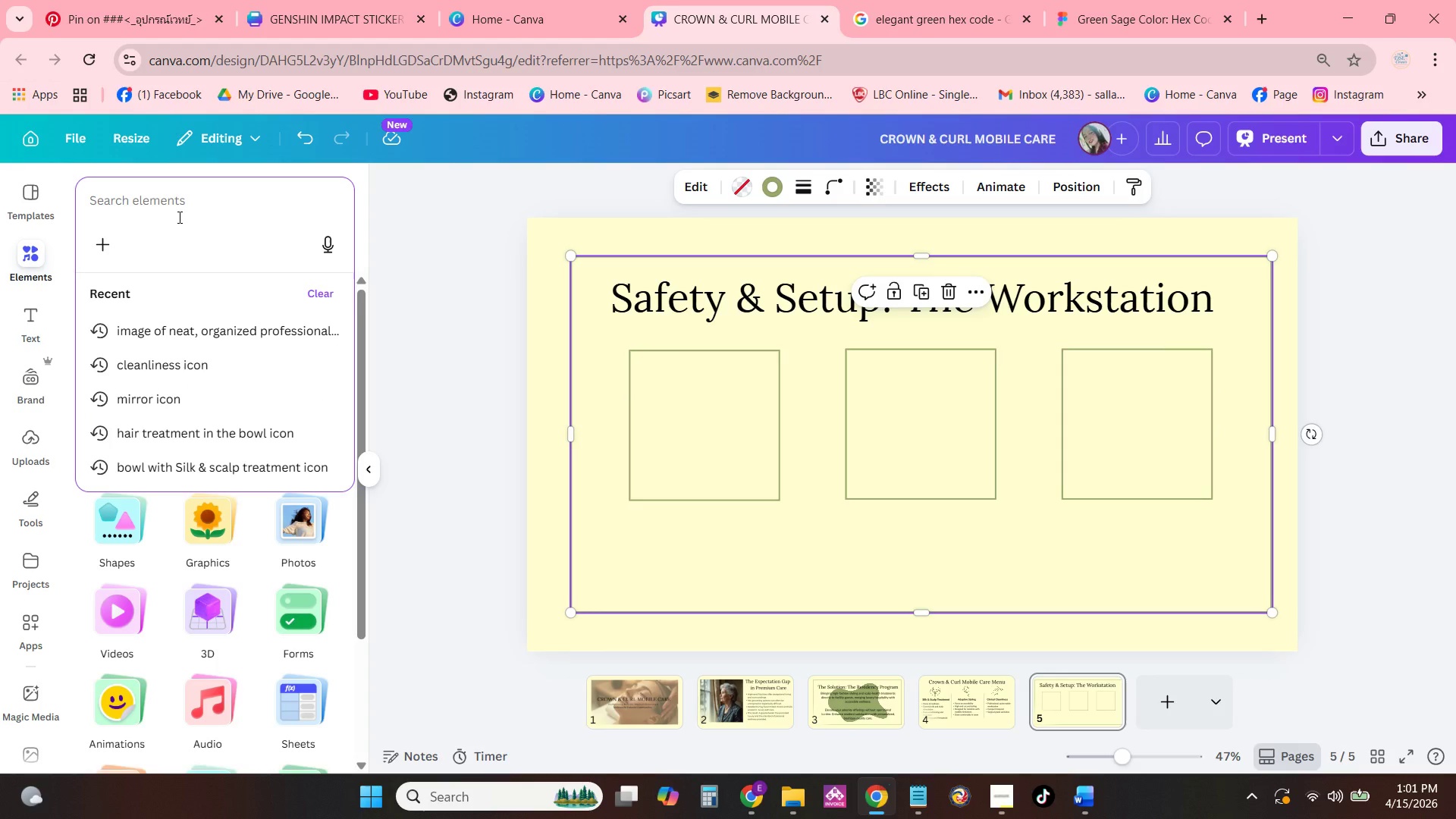 
wait(6.86)
 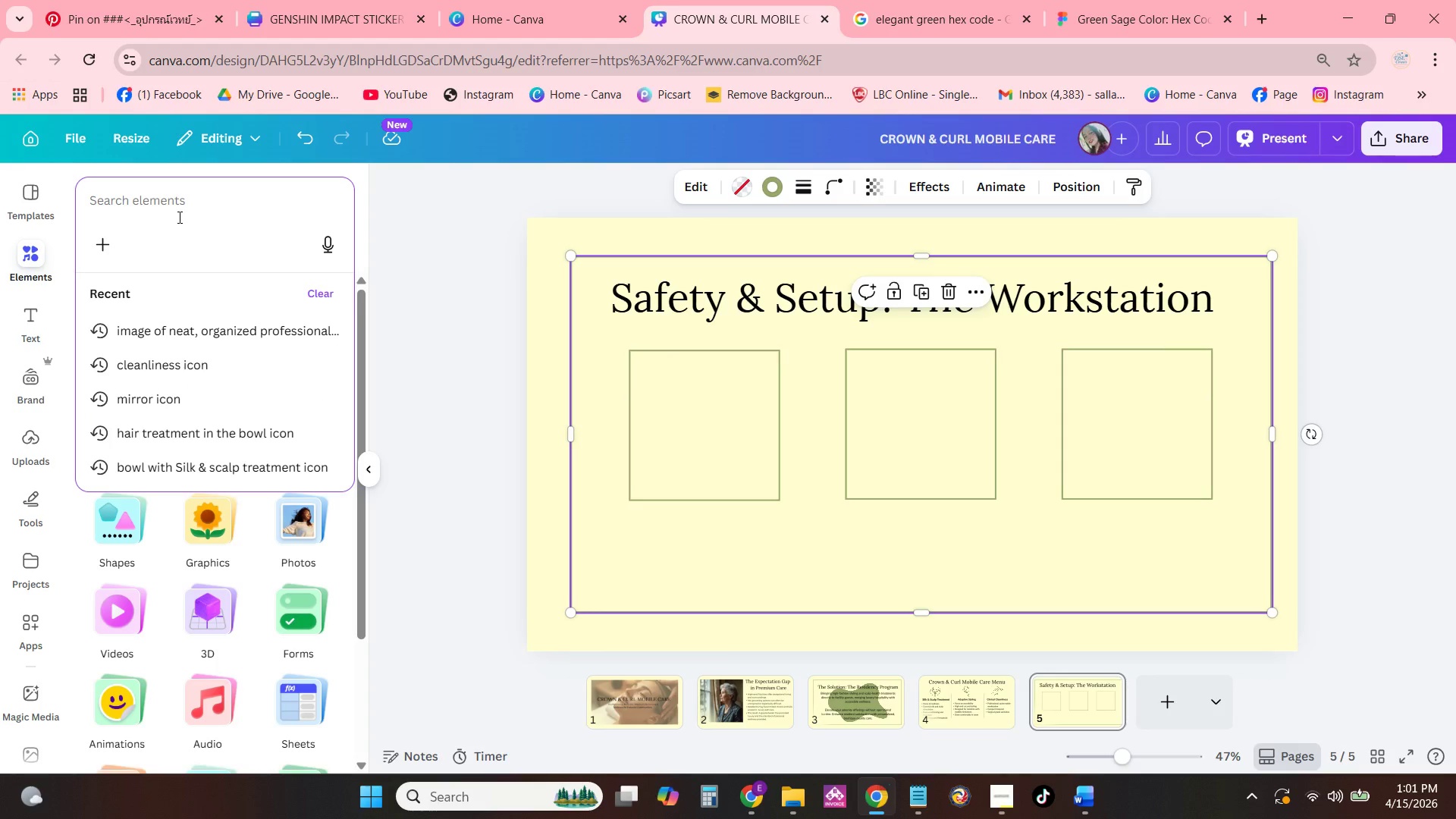 
type(Neat Orag)
key(Backspace)
key(Backspace)
key(Backspace)
key(Backspace)
type(orgn)
key(Backspace)
type(anized professional tools)
 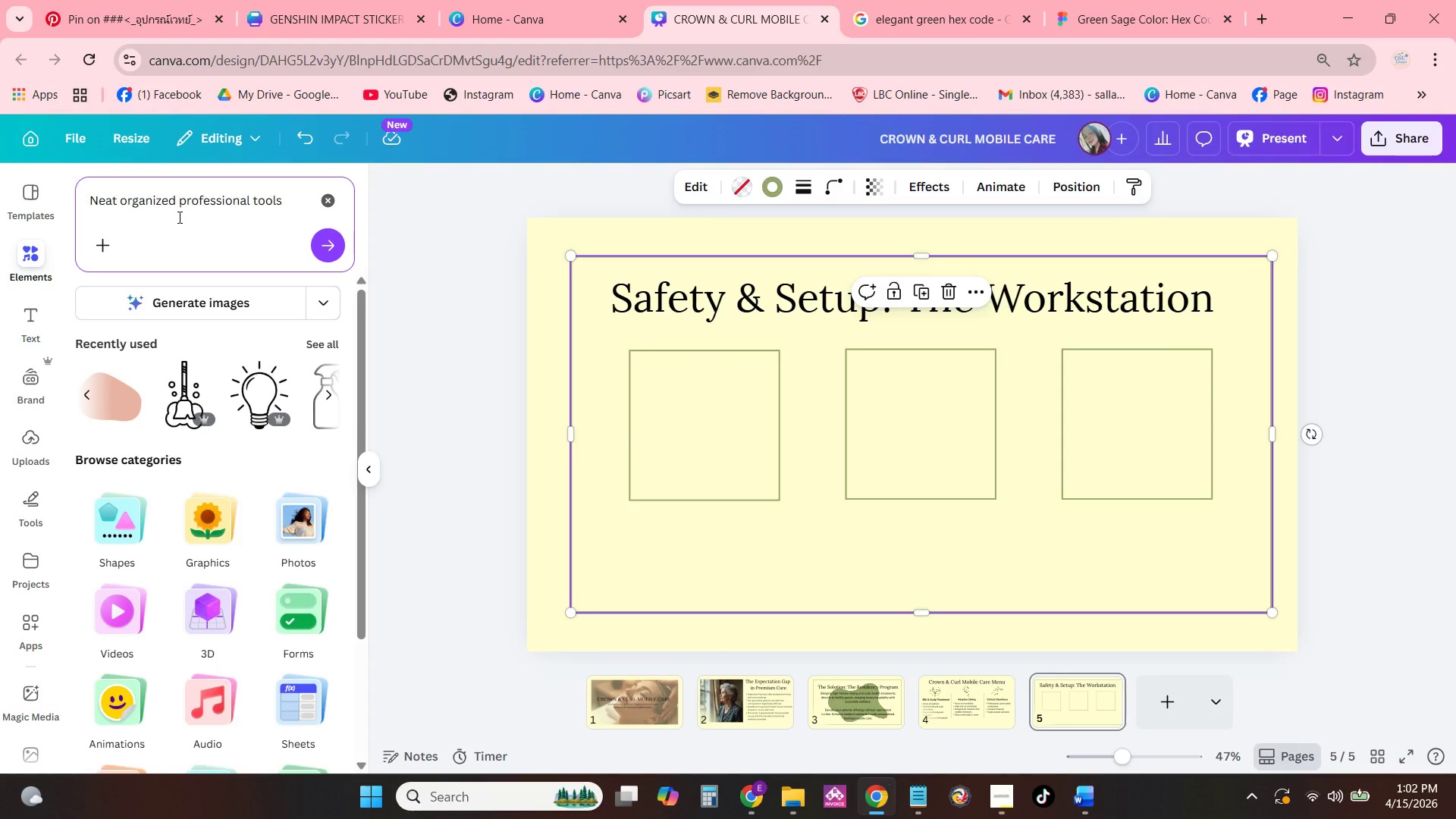 
key(Enter)
 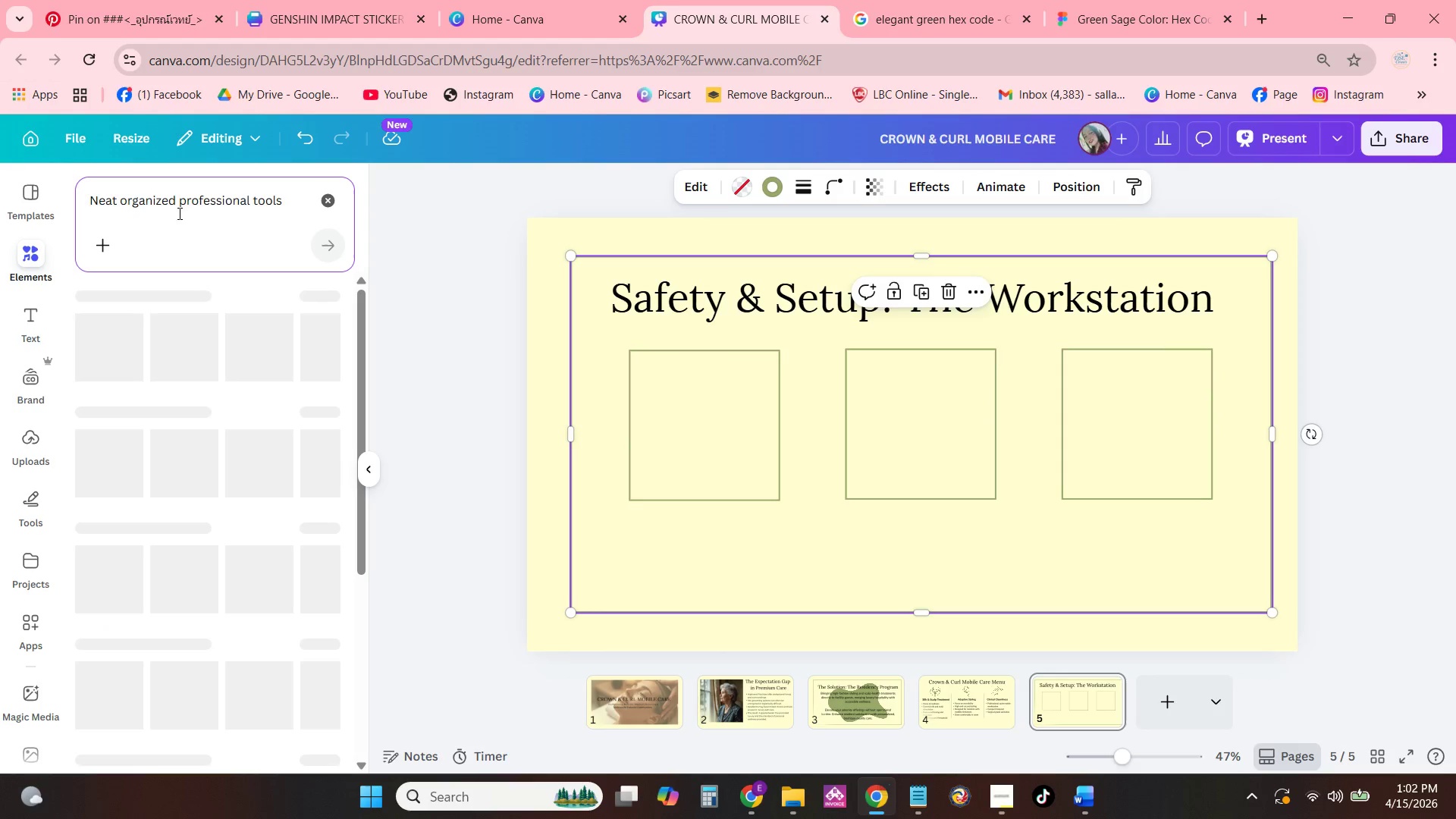 
mouse_move([290, 168])
 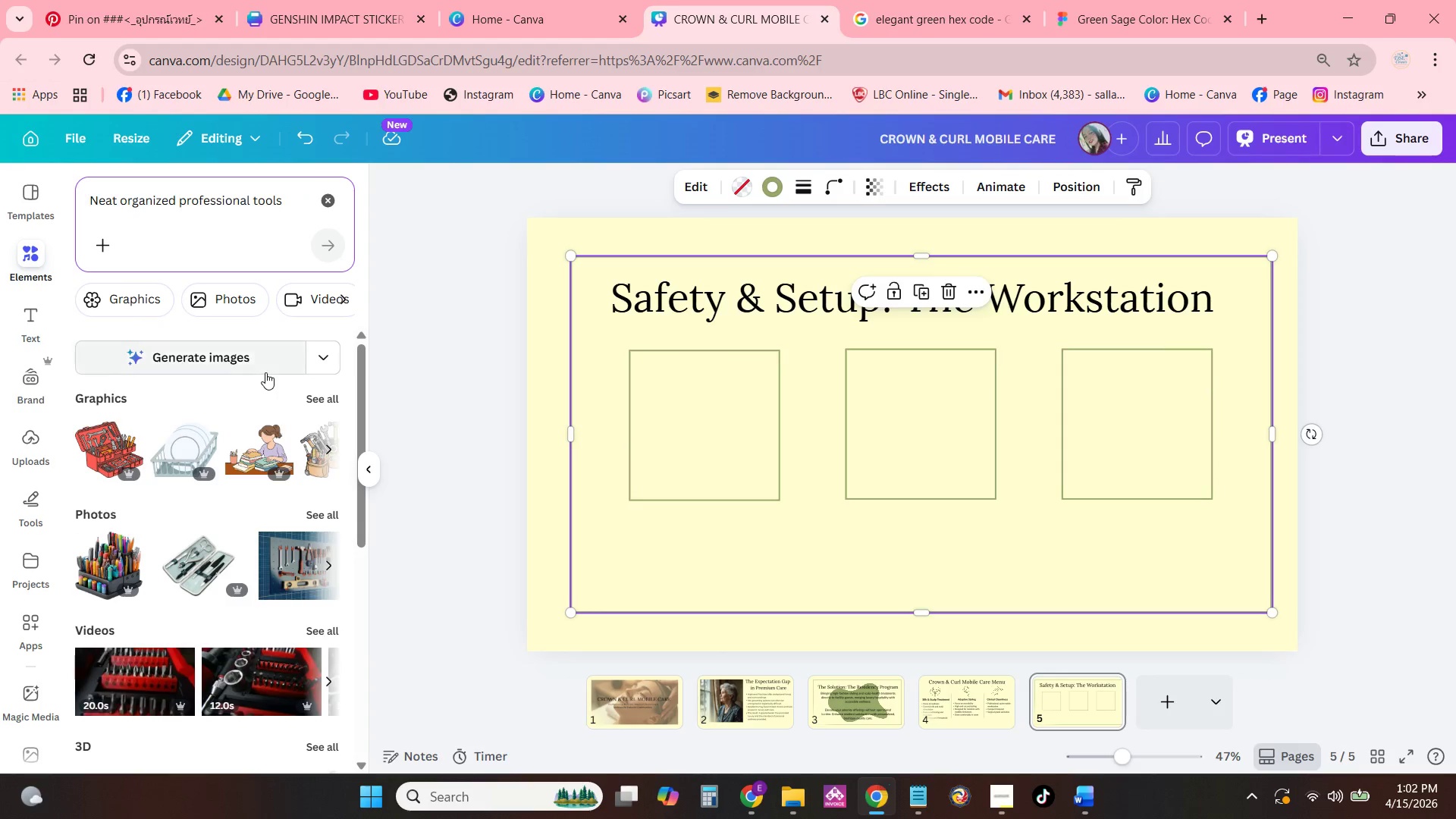 
left_click([258, 362])
 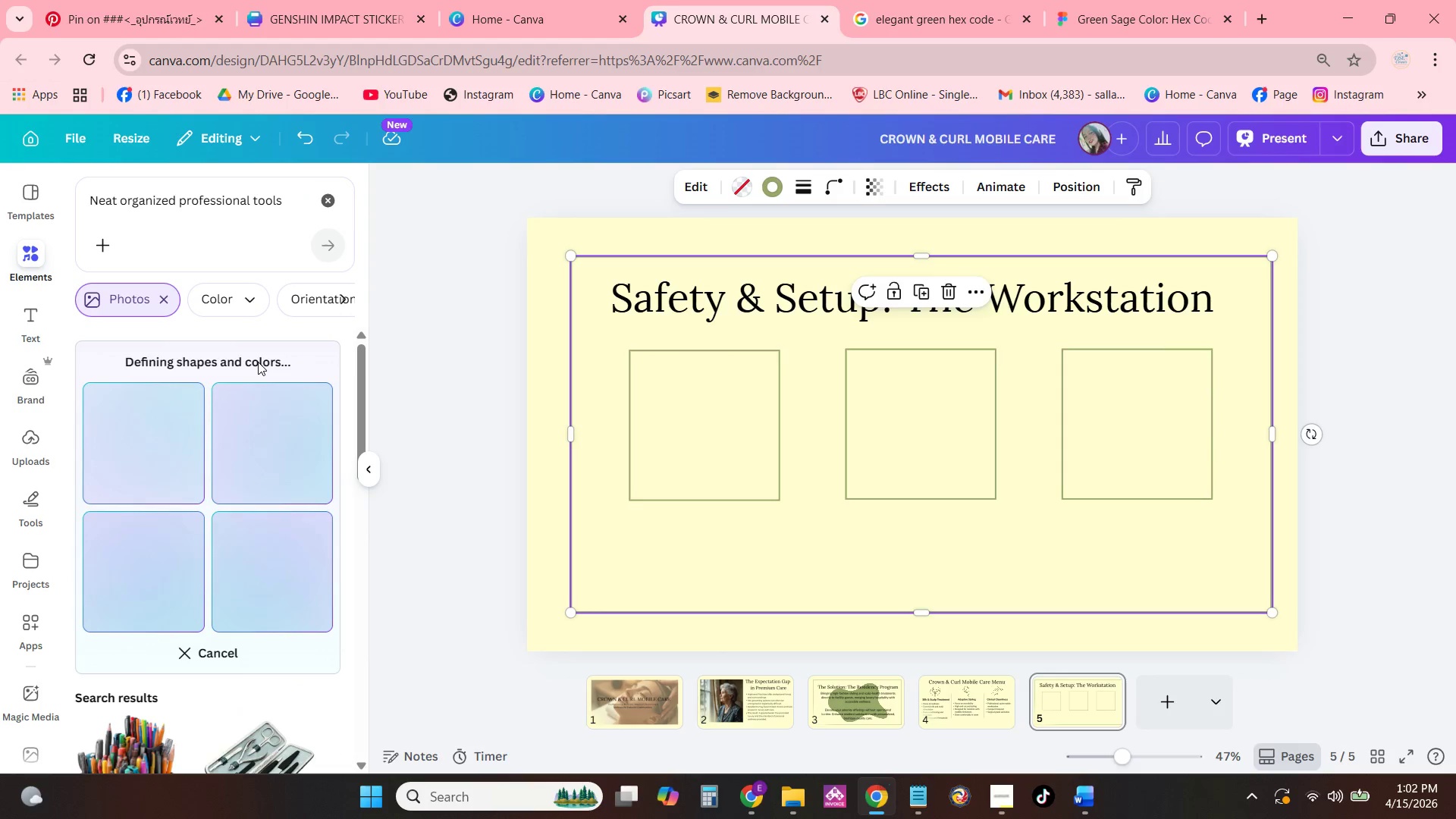 
wait(9.91)
 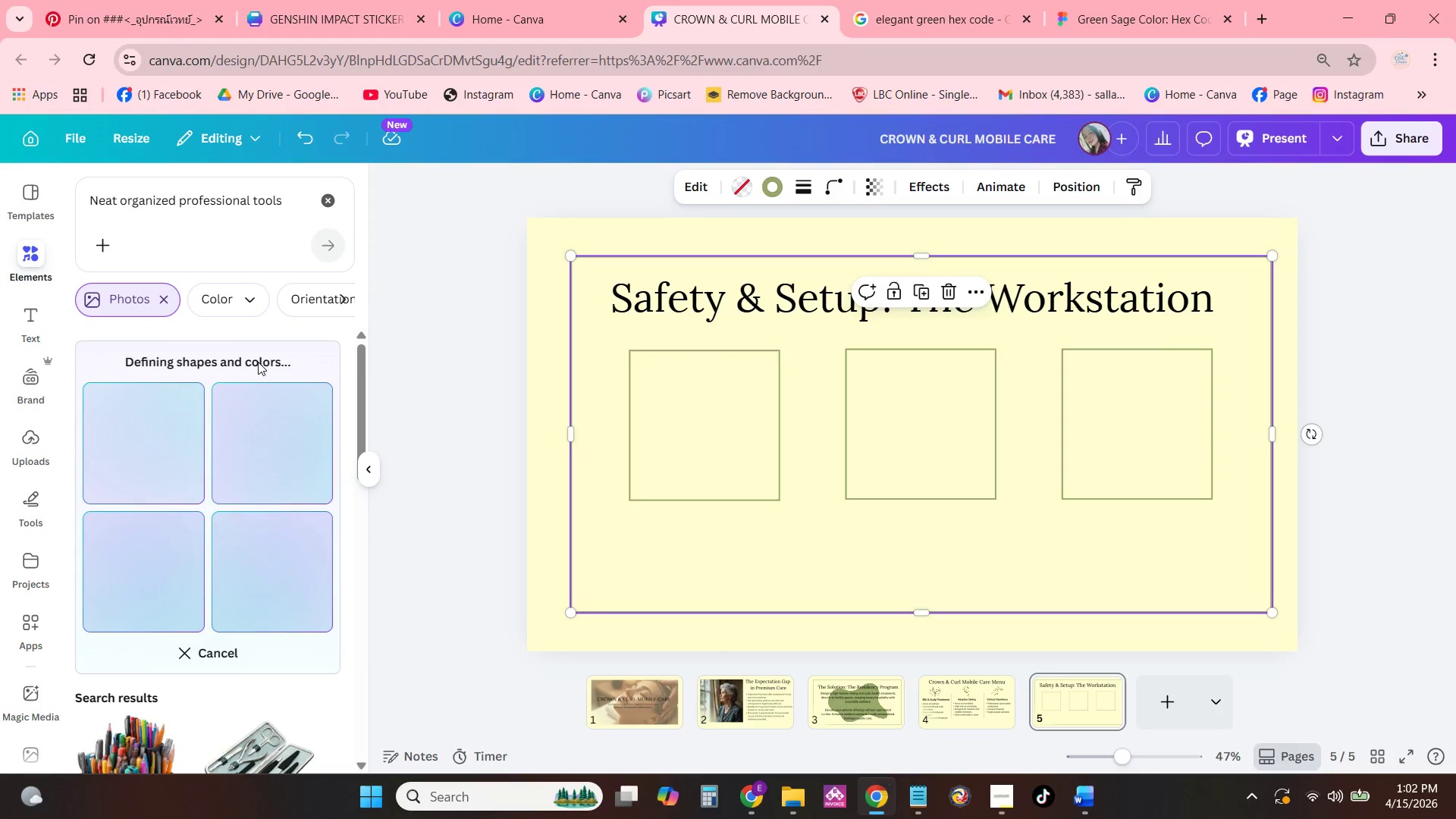 
left_click([291, 209])
 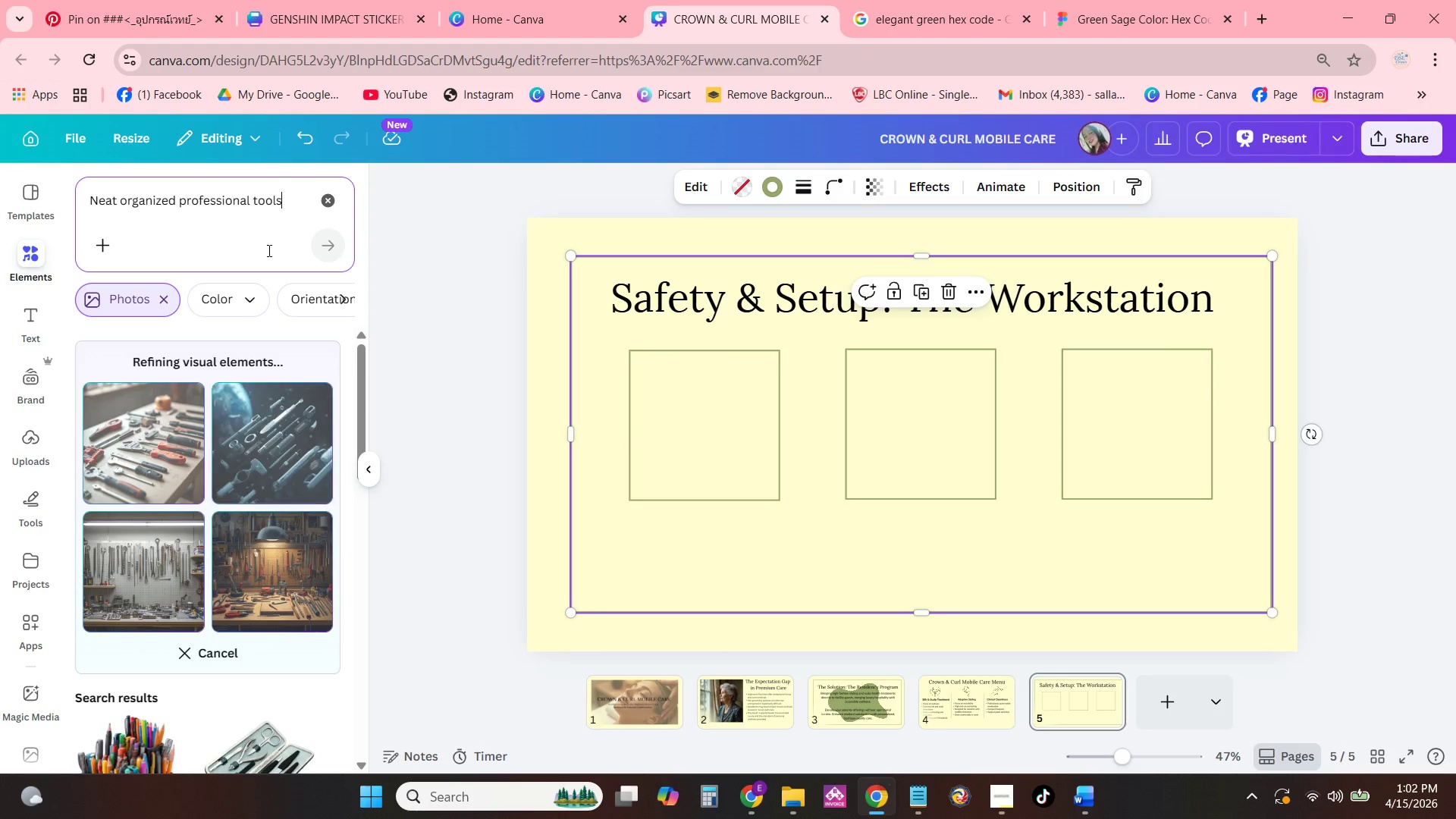 
type( in )
 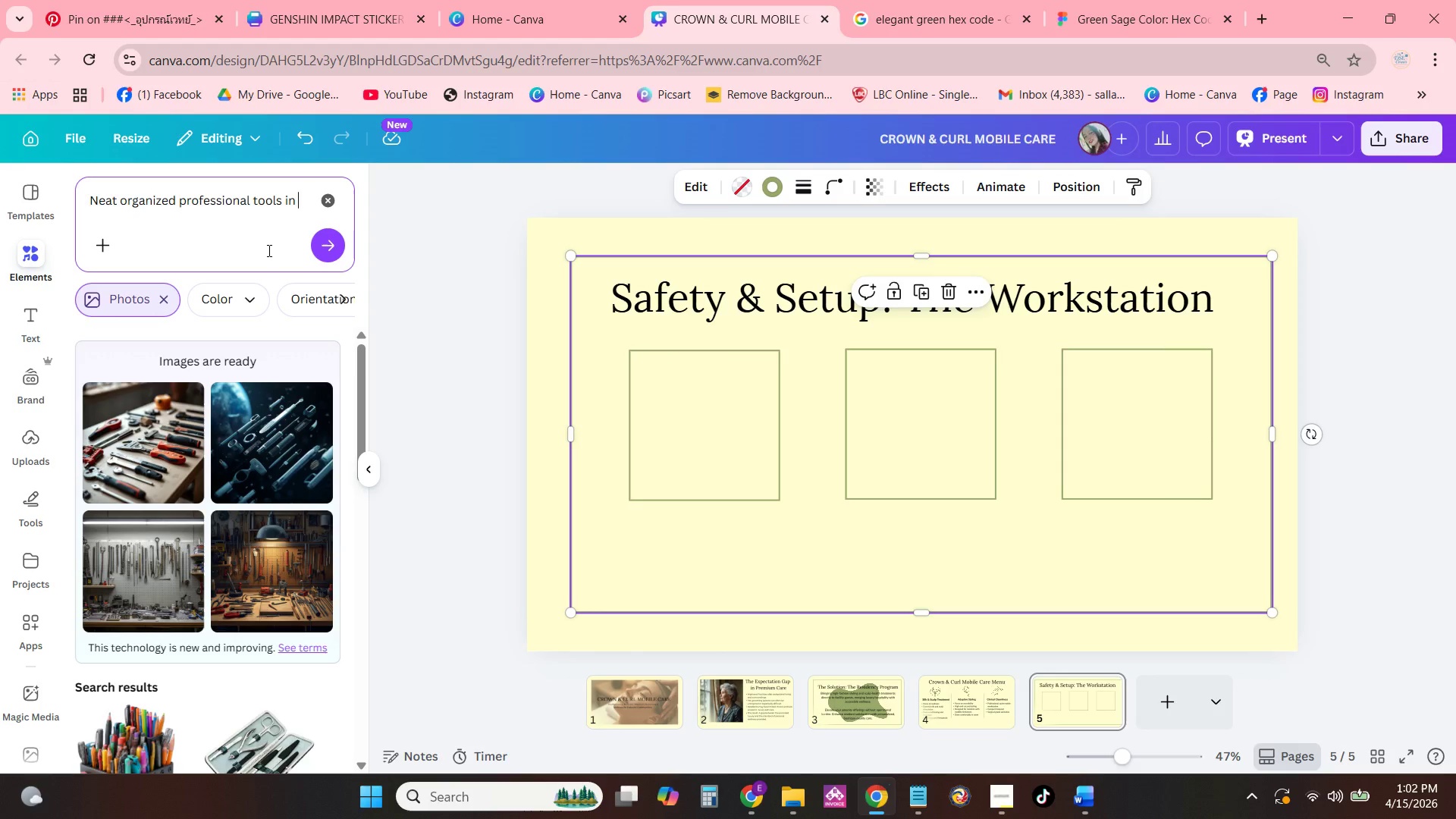 
wait(6.25)
 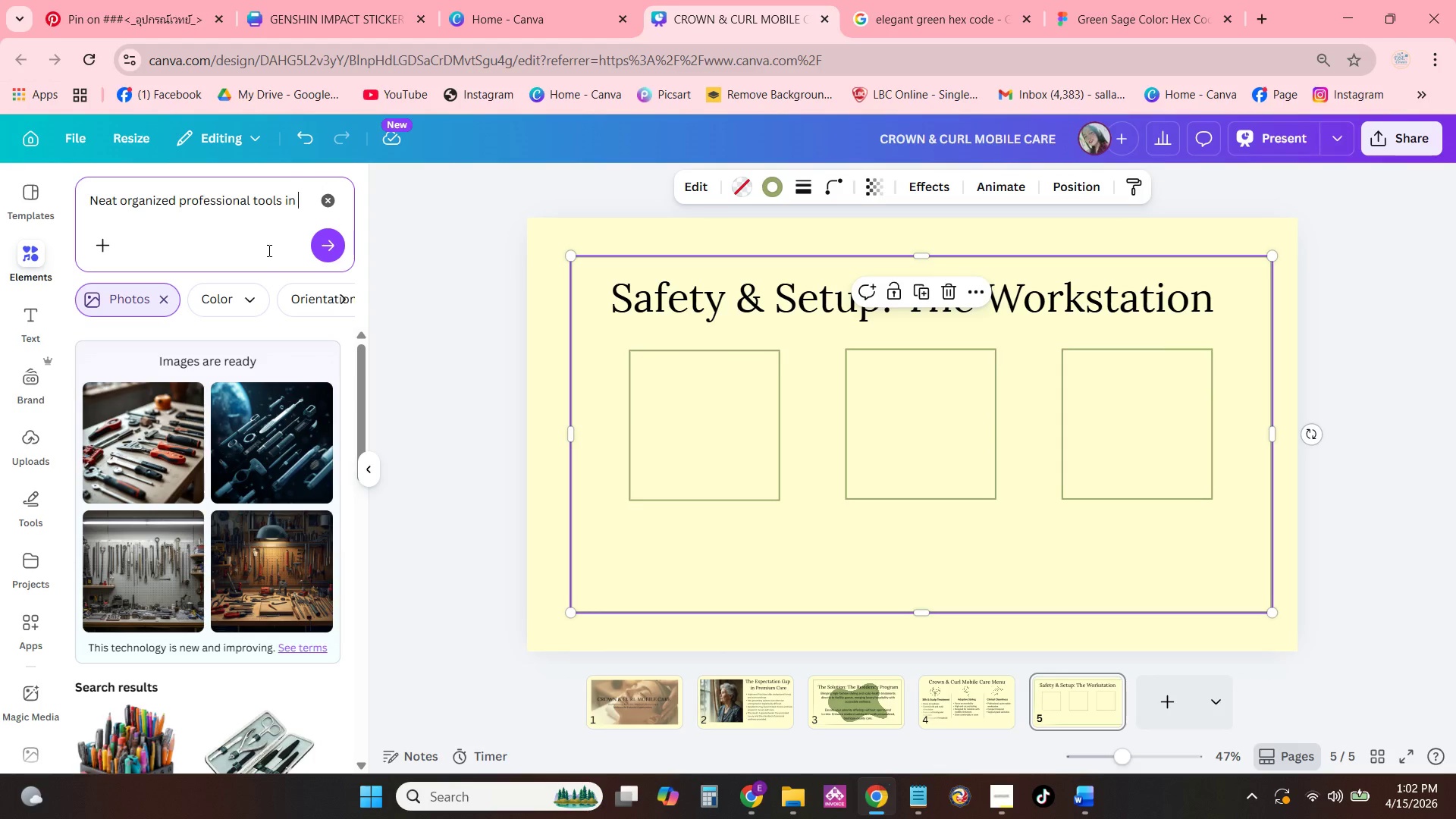 
type(scalp massage)
 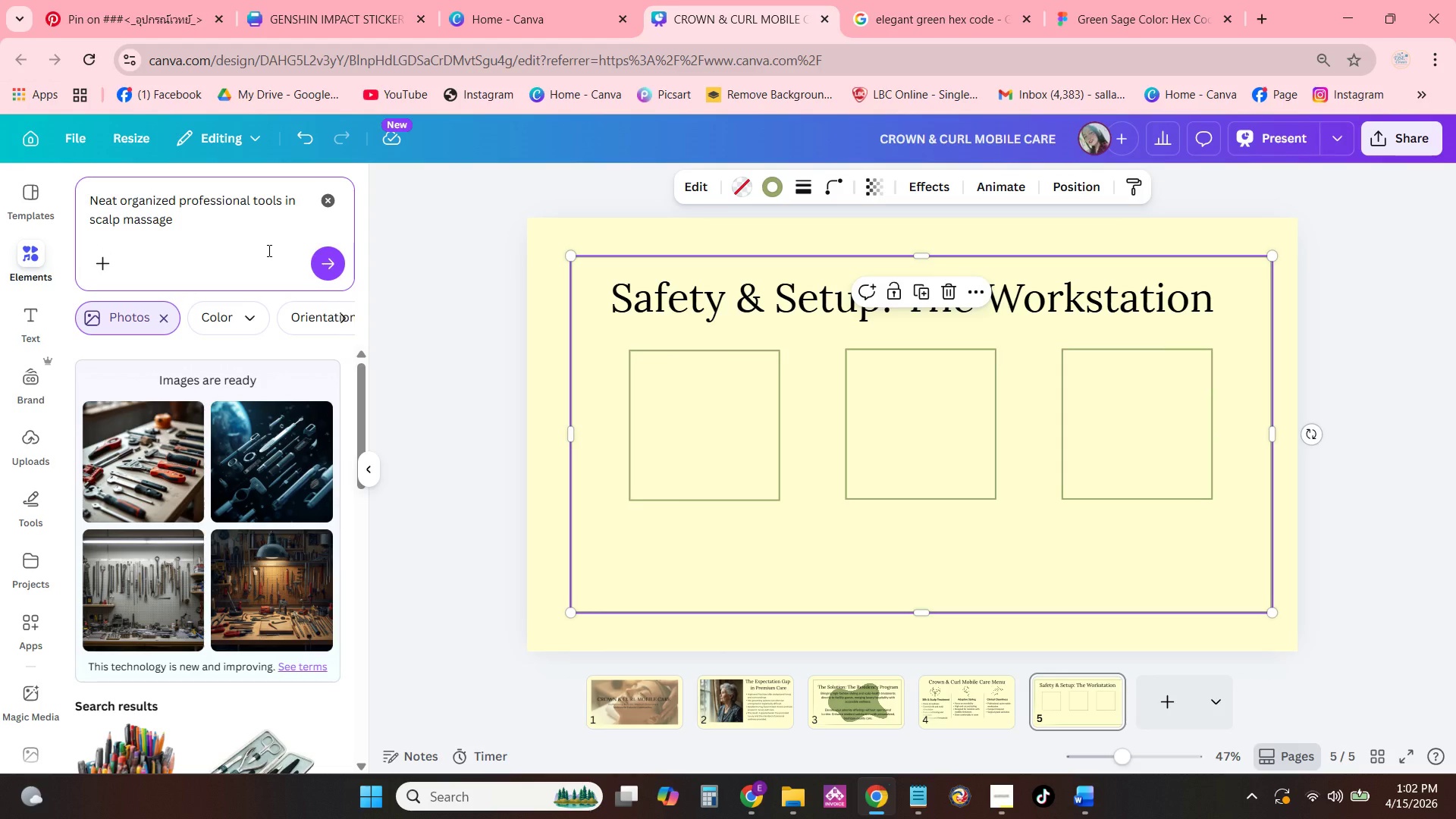 
key(Enter)
 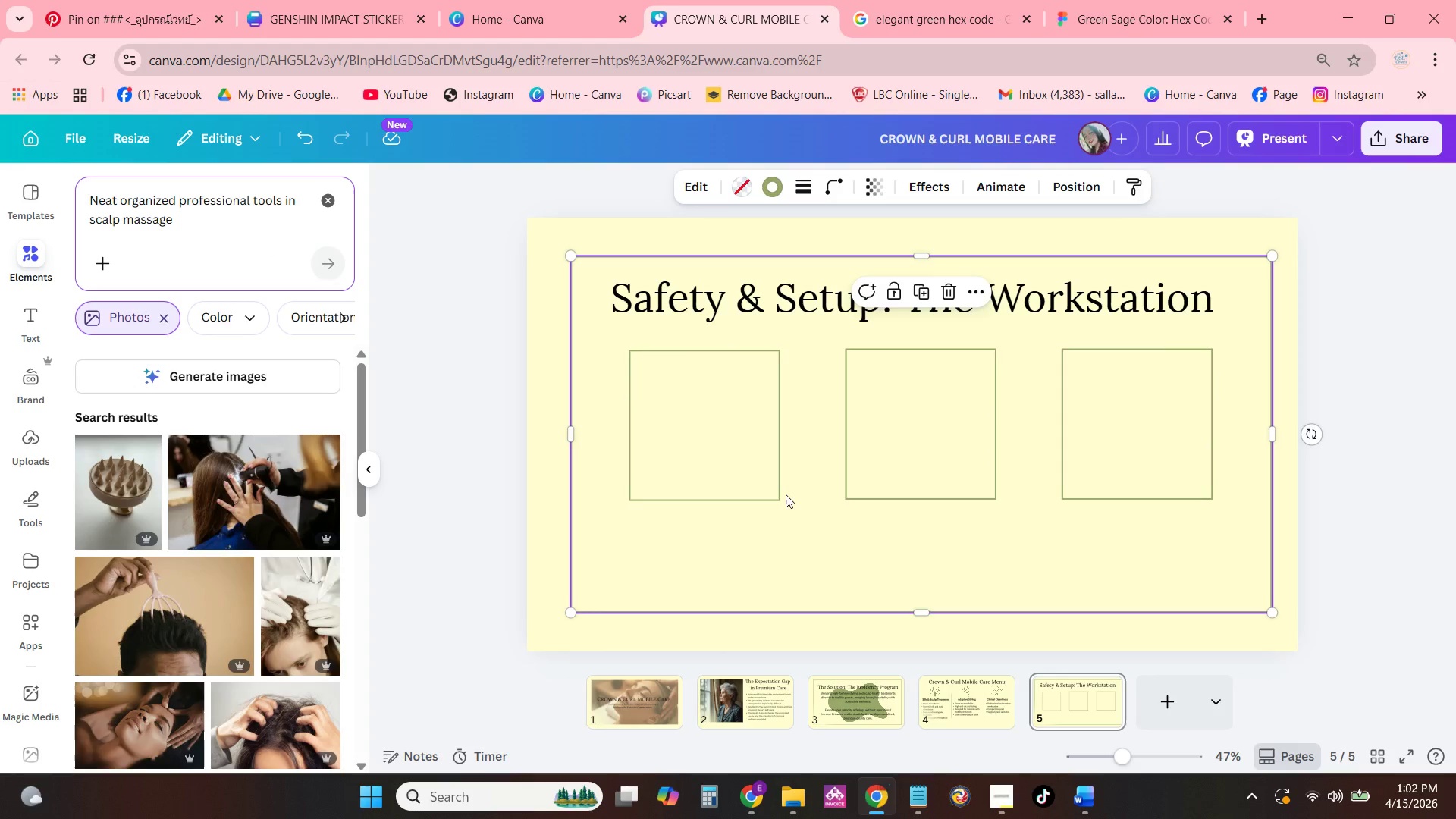 
wait(10.64)
 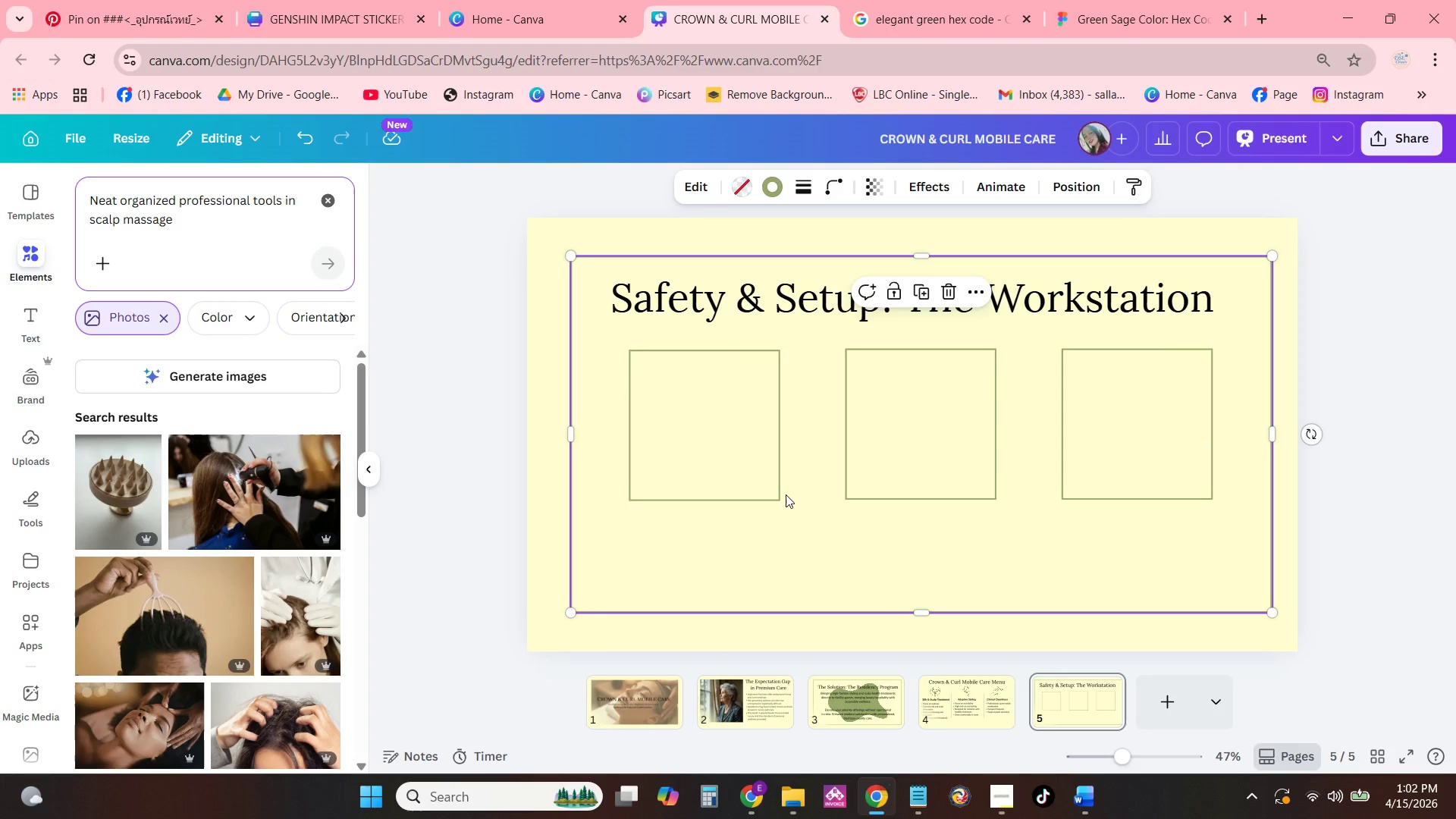 
double_click([251, 384])
 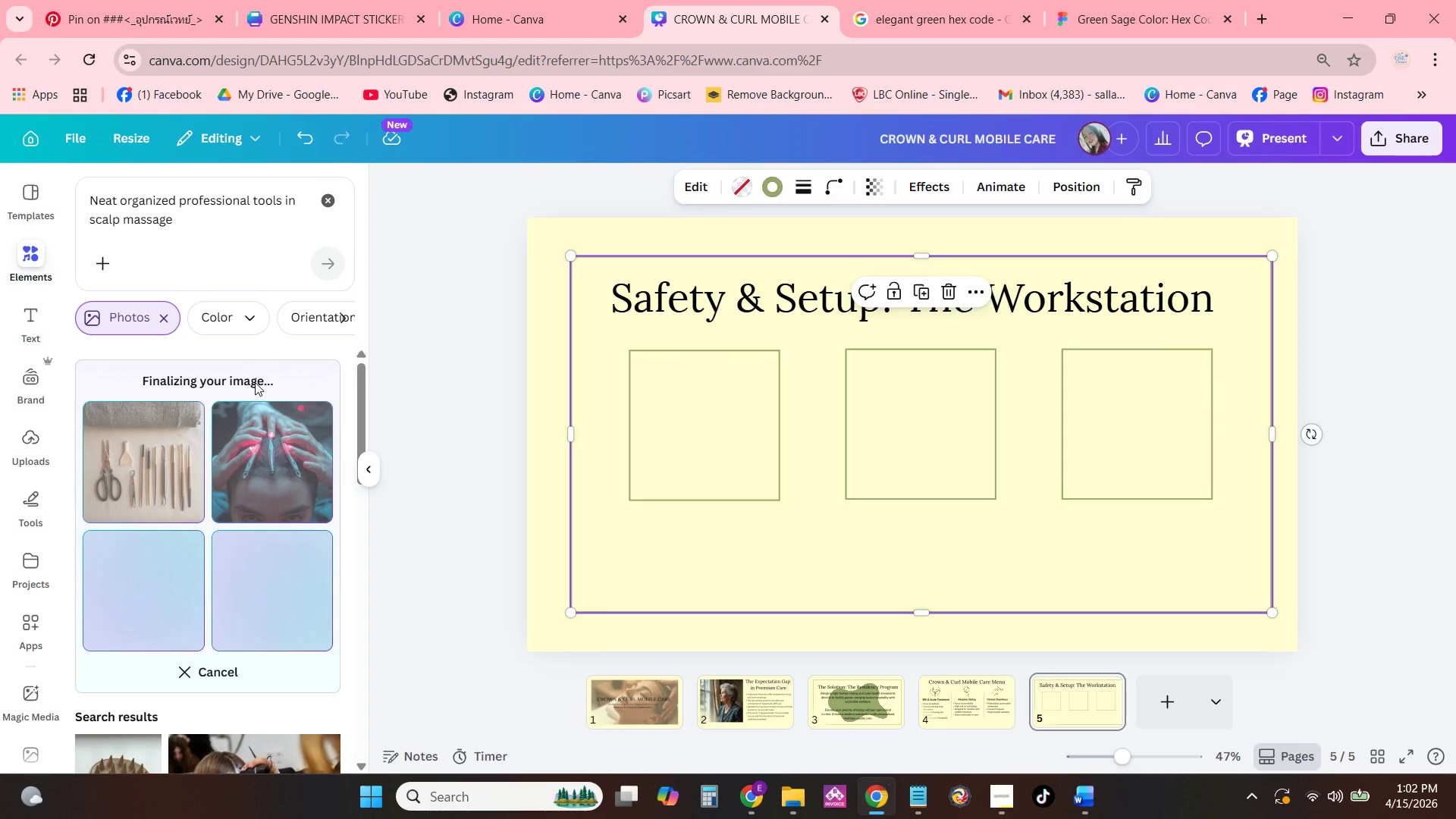 
wait(12.47)
 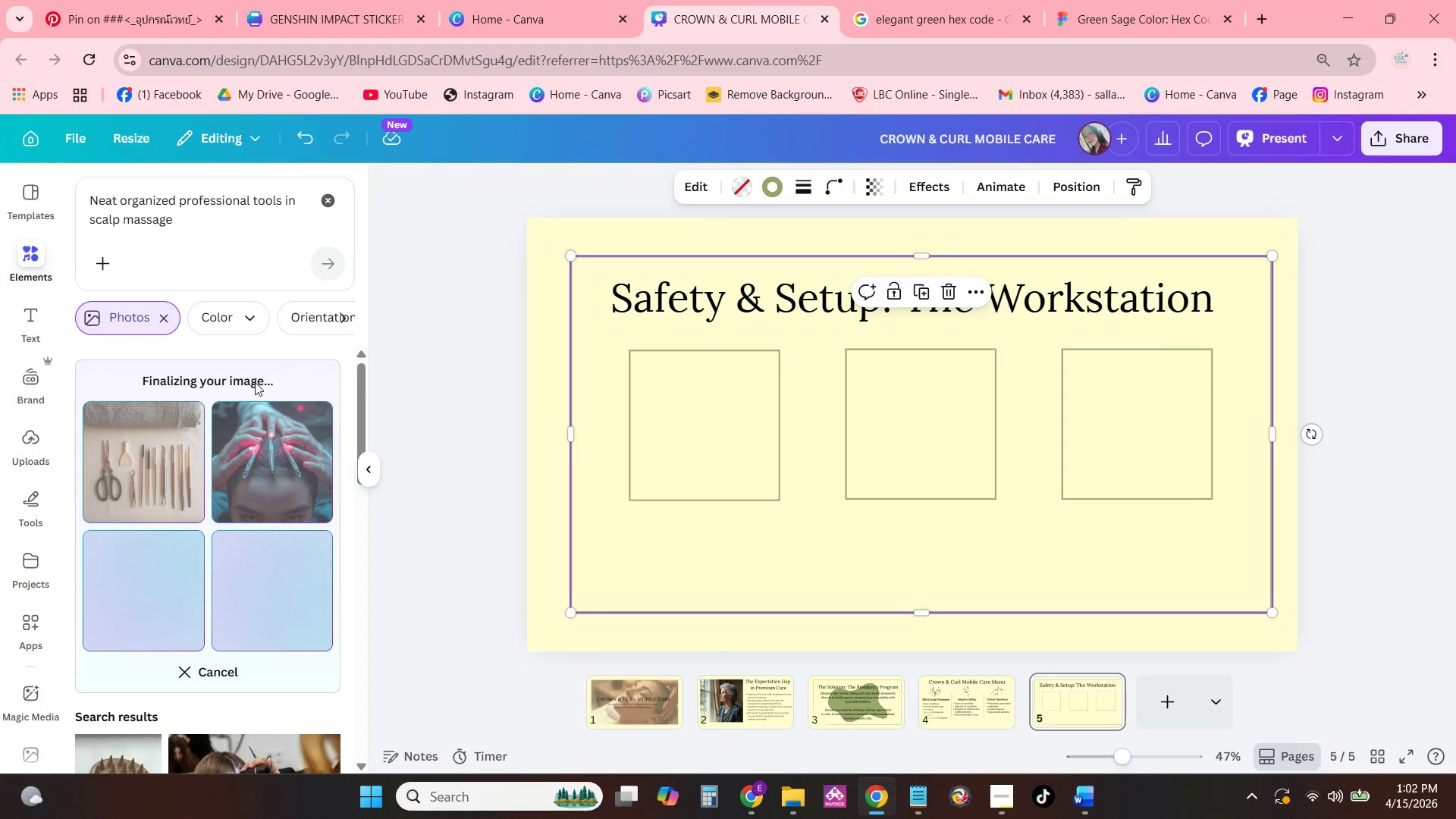 
left_click([124, 483])
 